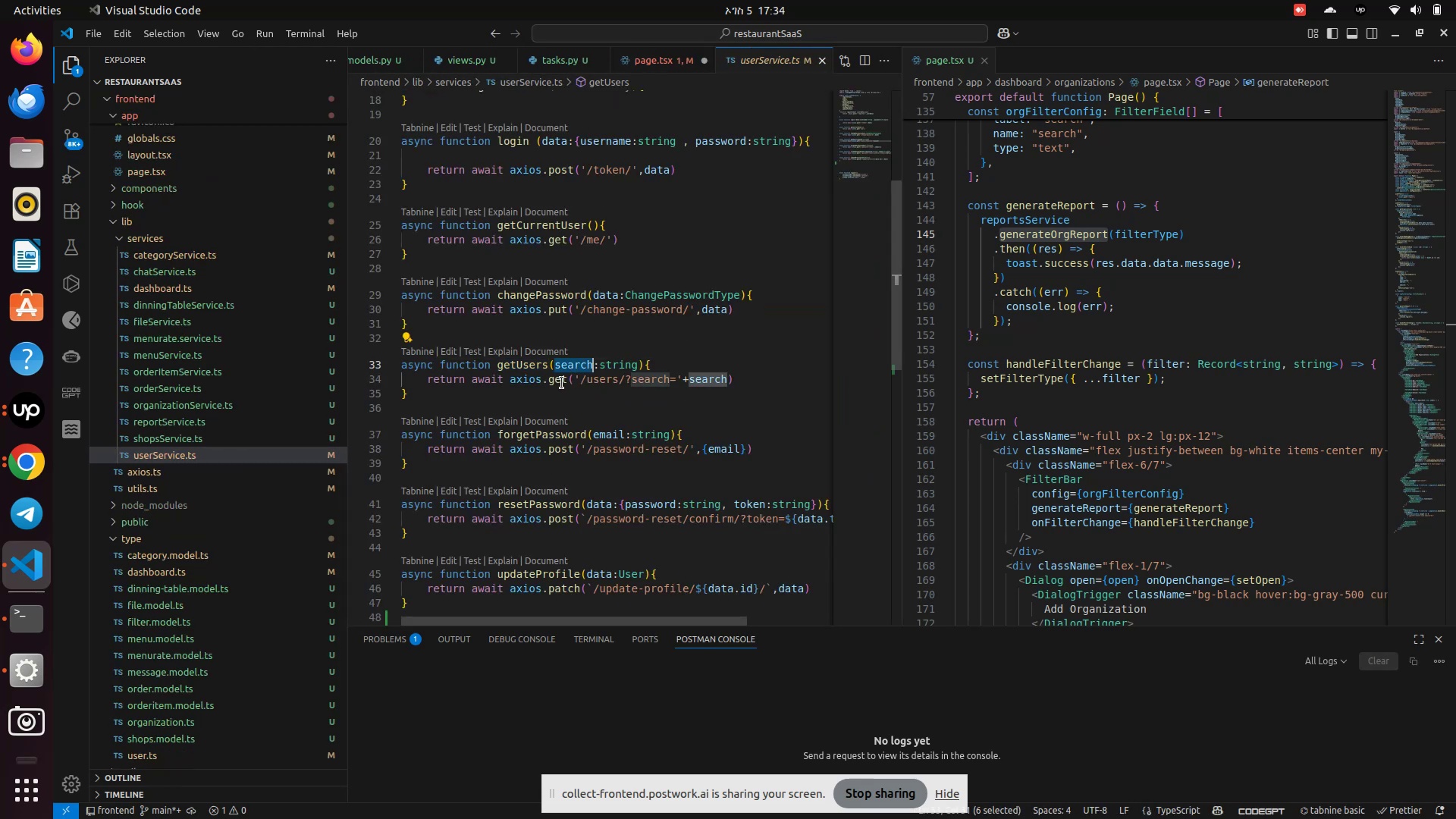 
type(data)
 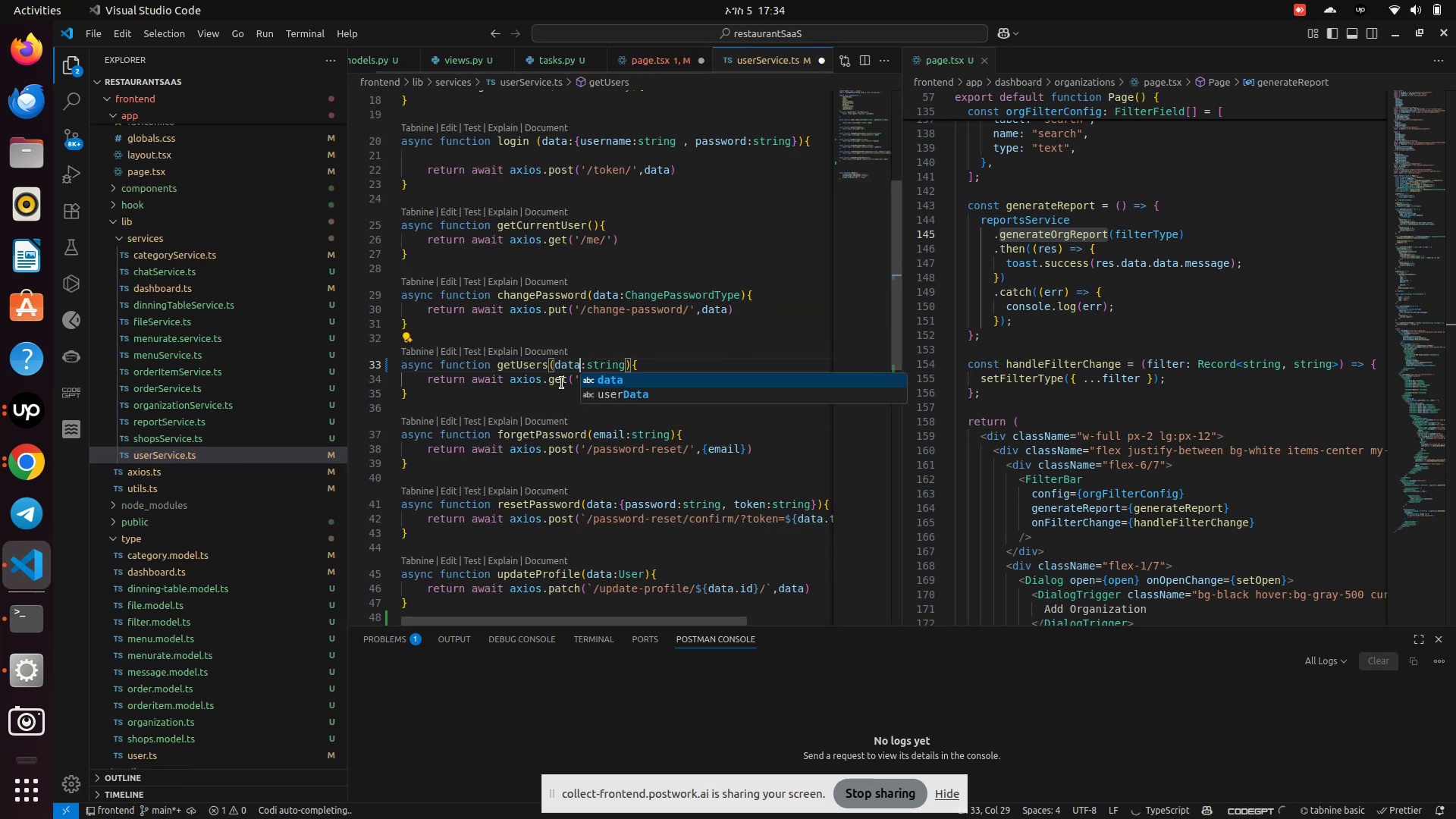 
key(Enter)
 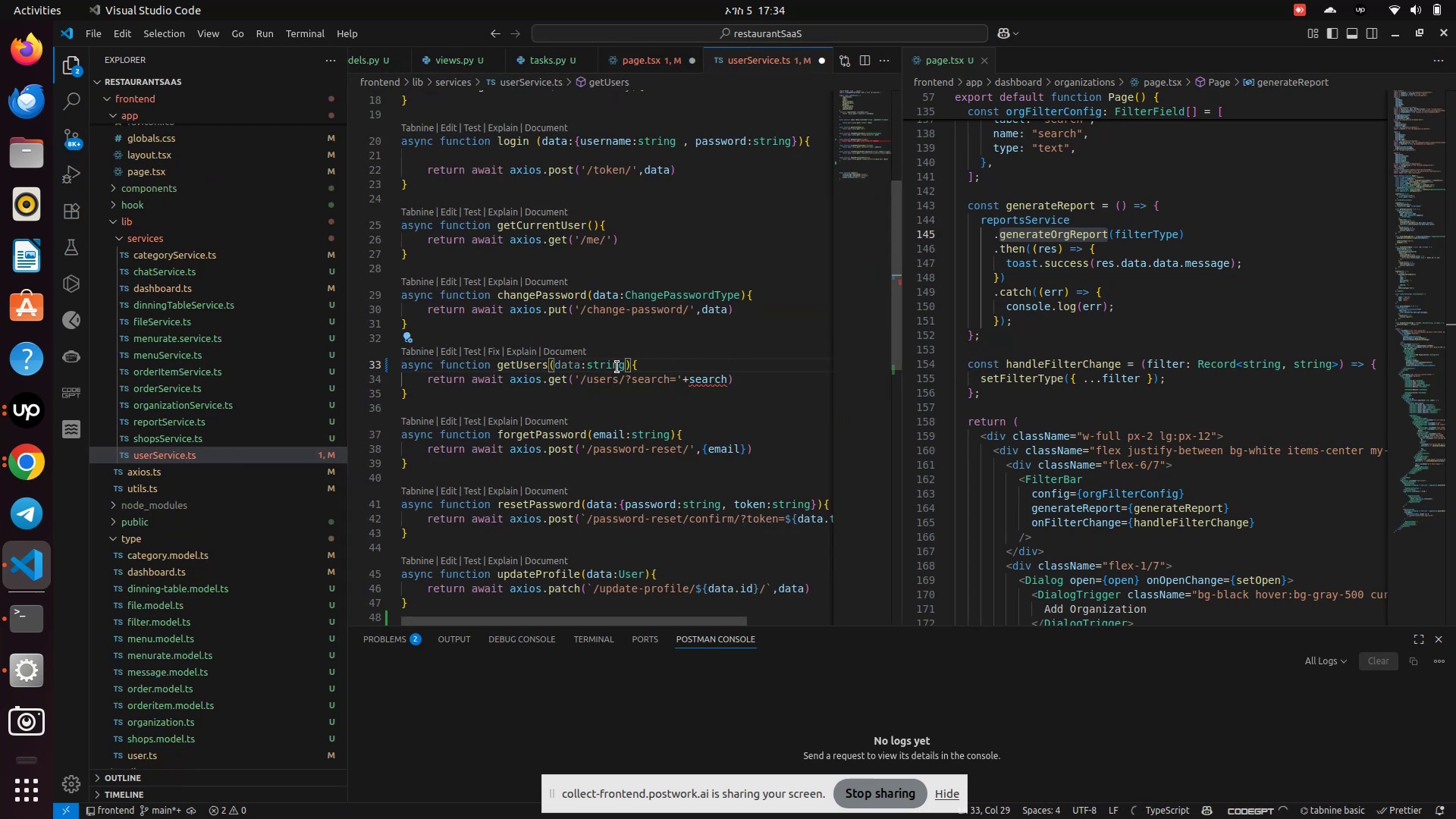 
type(anany)
 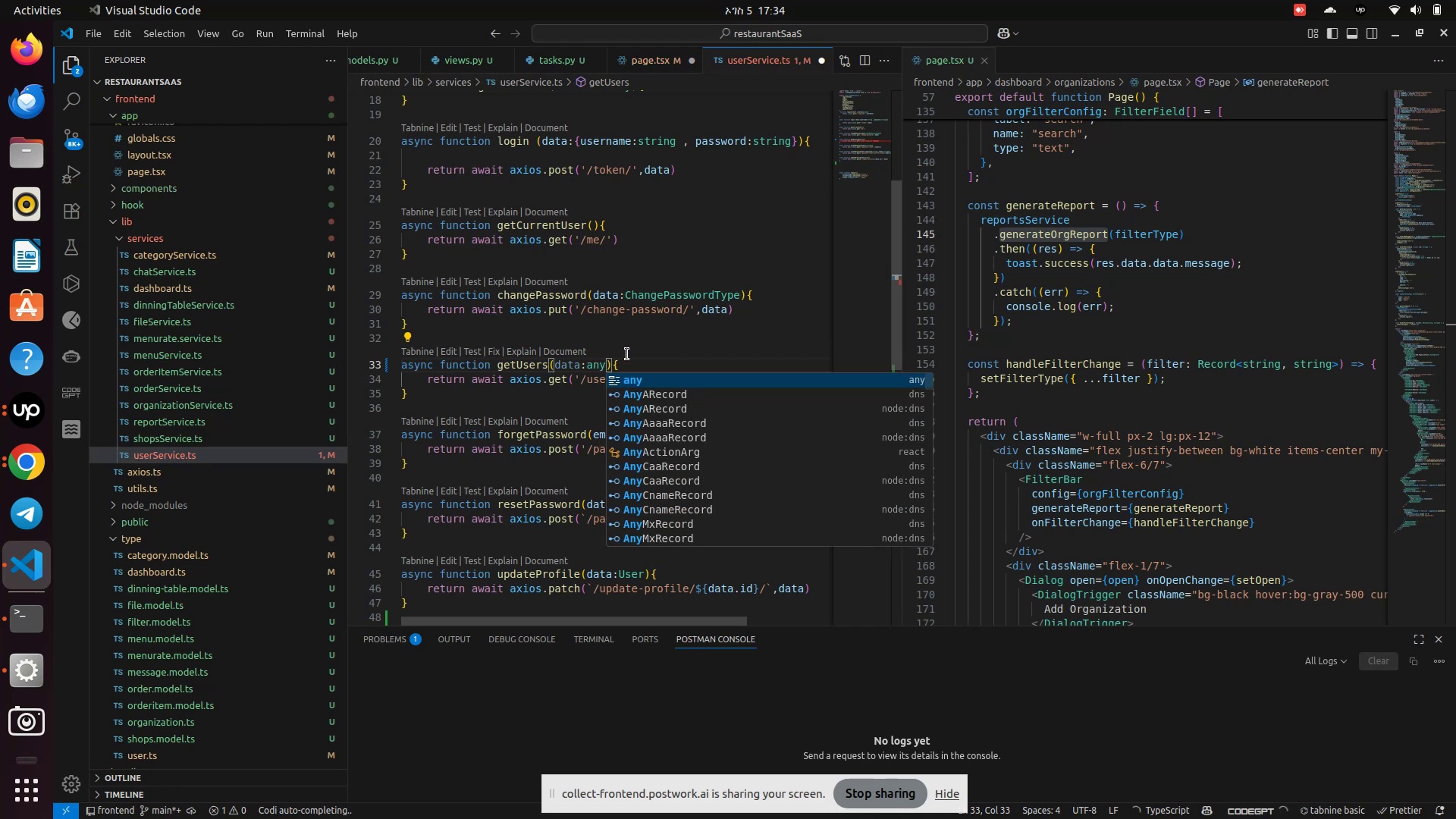 
left_click([636, 334])
 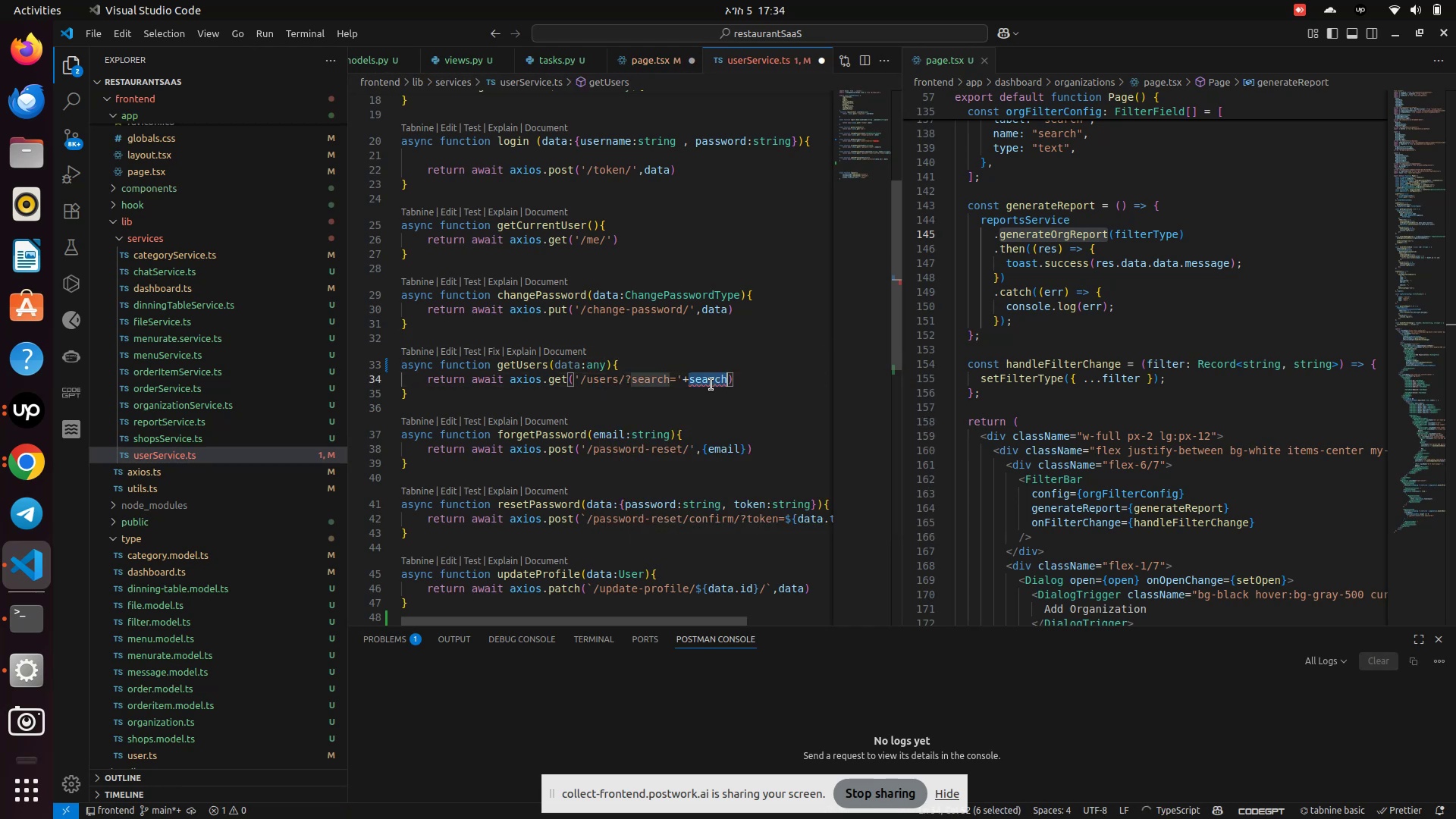 
key(Backspace)
 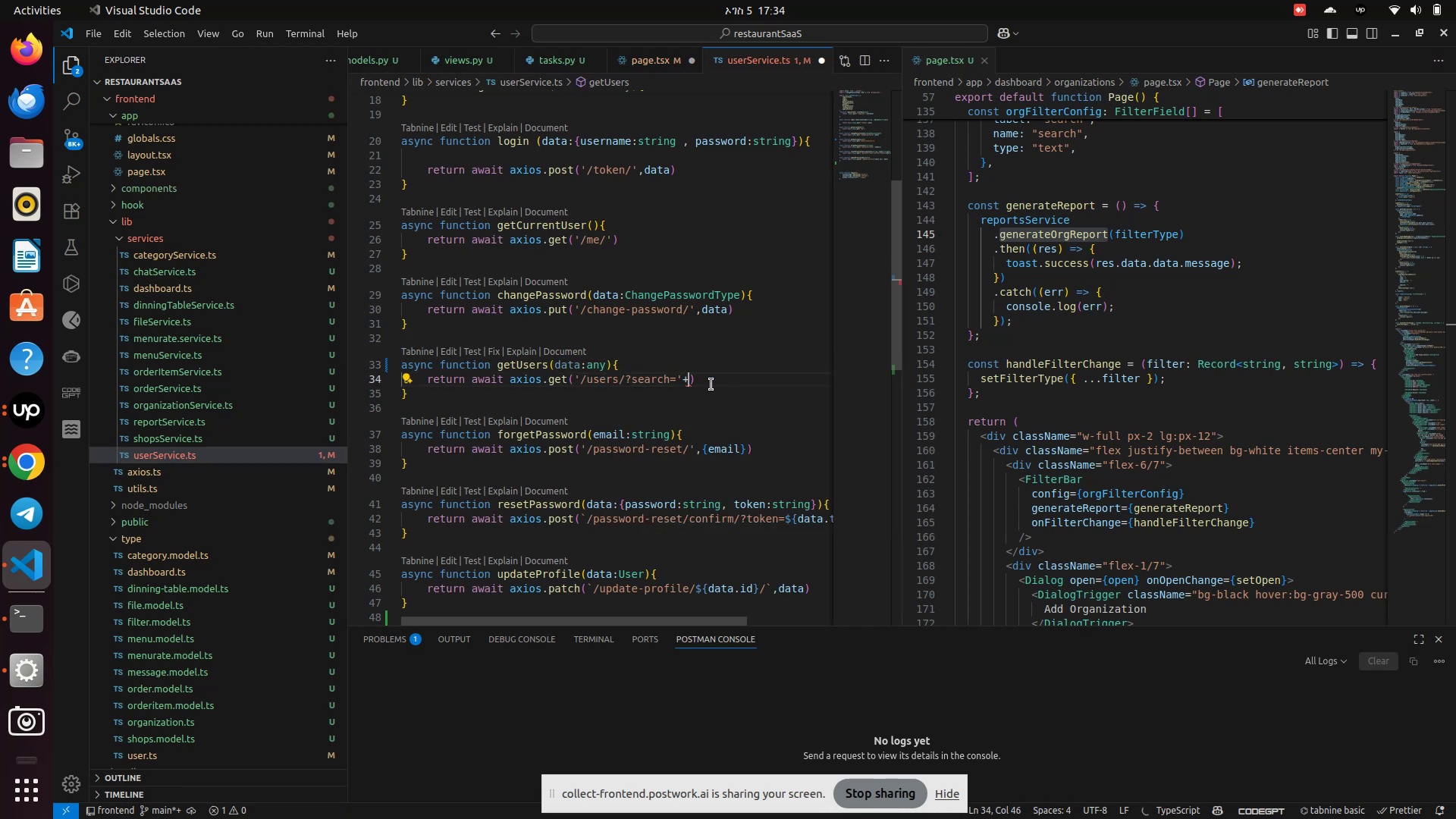 
key(Backspace)
 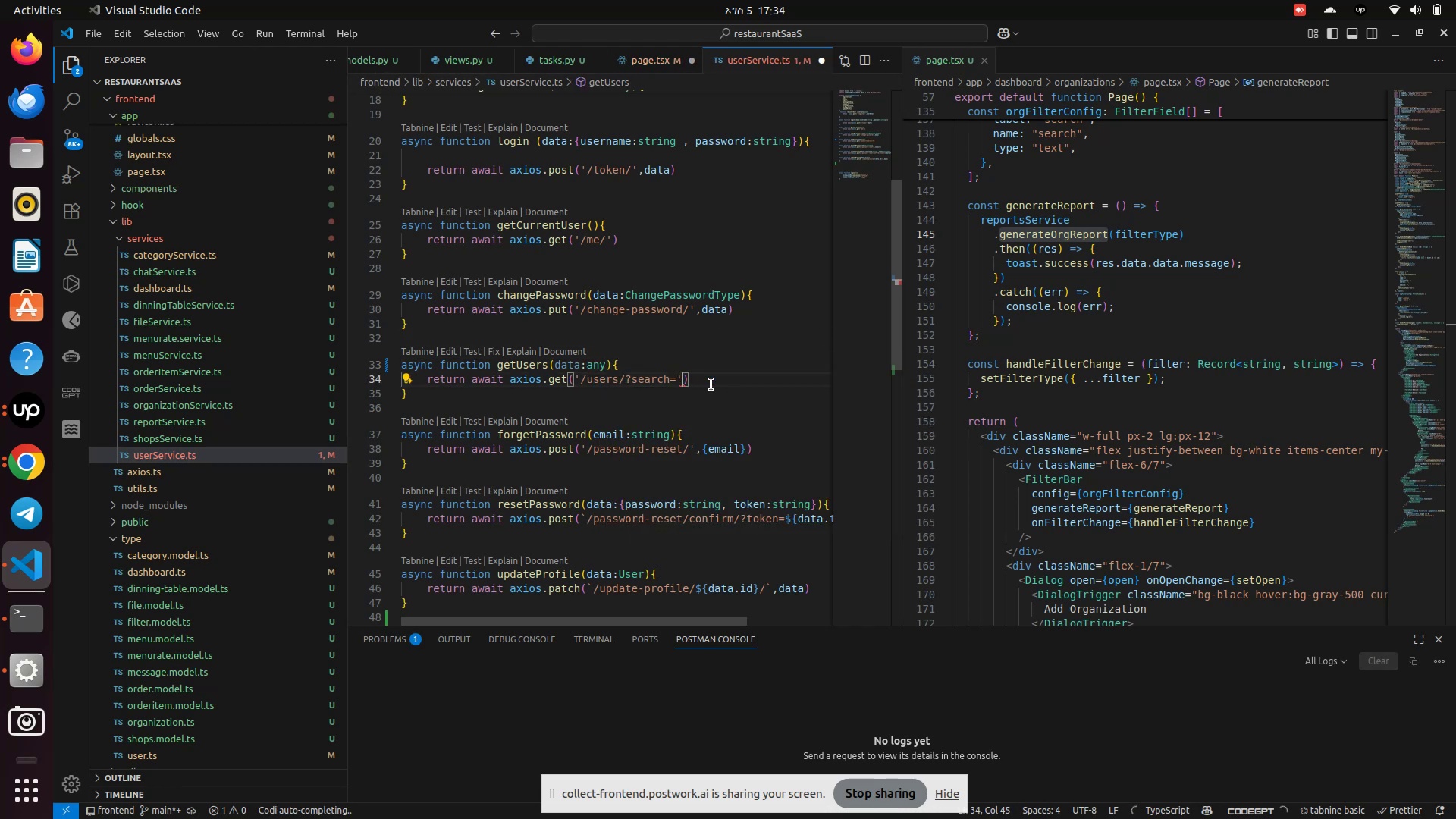 
key(Backspace)
 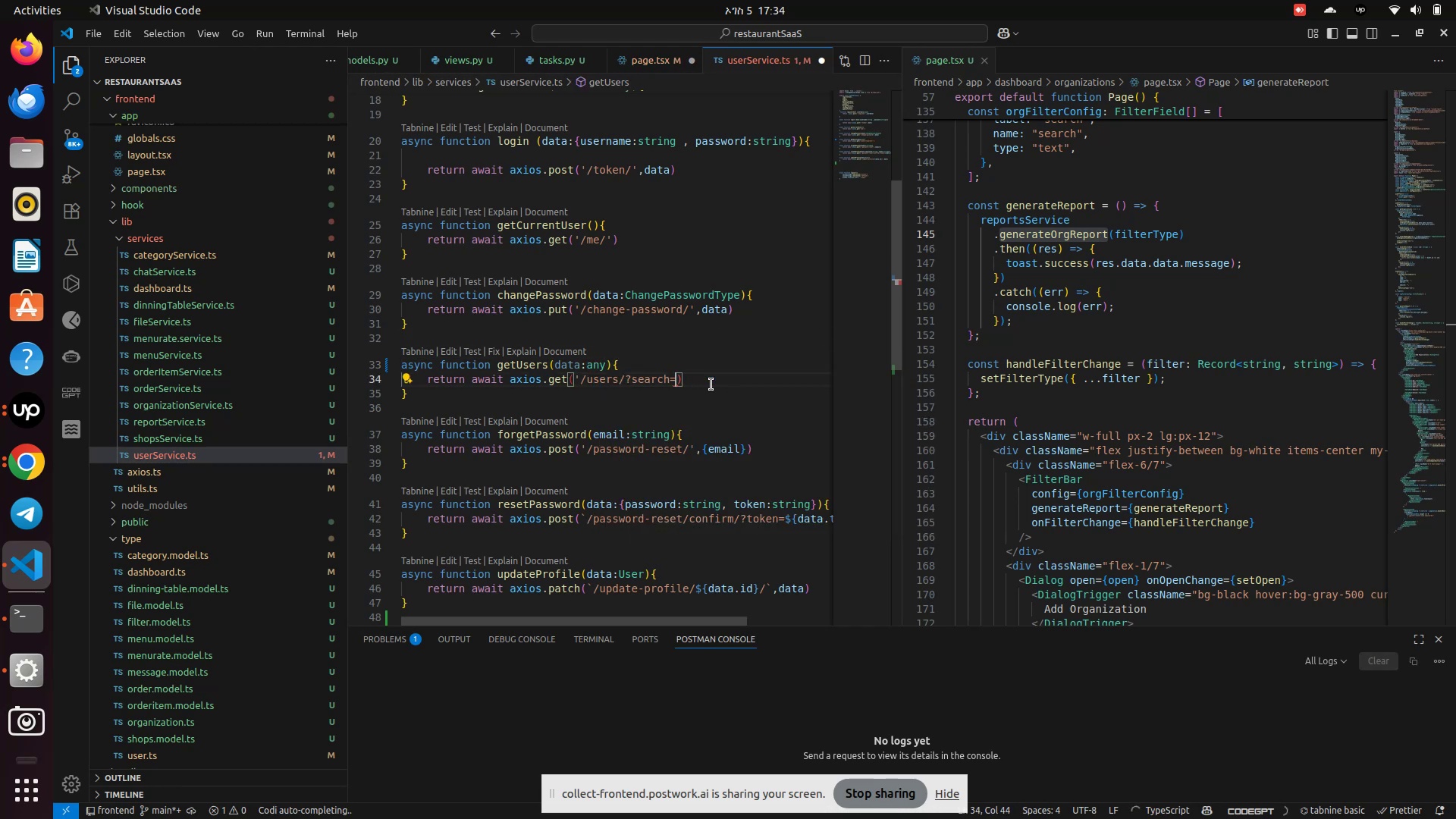 
key(Backspace)
 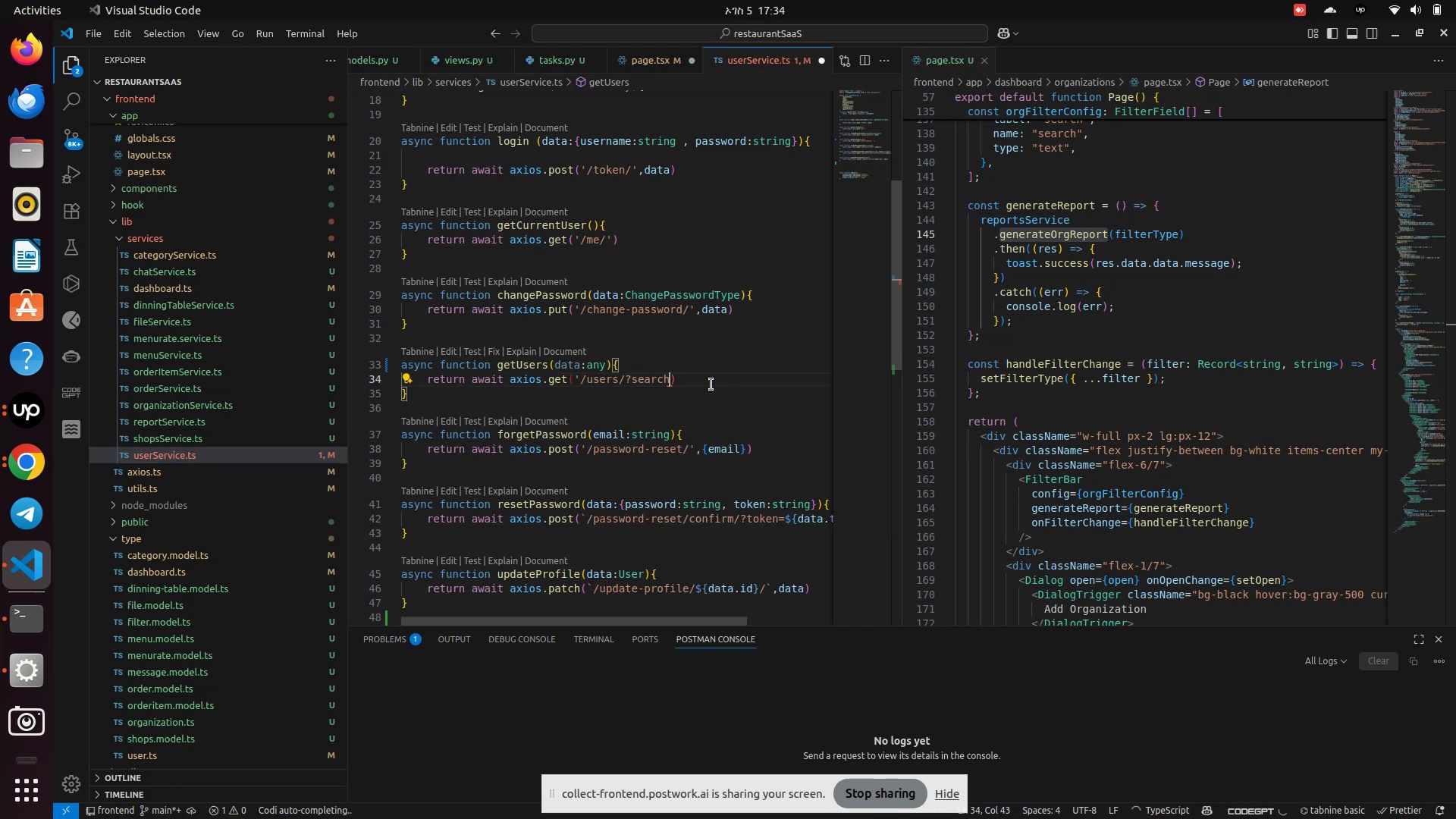 
key(Backspace)
 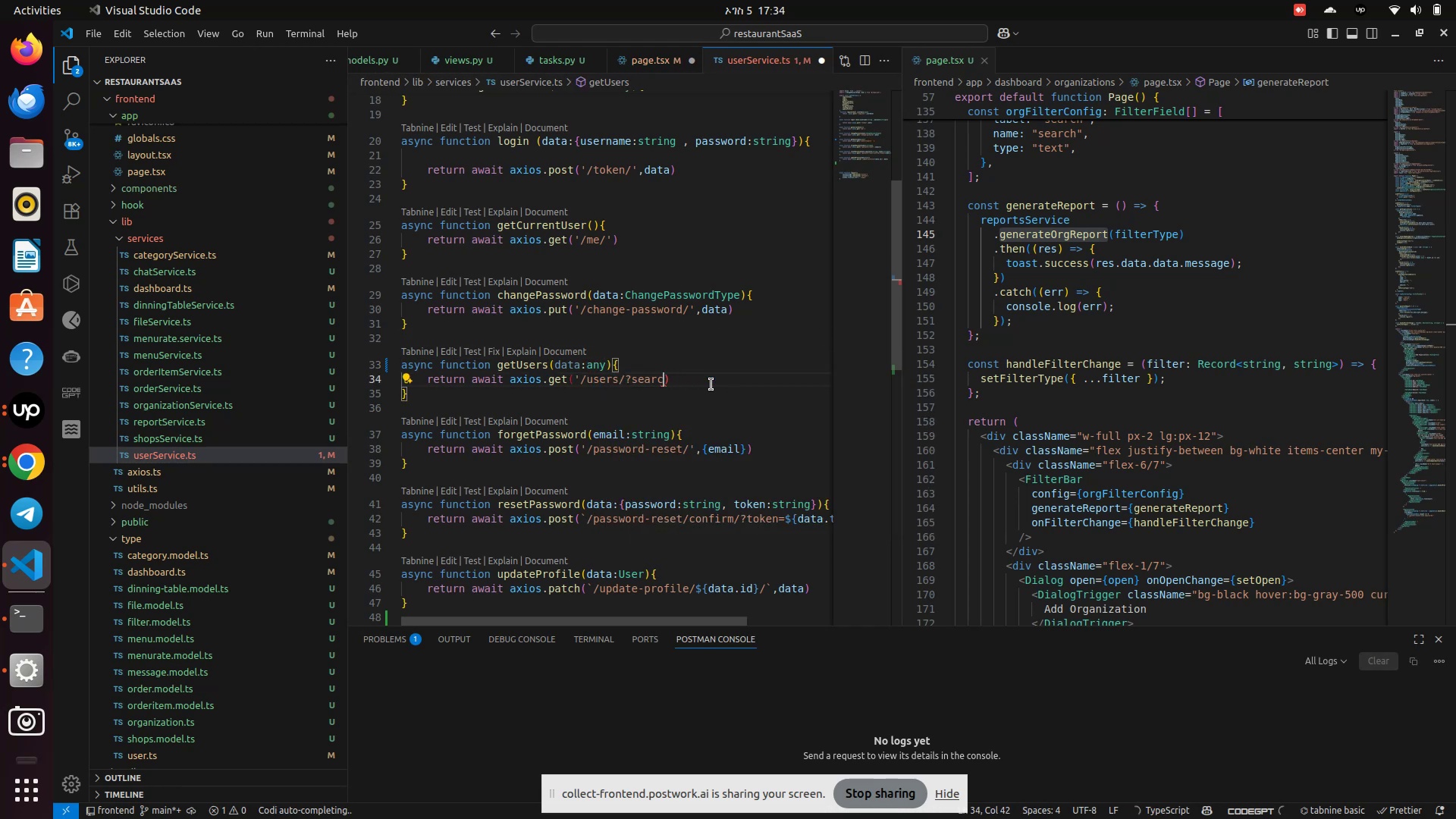 
key(Backspace)
 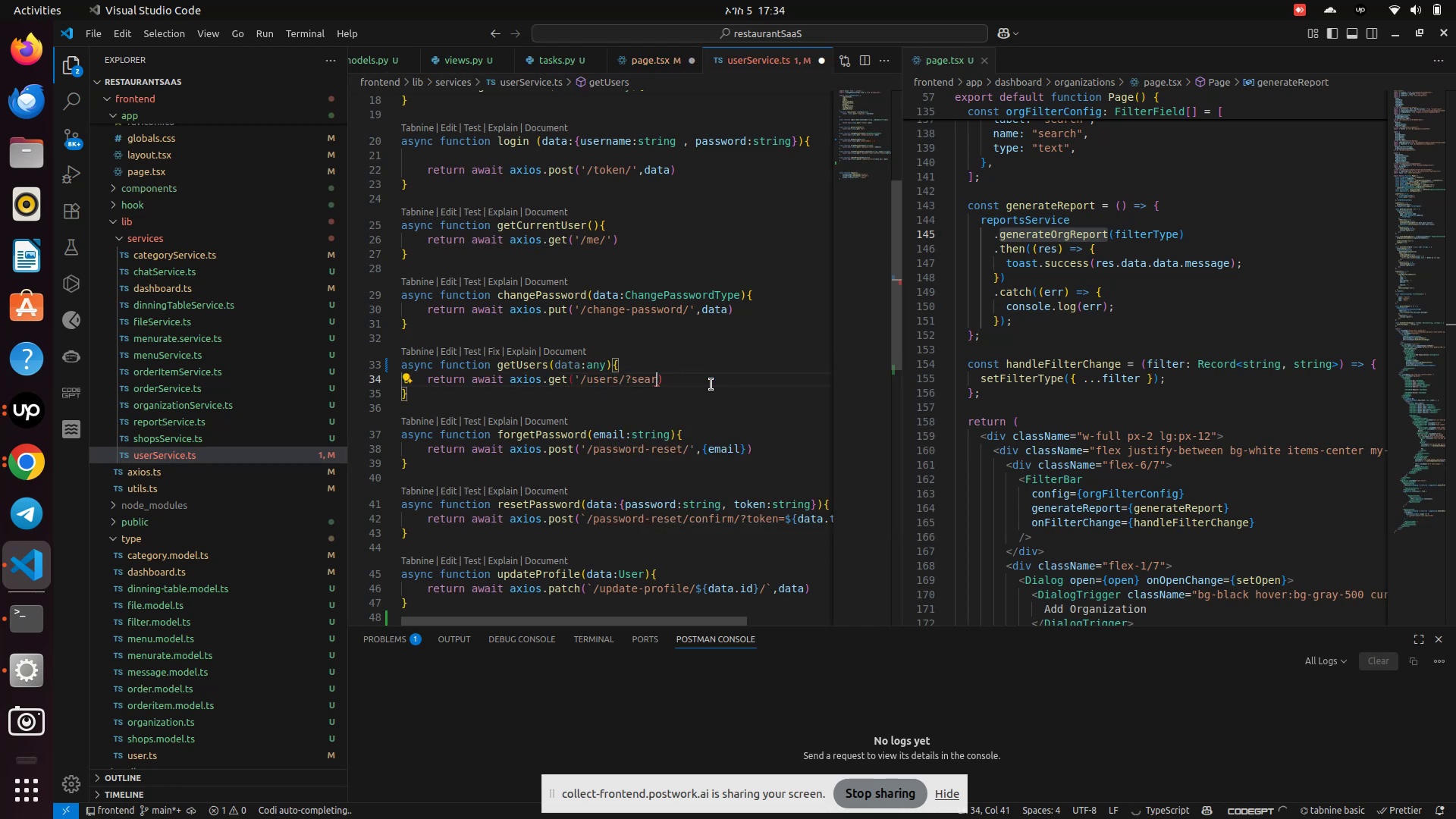 
key(Backspace)
 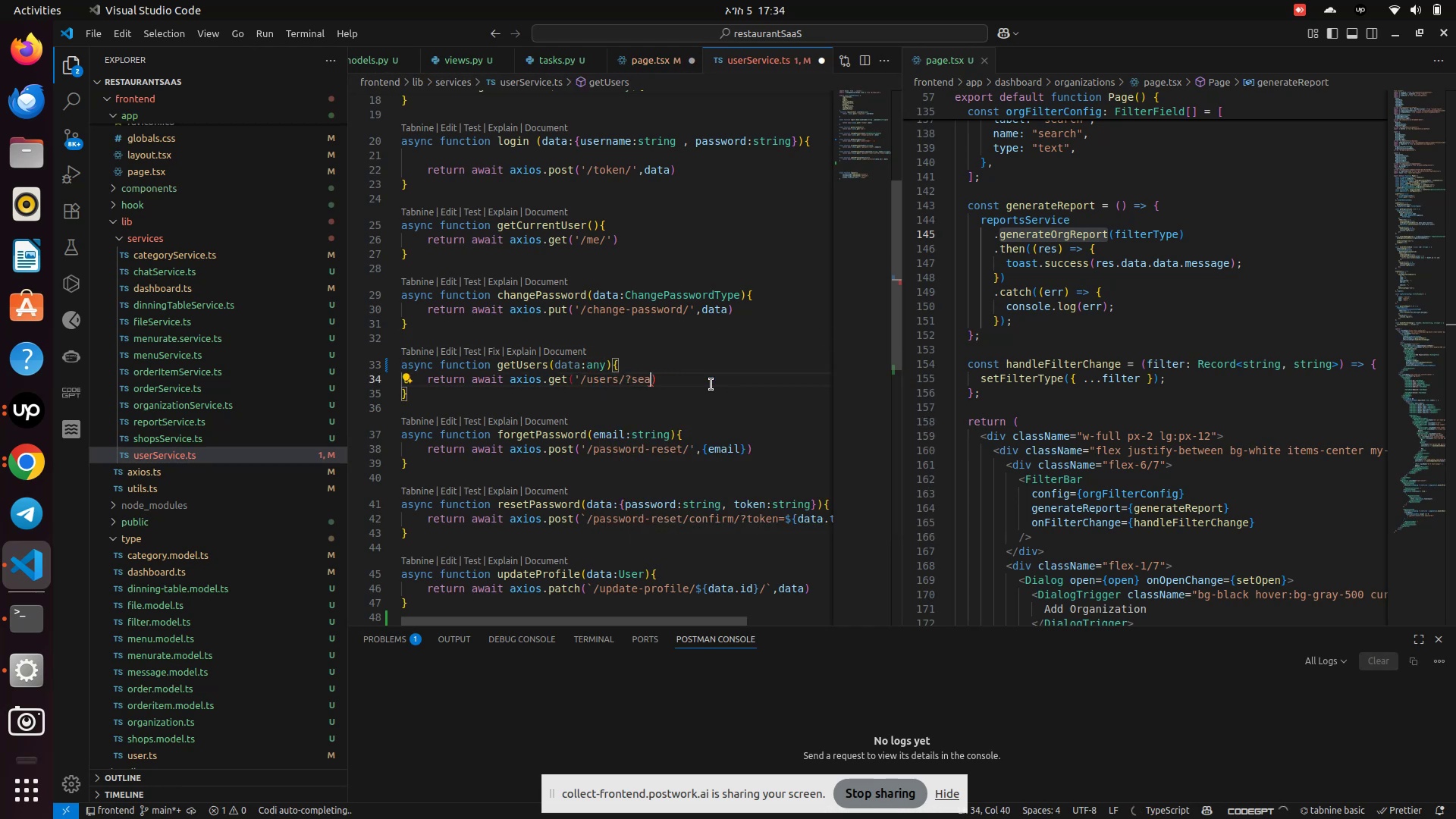 
key(Backspace)
 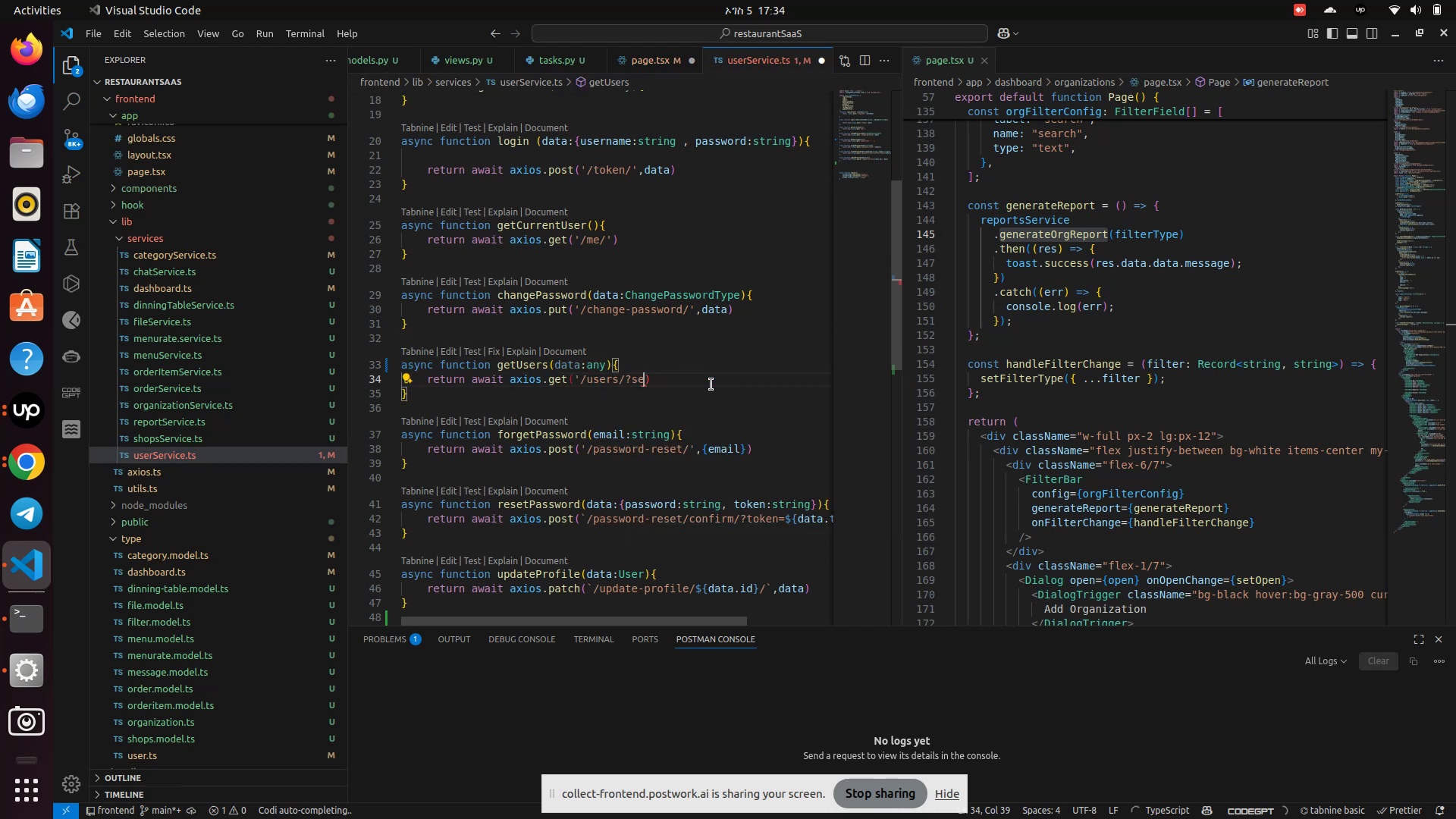 
key(Backspace)
 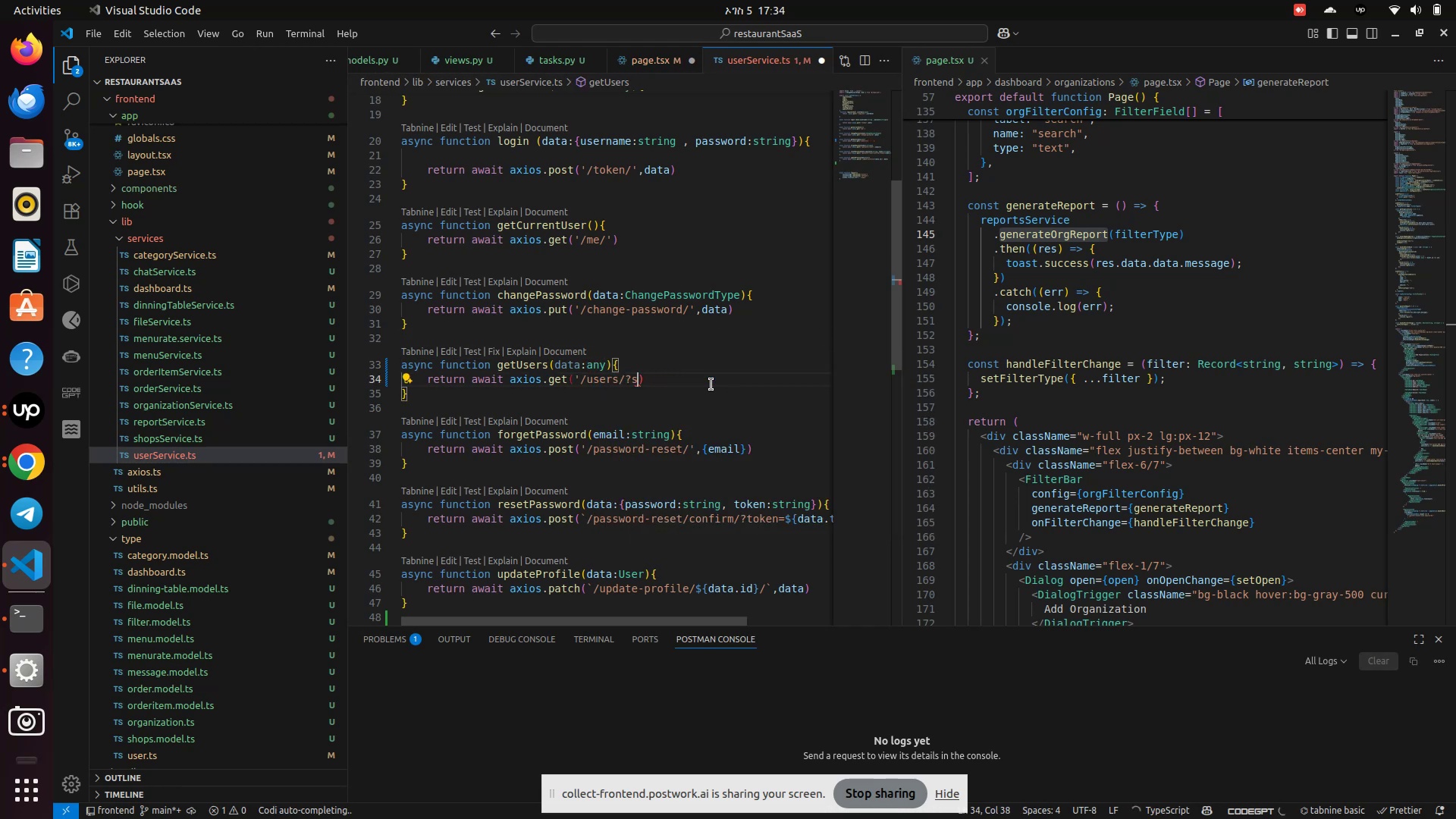 
key(Backspace)
 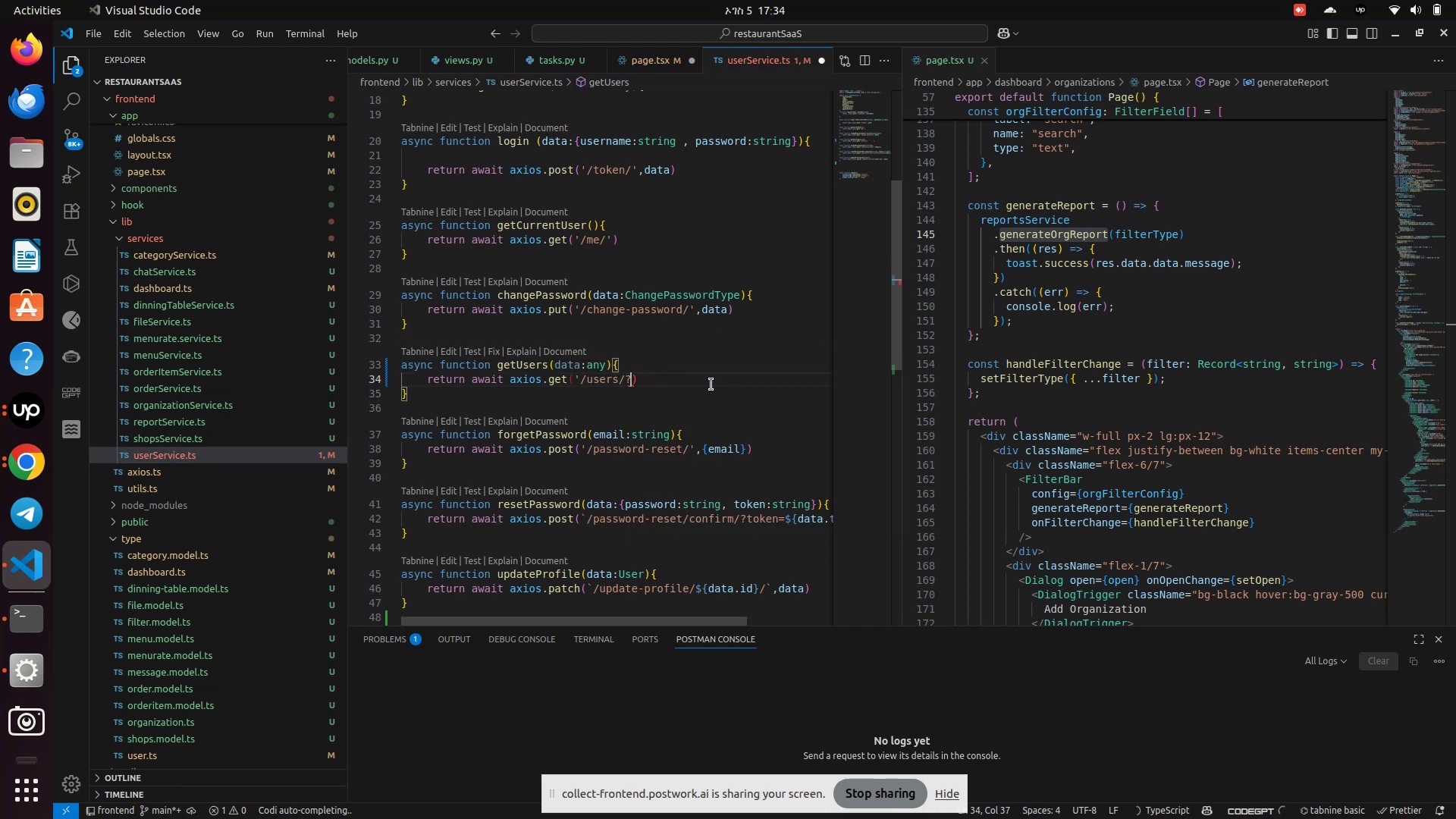 
key(Backspace)
 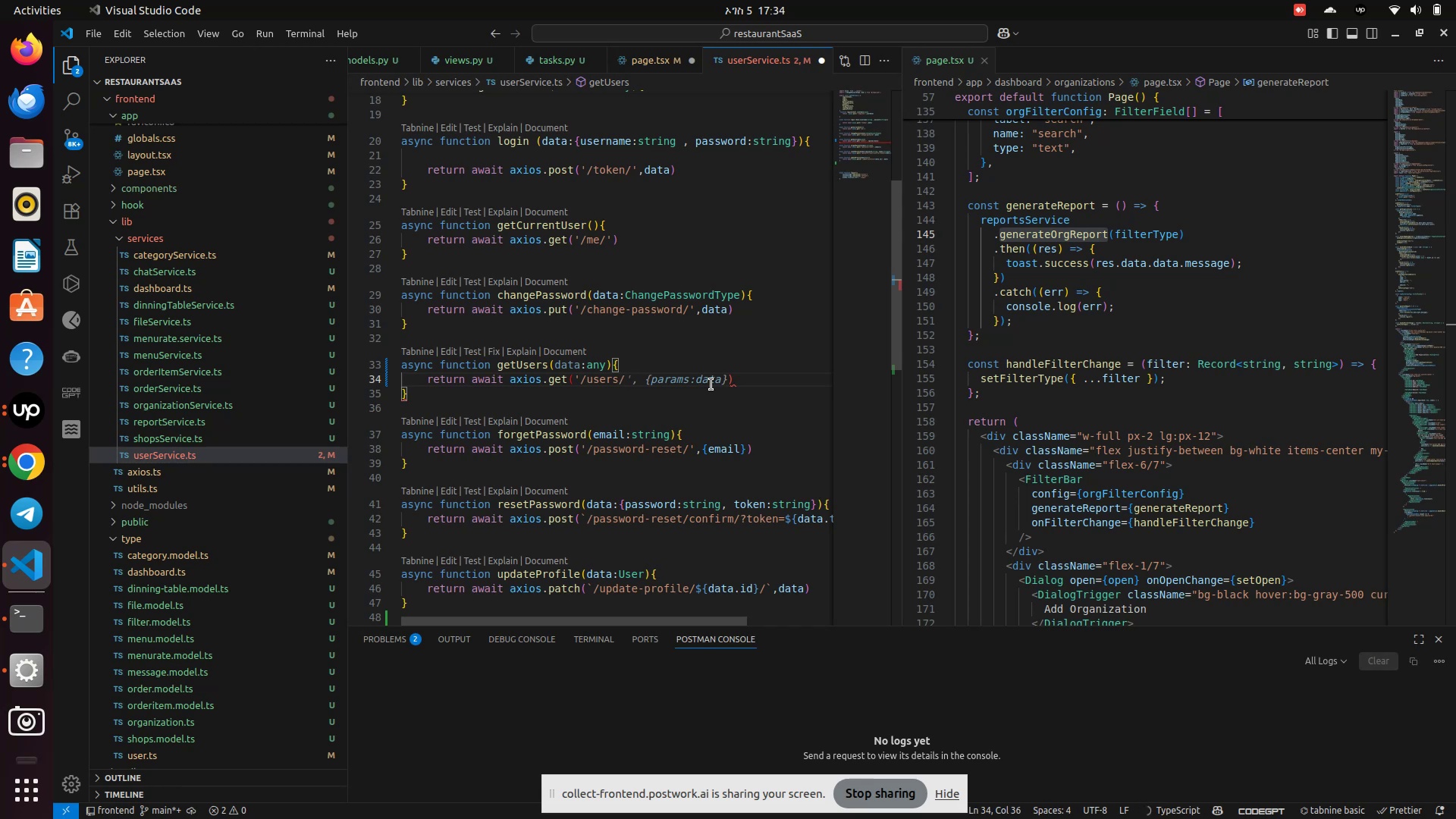 
key(Quote)
 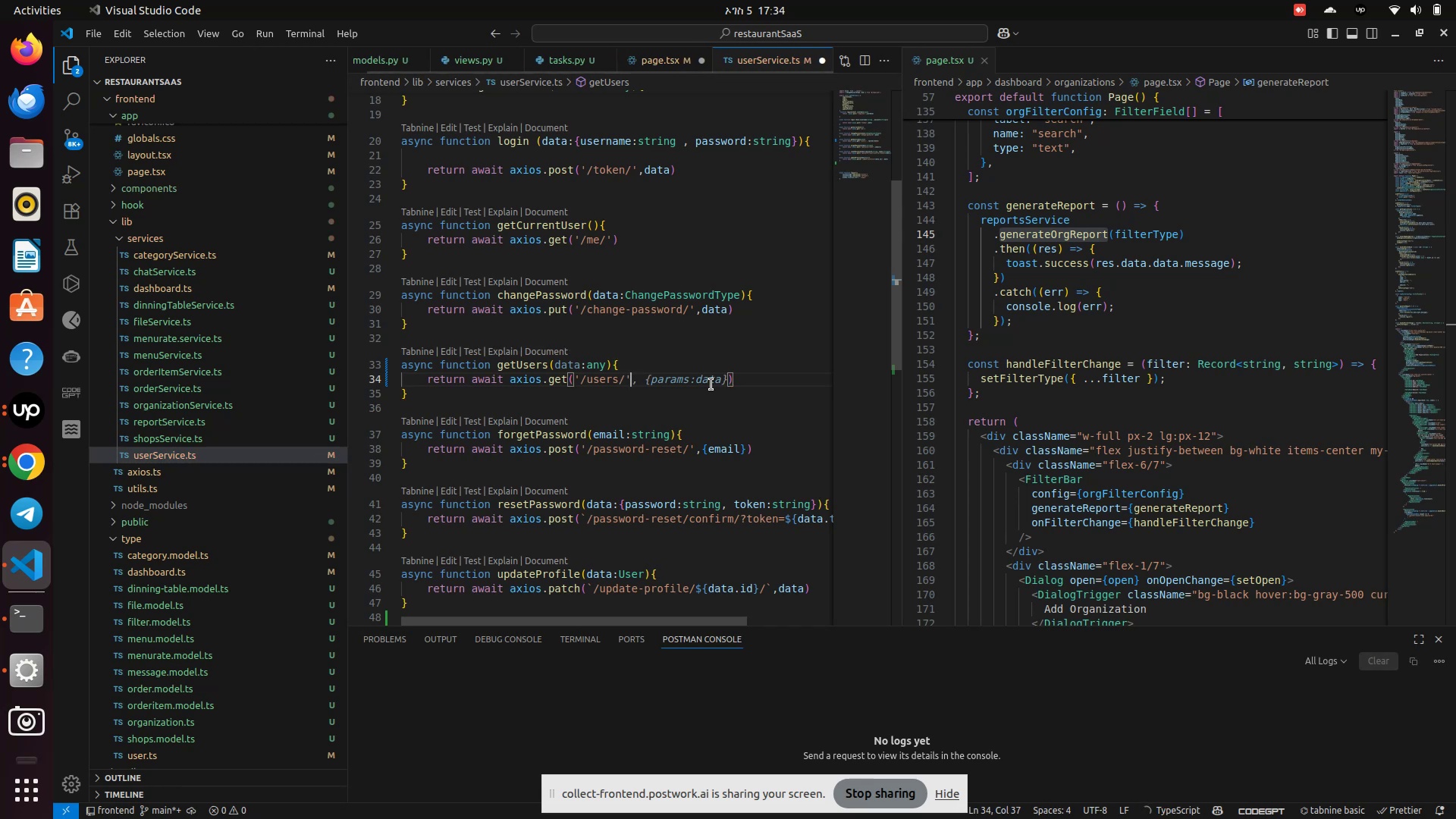 
key(Comma)
 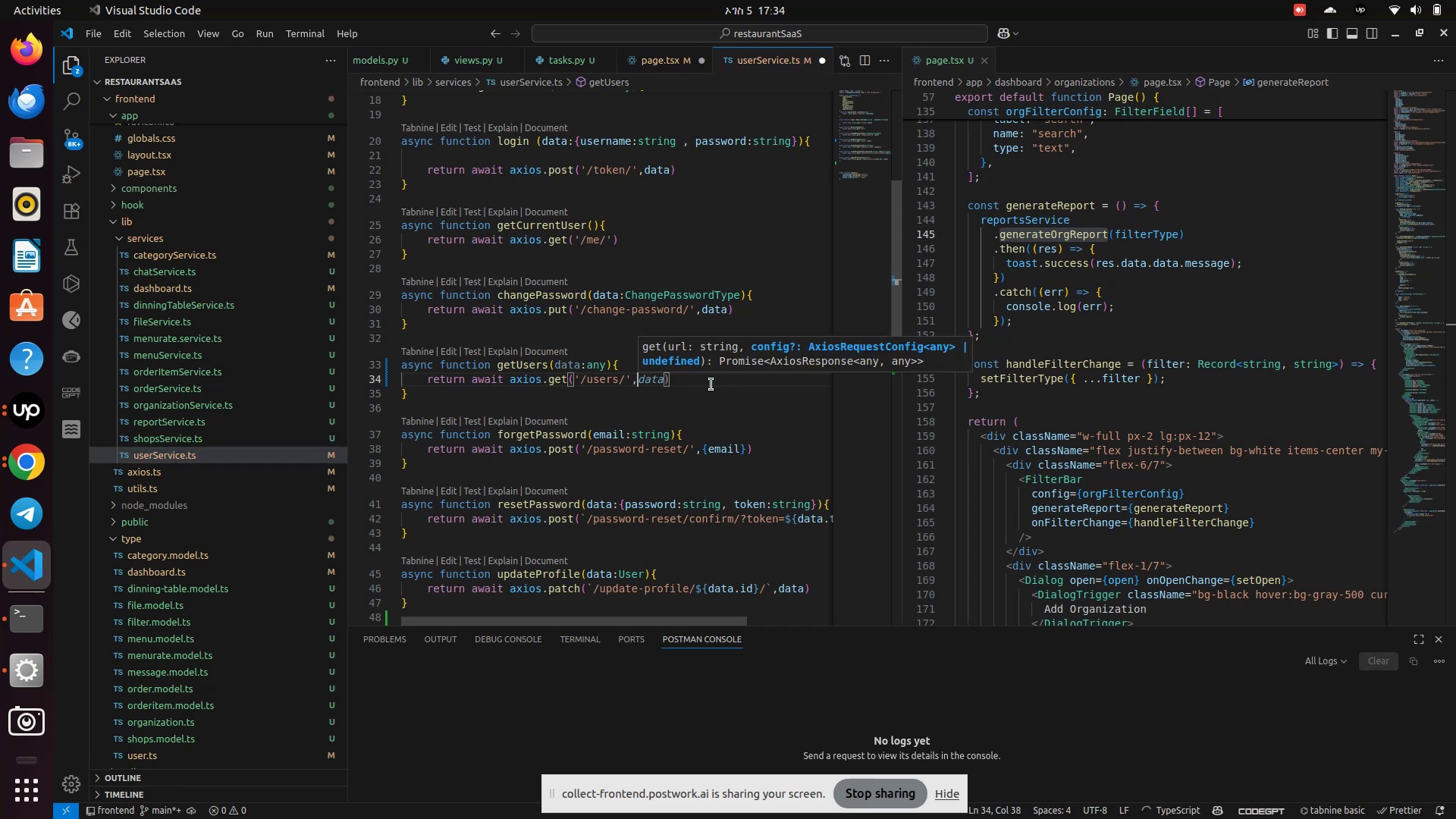 
key(Shift+BracketLeft)
 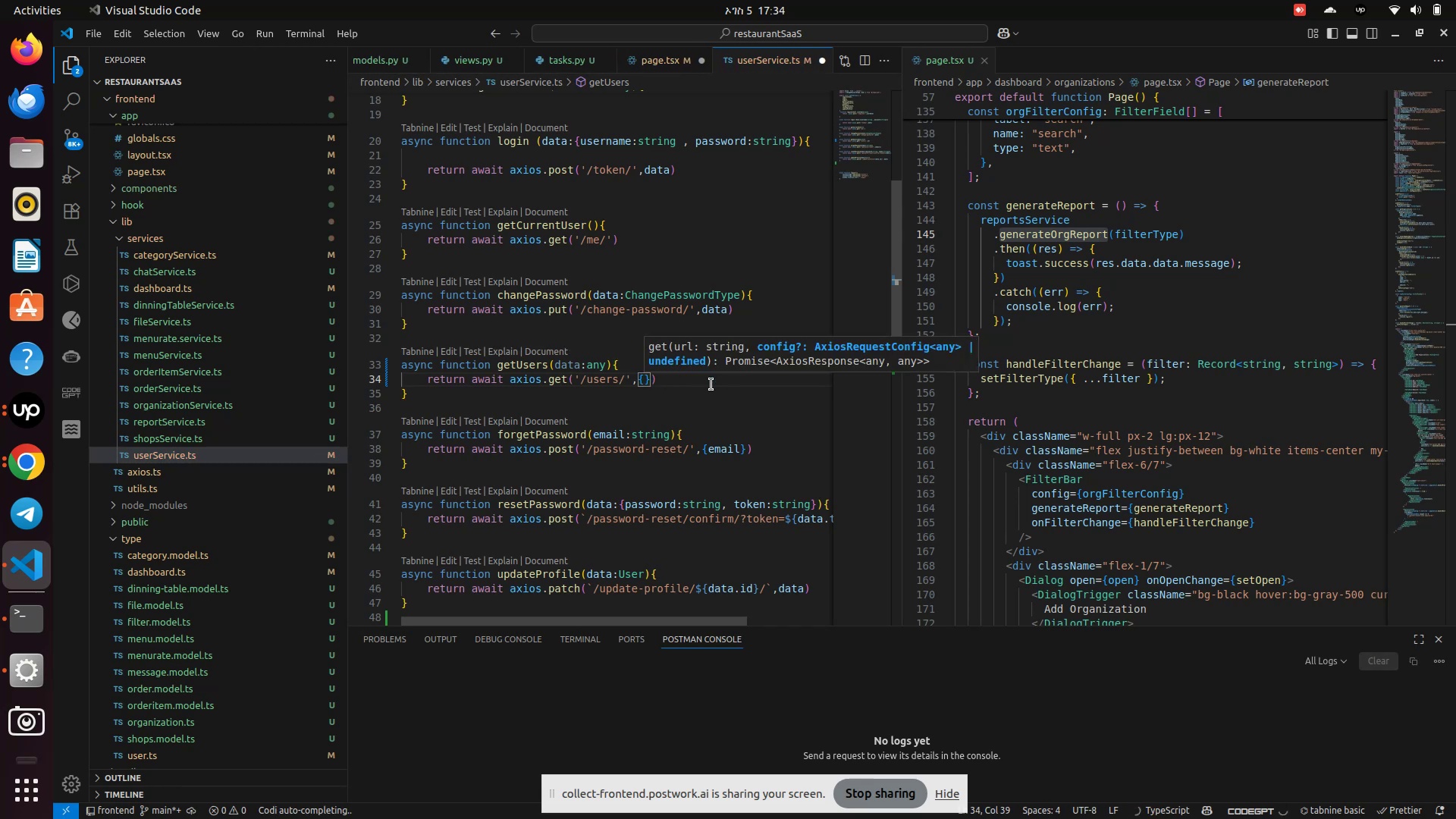 
key(Backspace)
 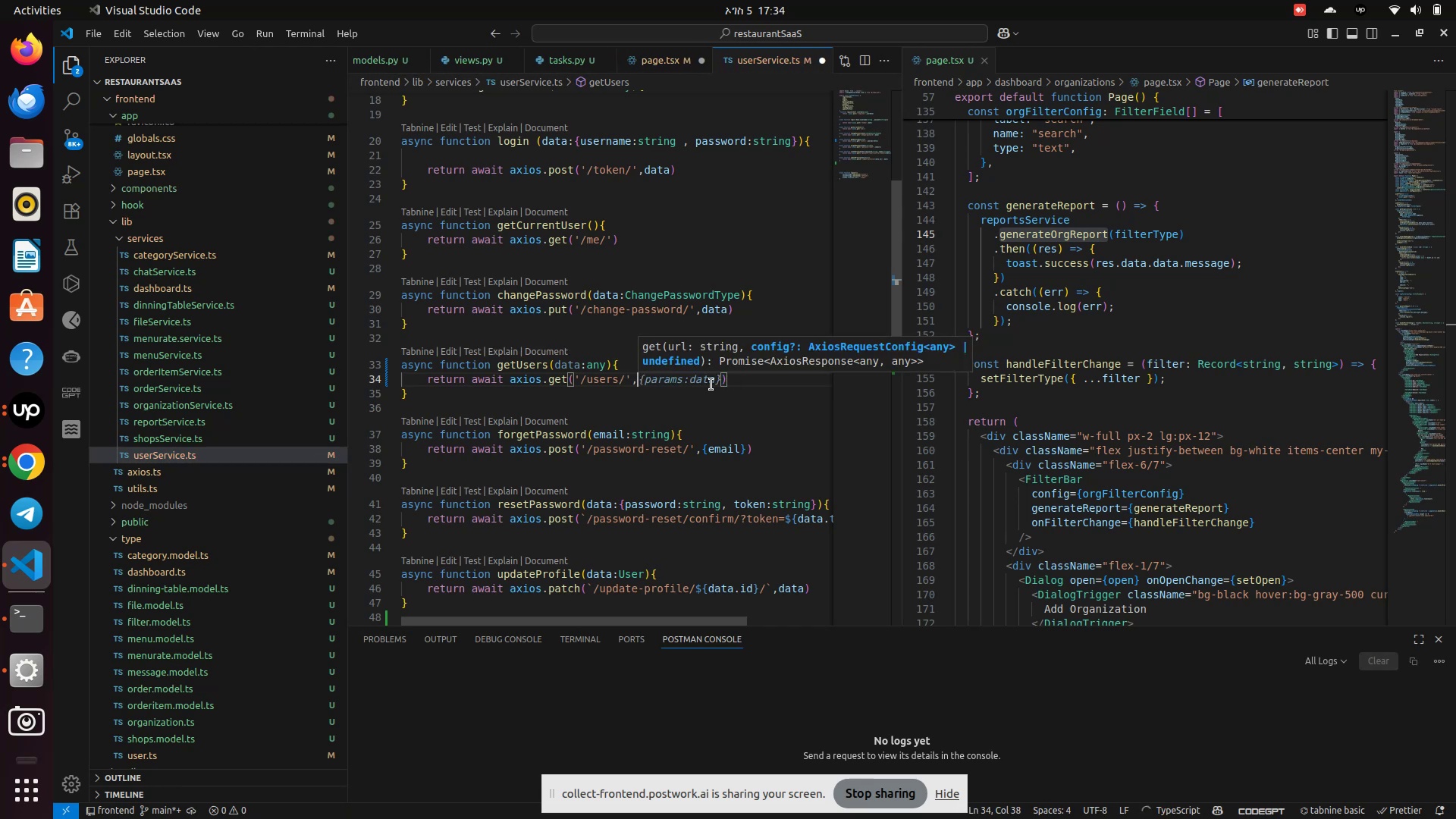 
key(Shift+BracketLeft)
 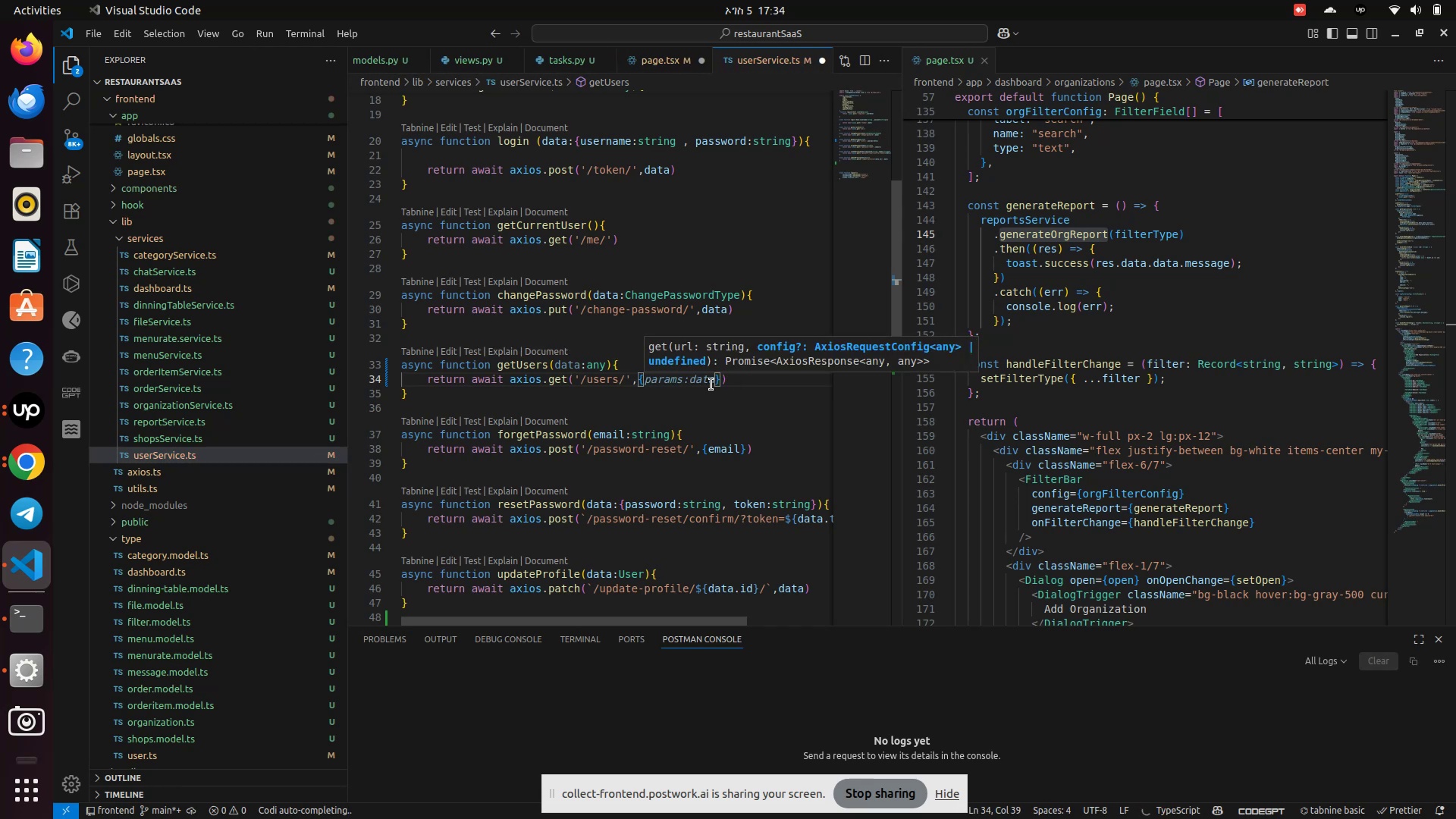 
key(Enter)
 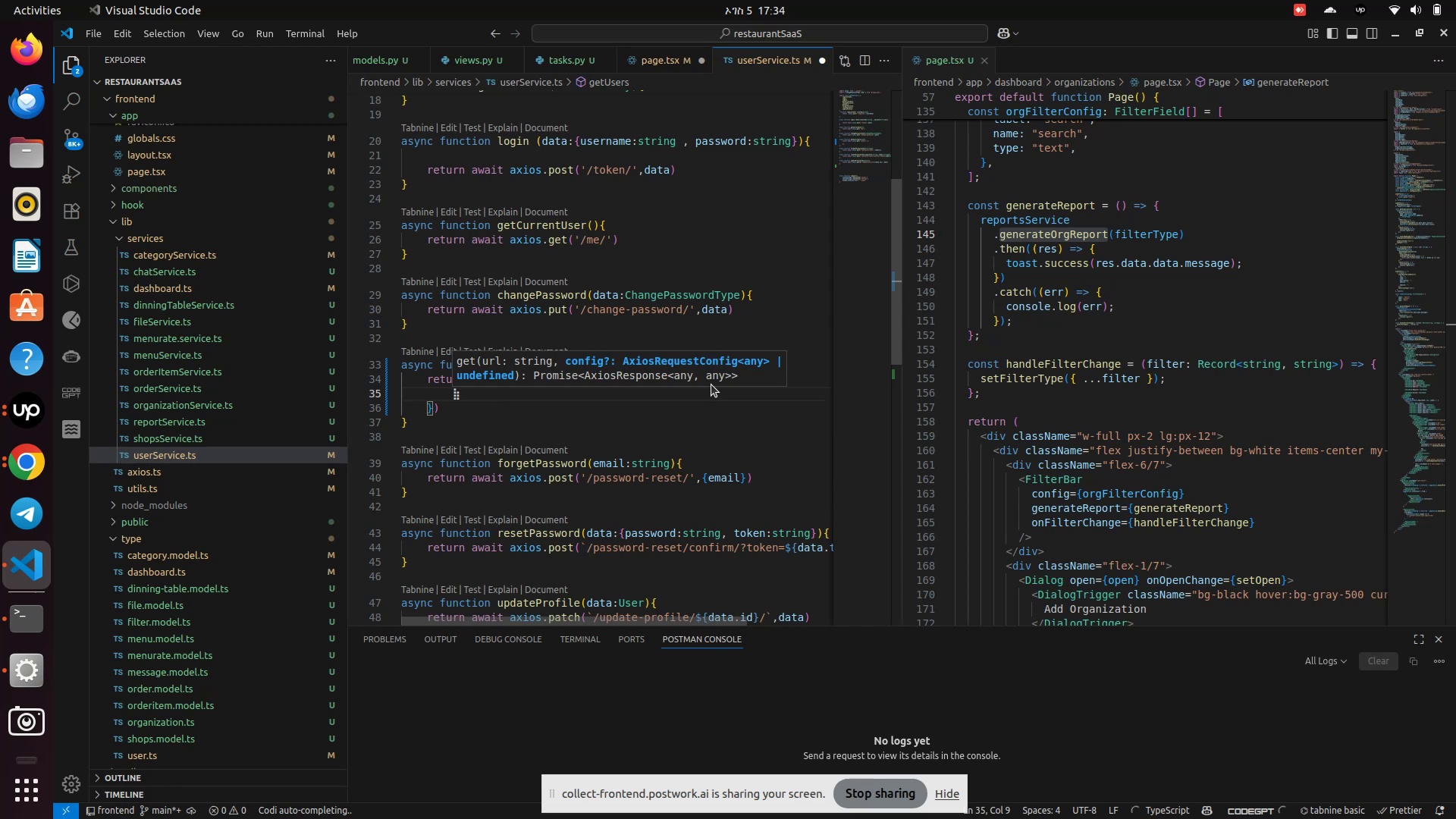 
type(params:{)
 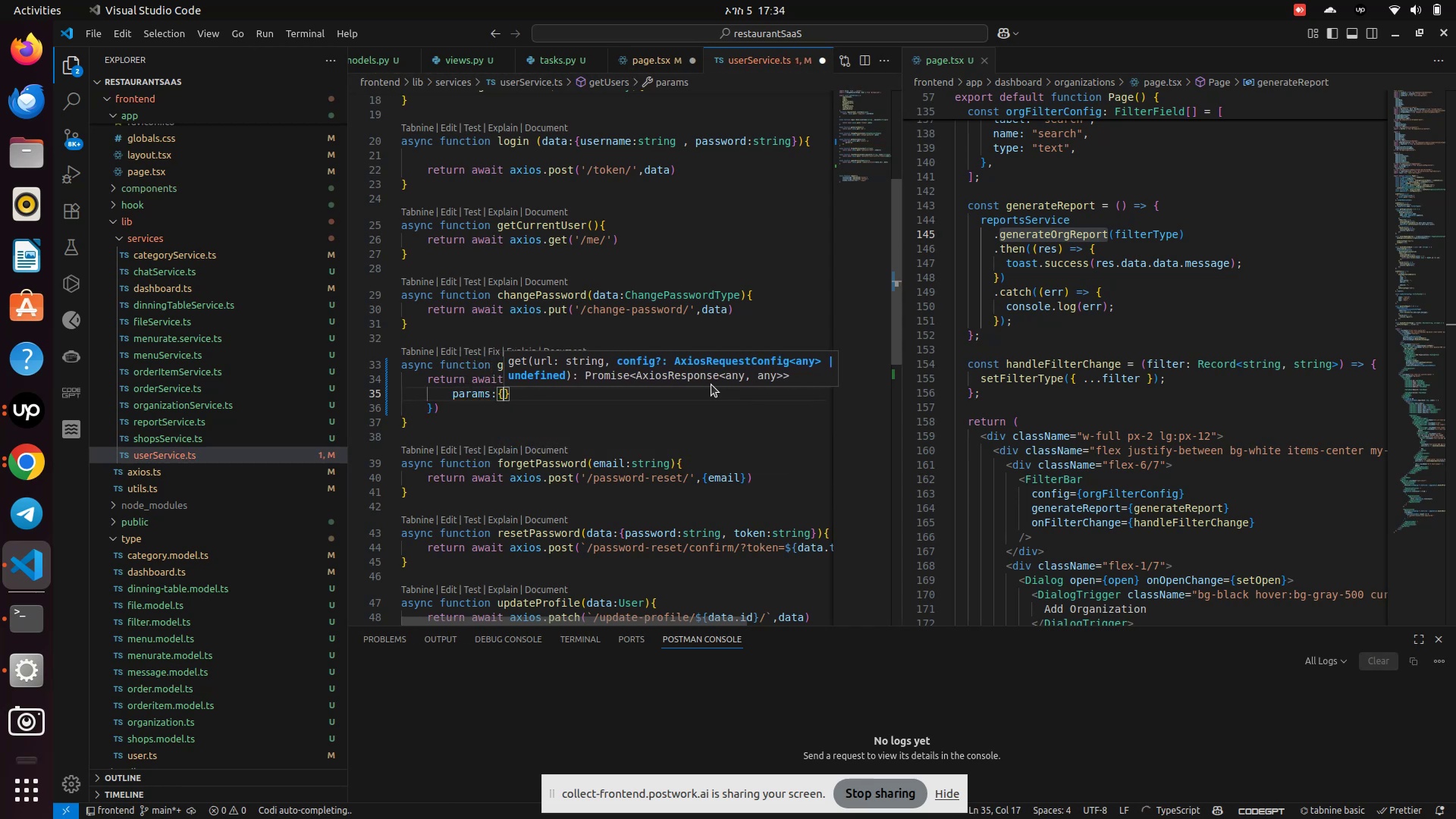 
 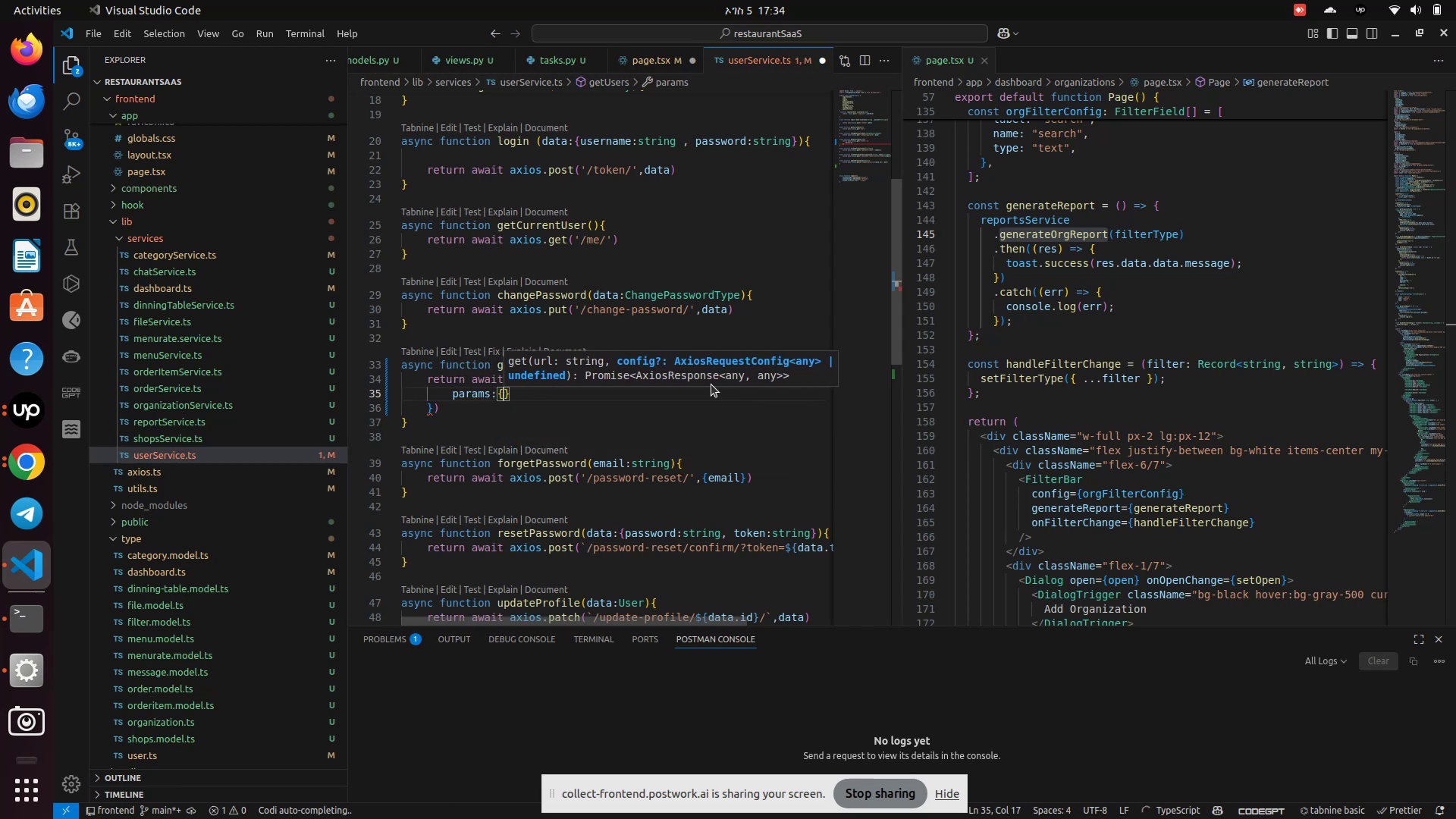 
key(Enter)
 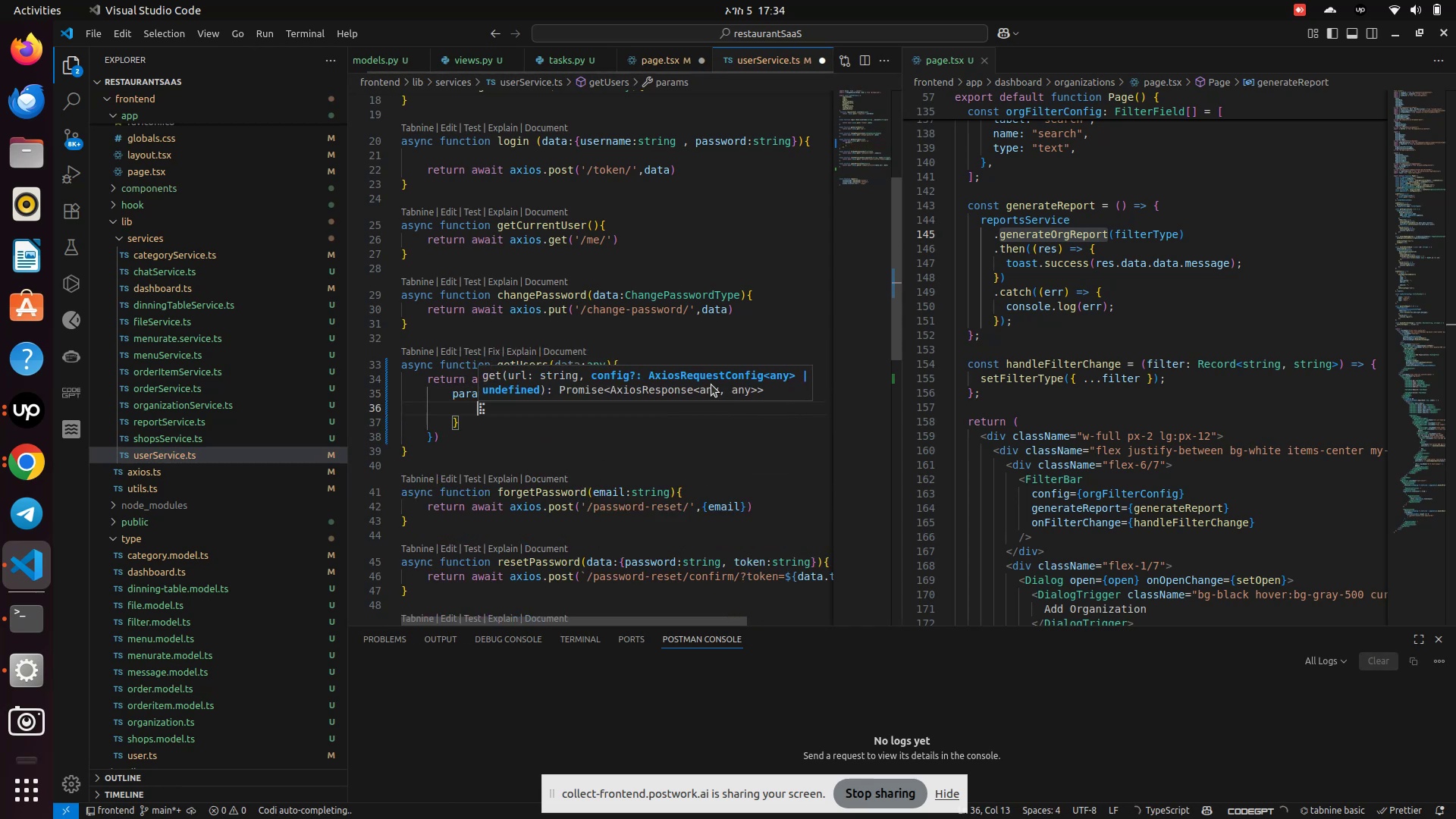 
type(...data)
 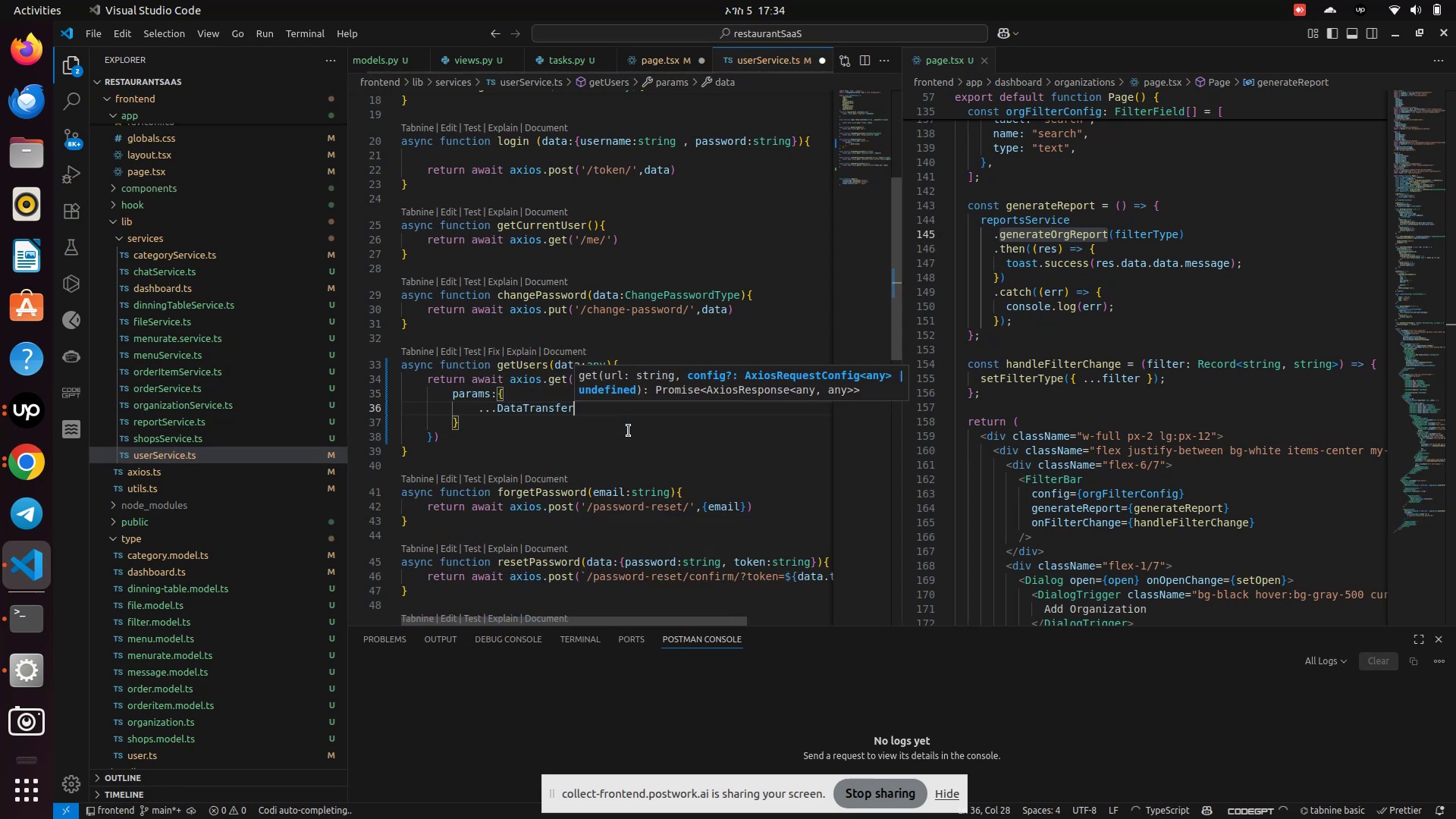 
key(Control+Z)
 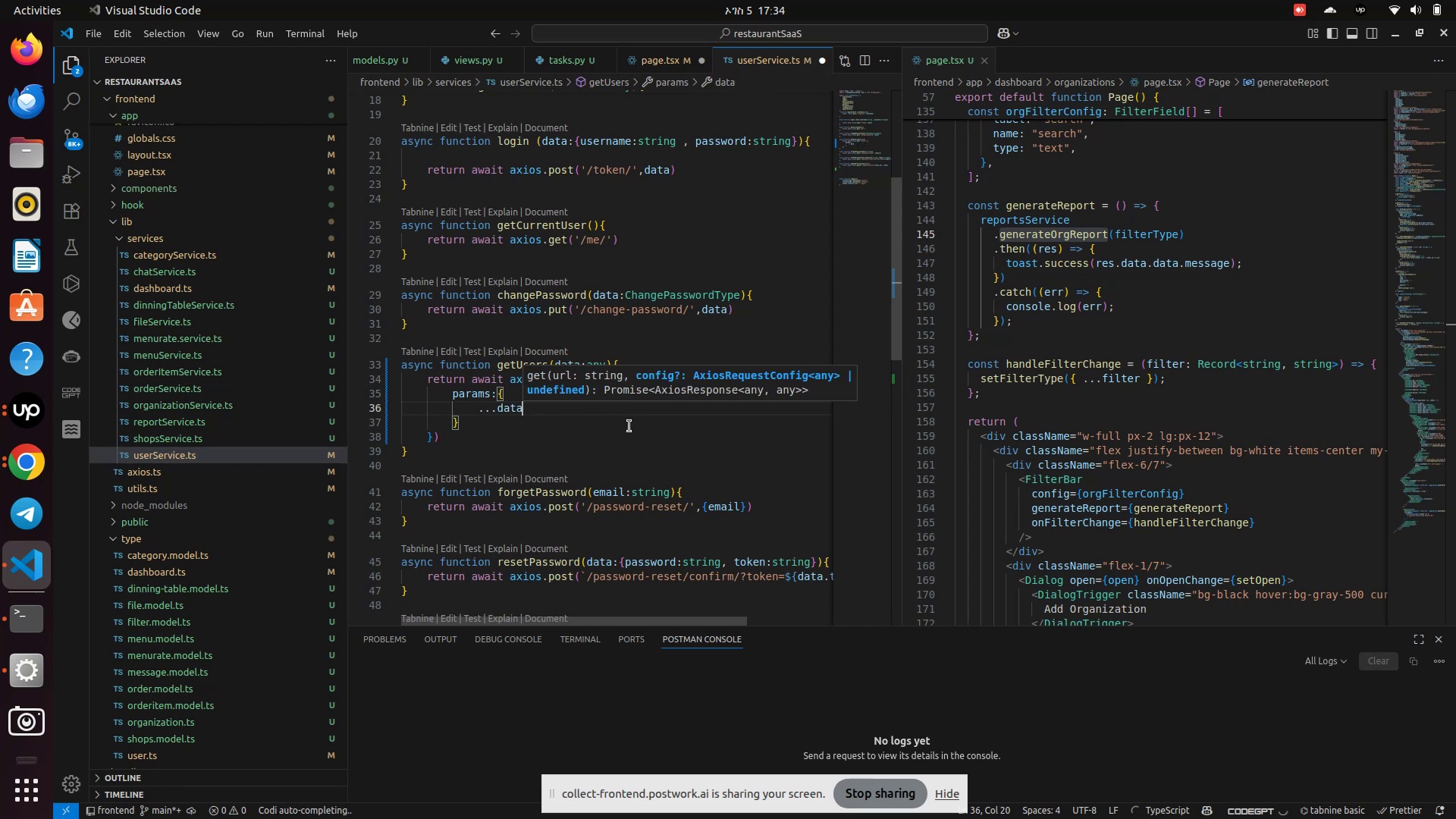 
left_click([629, 426])
 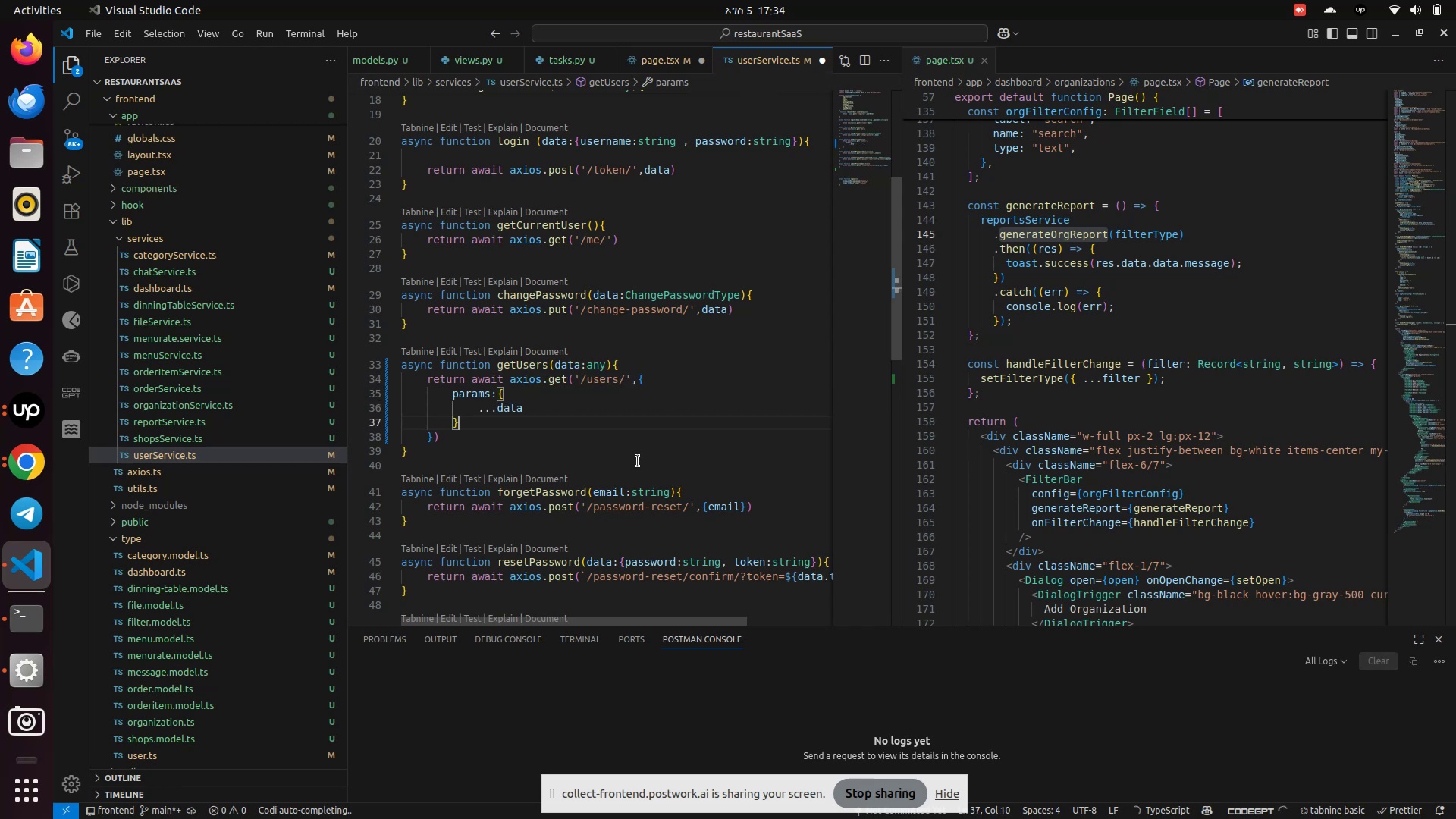 
key(Control+S)
 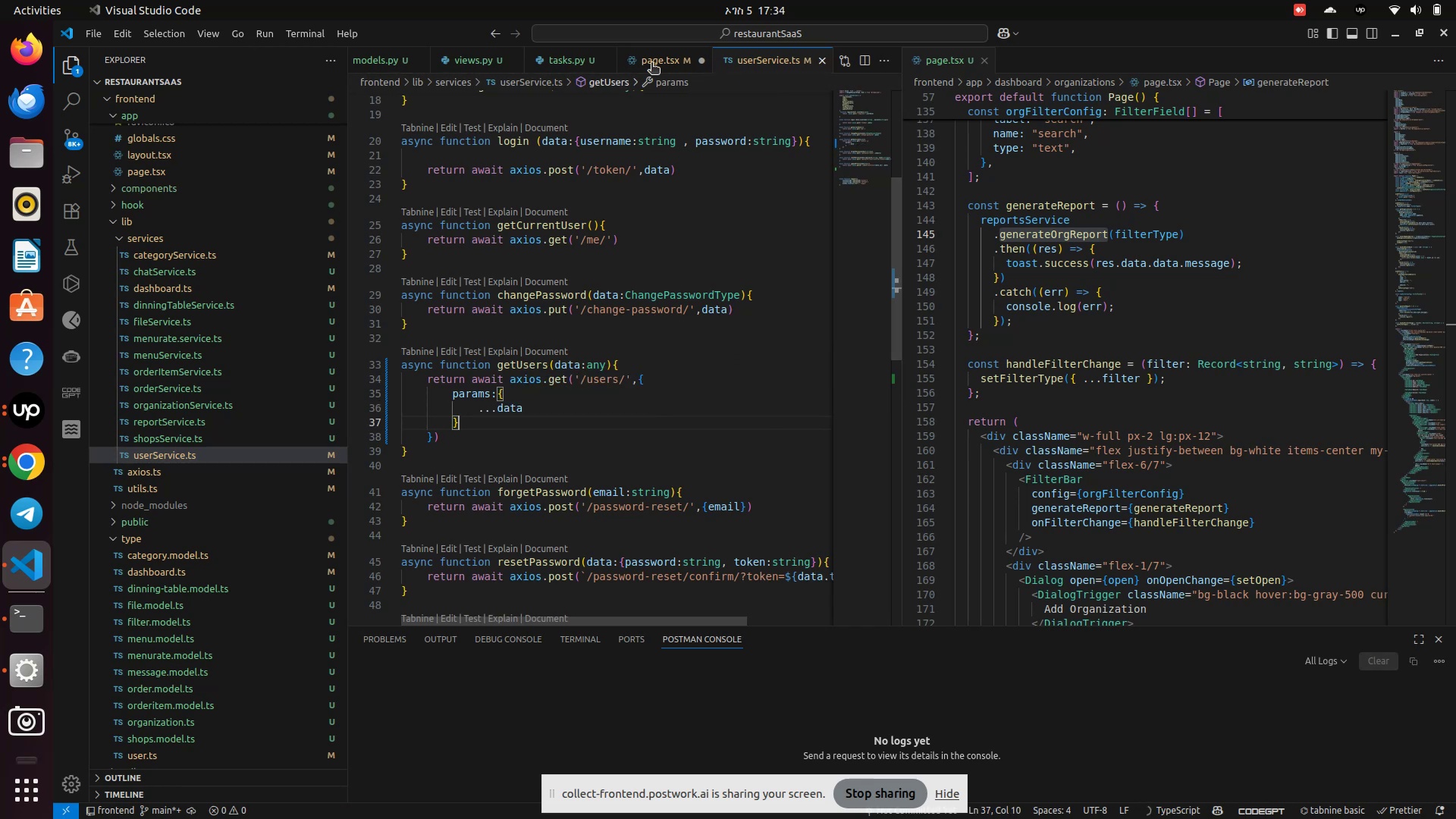 
left_click([645, 58])
 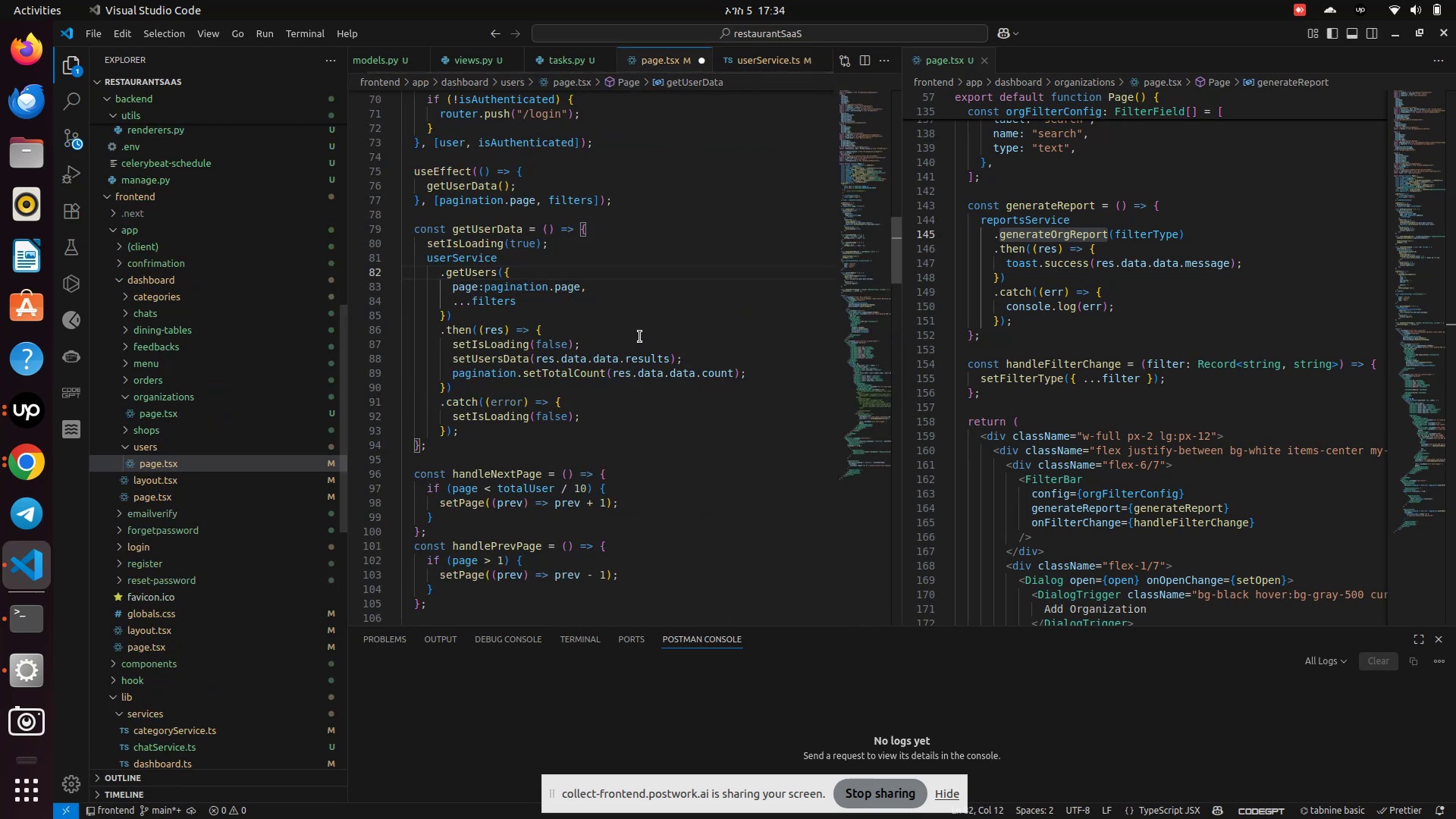 
left_click([648, 317])
 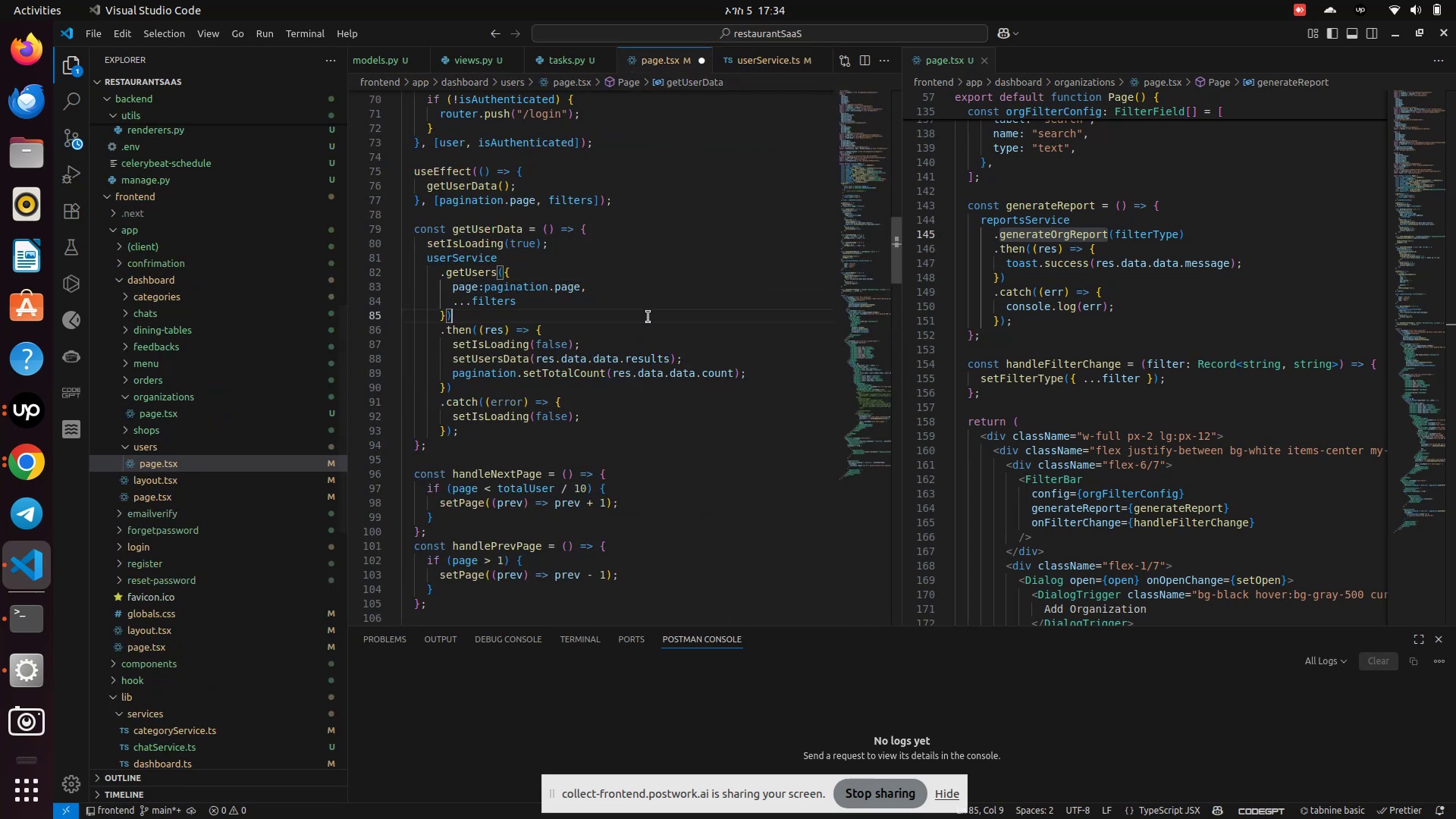 
key(Control+S)
 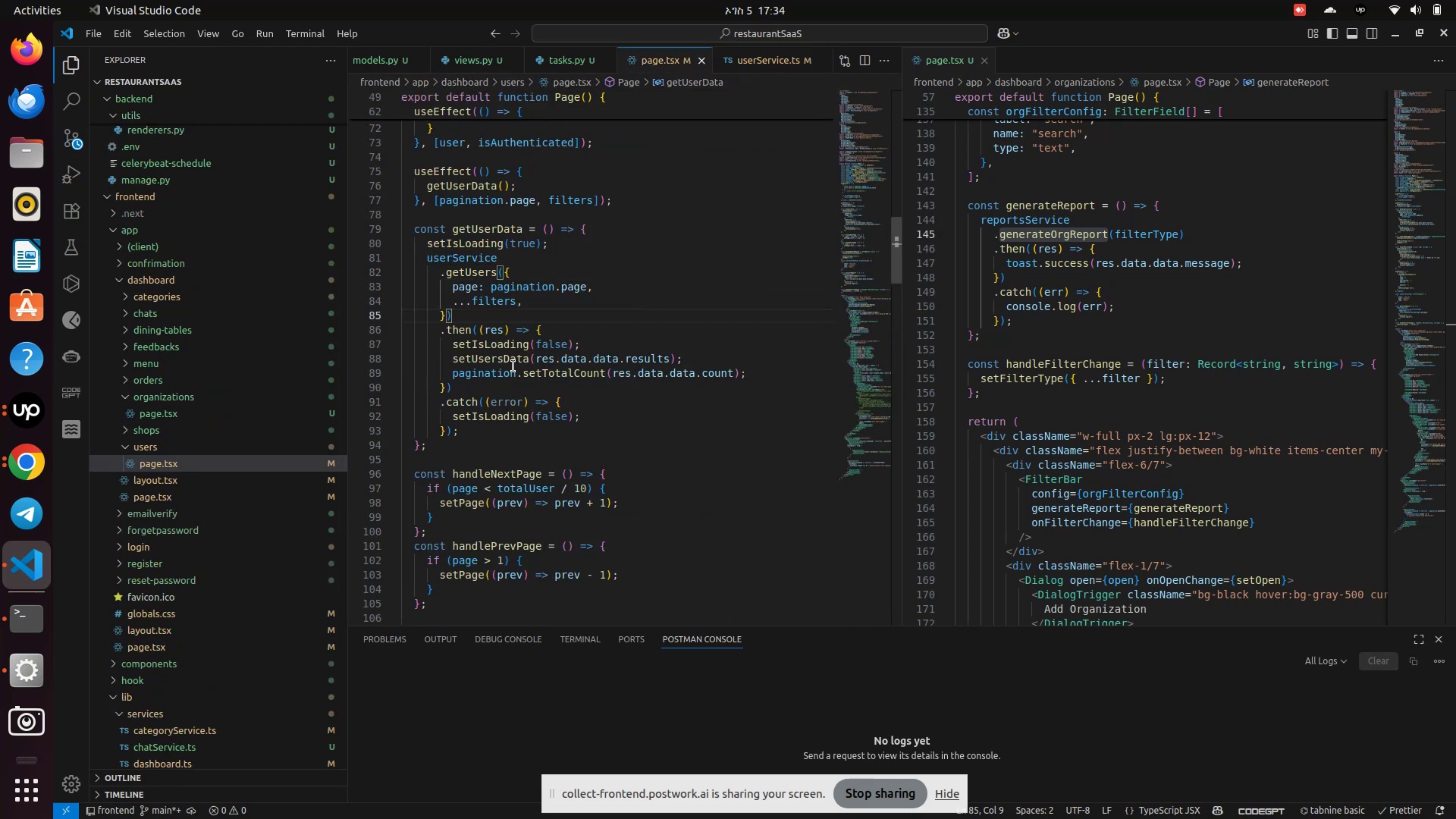 
left_click([556, 372])
 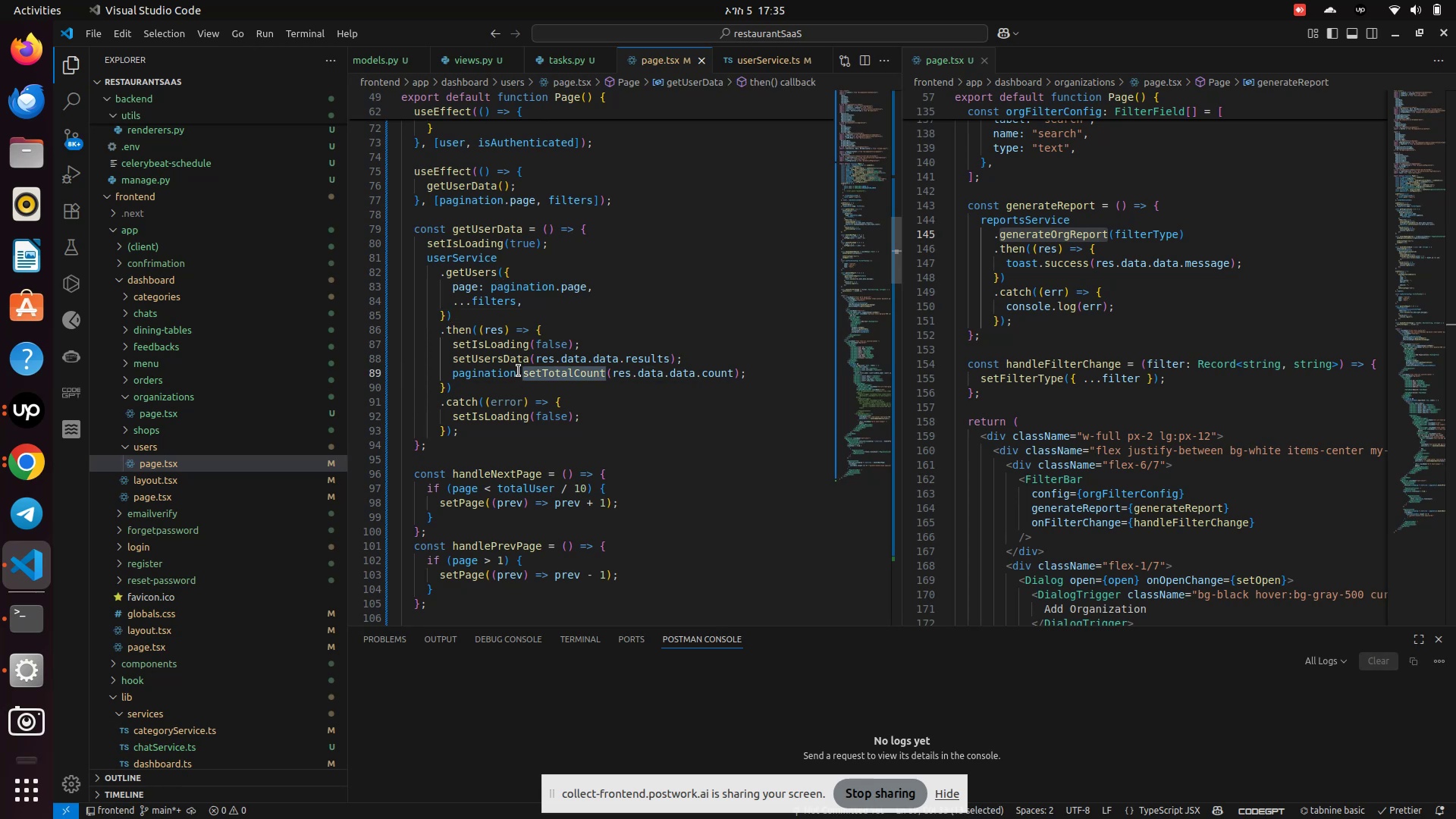 
scroll: coordinate [503, 389], scroll_direction: down, amount: 52.0
 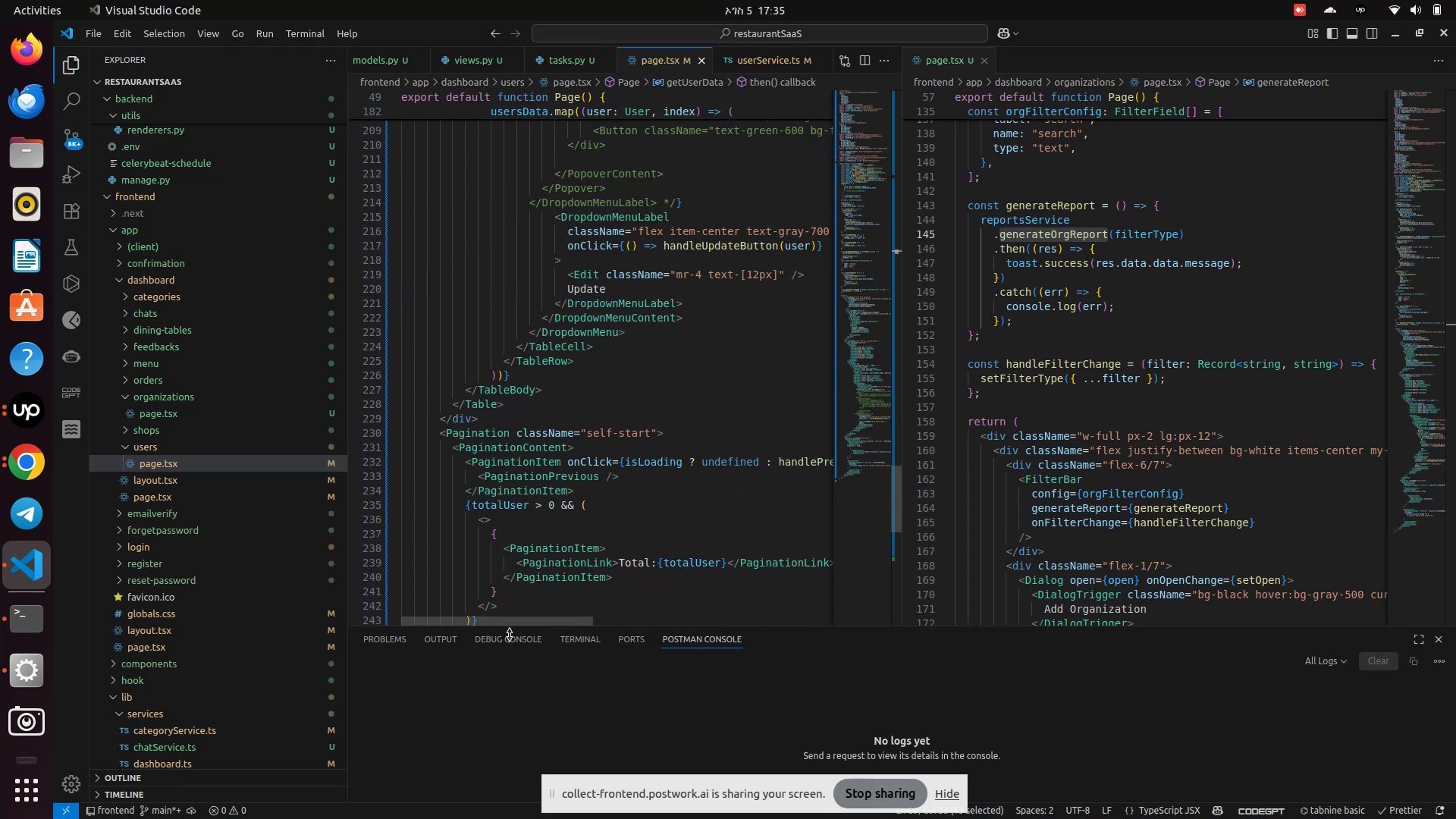 
left_click_drag(start_coordinate=[497, 621], to_coordinate=[502, 620])
 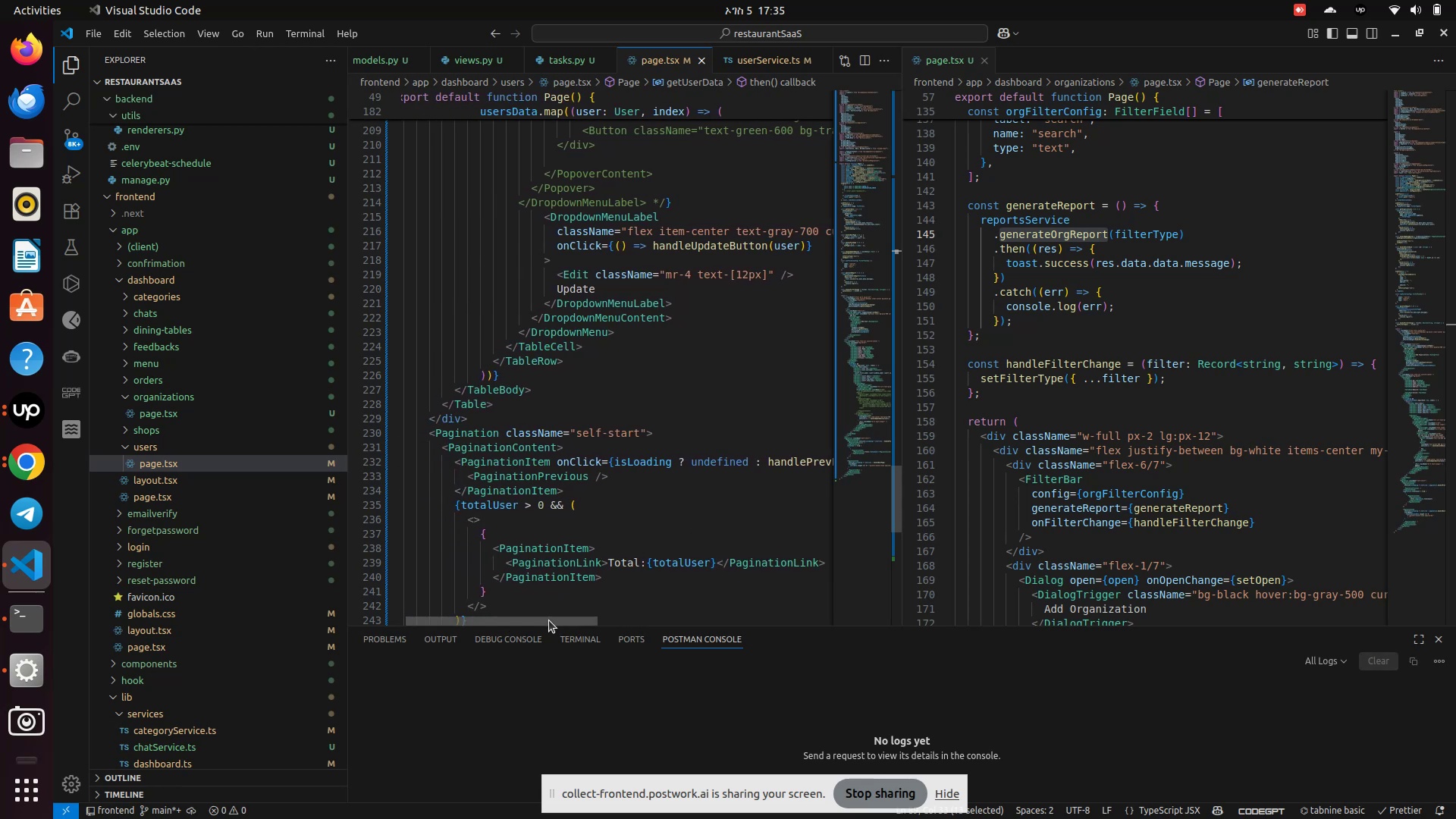 
left_click_drag(start_coordinate=[537, 625], to_coordinate=[549, 623])
 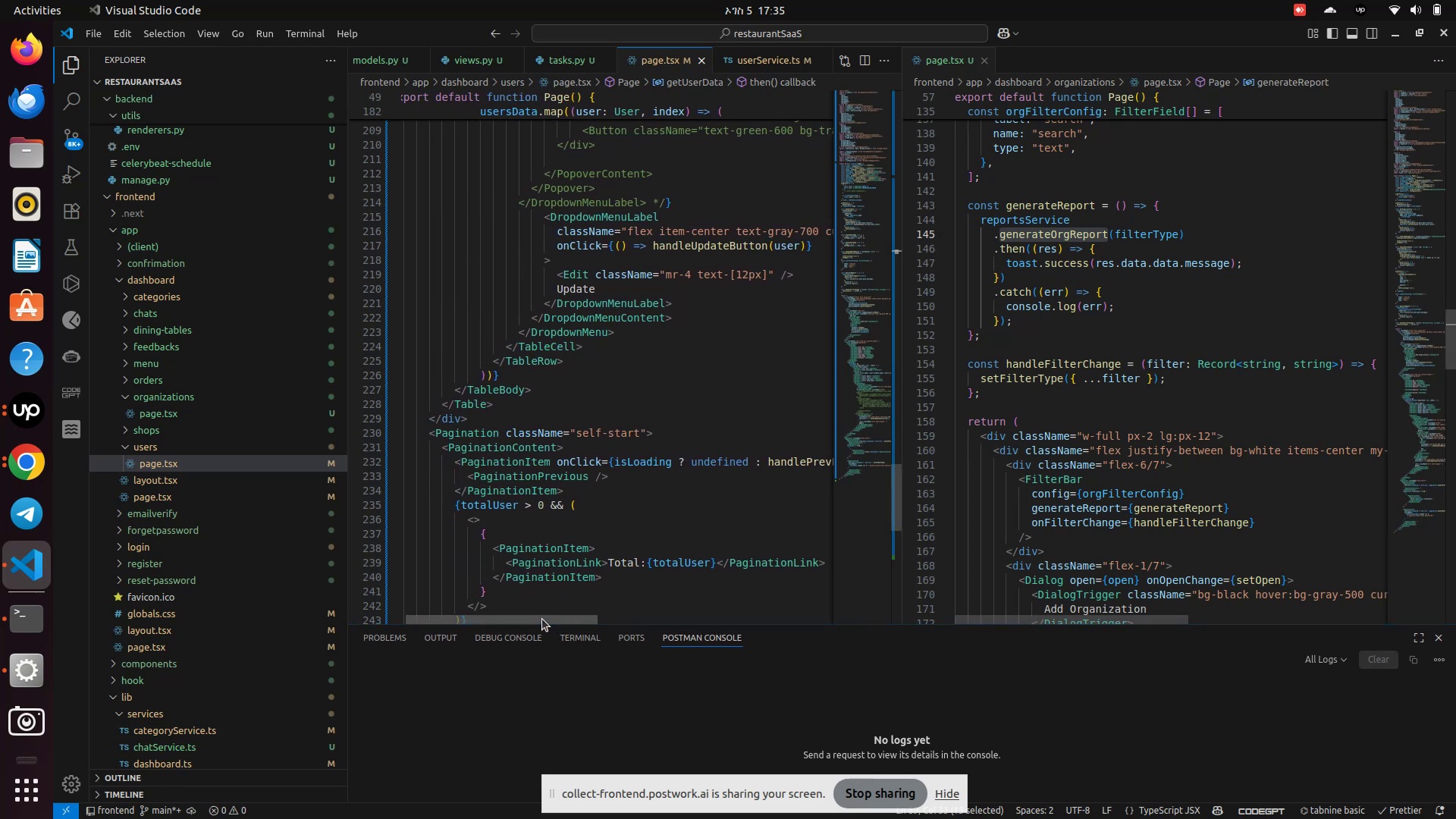 
left_click_drag(start_coordinate=[542, 619], to_coordinate=[583, 626])
 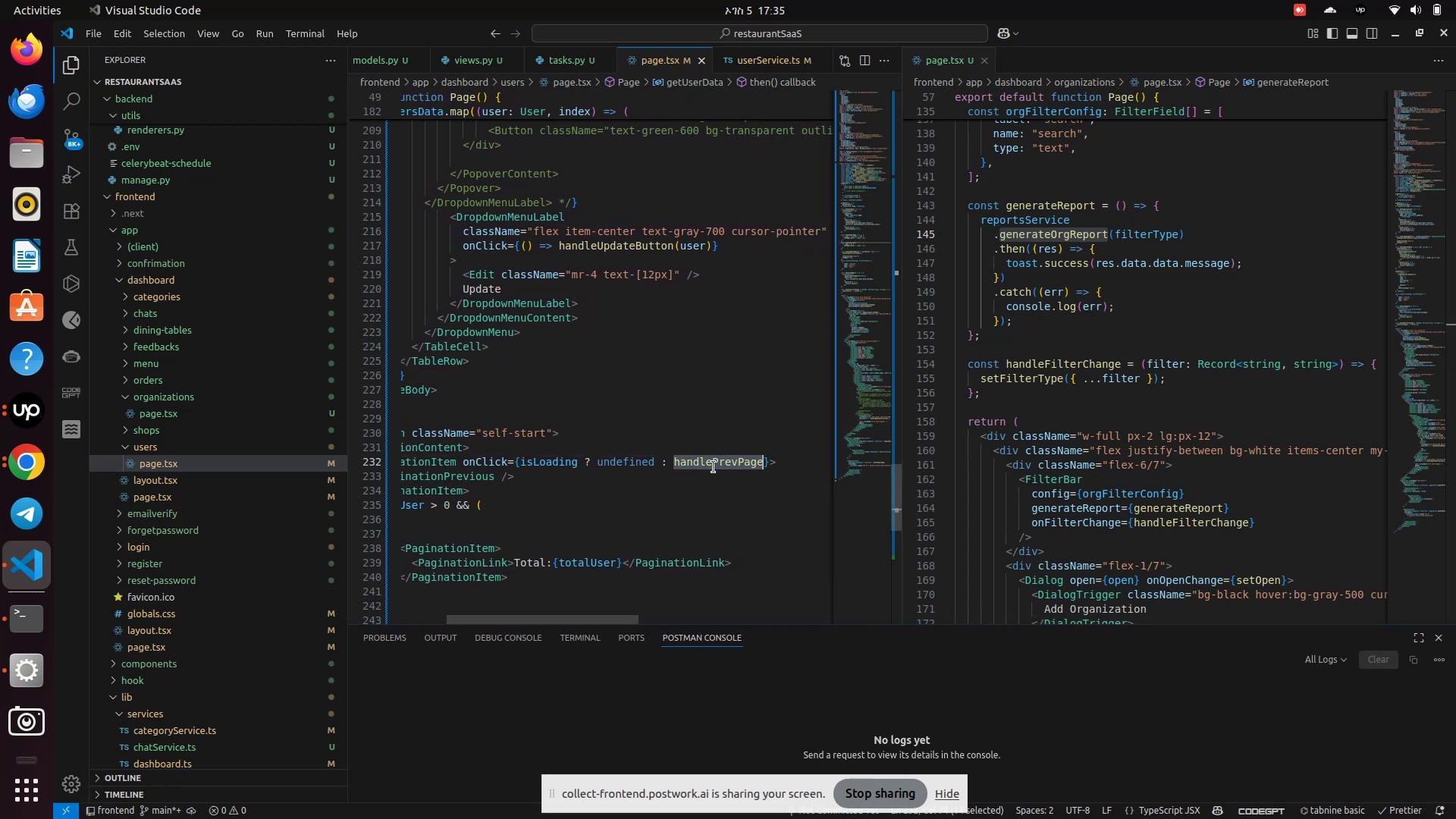 
type(paginat)
 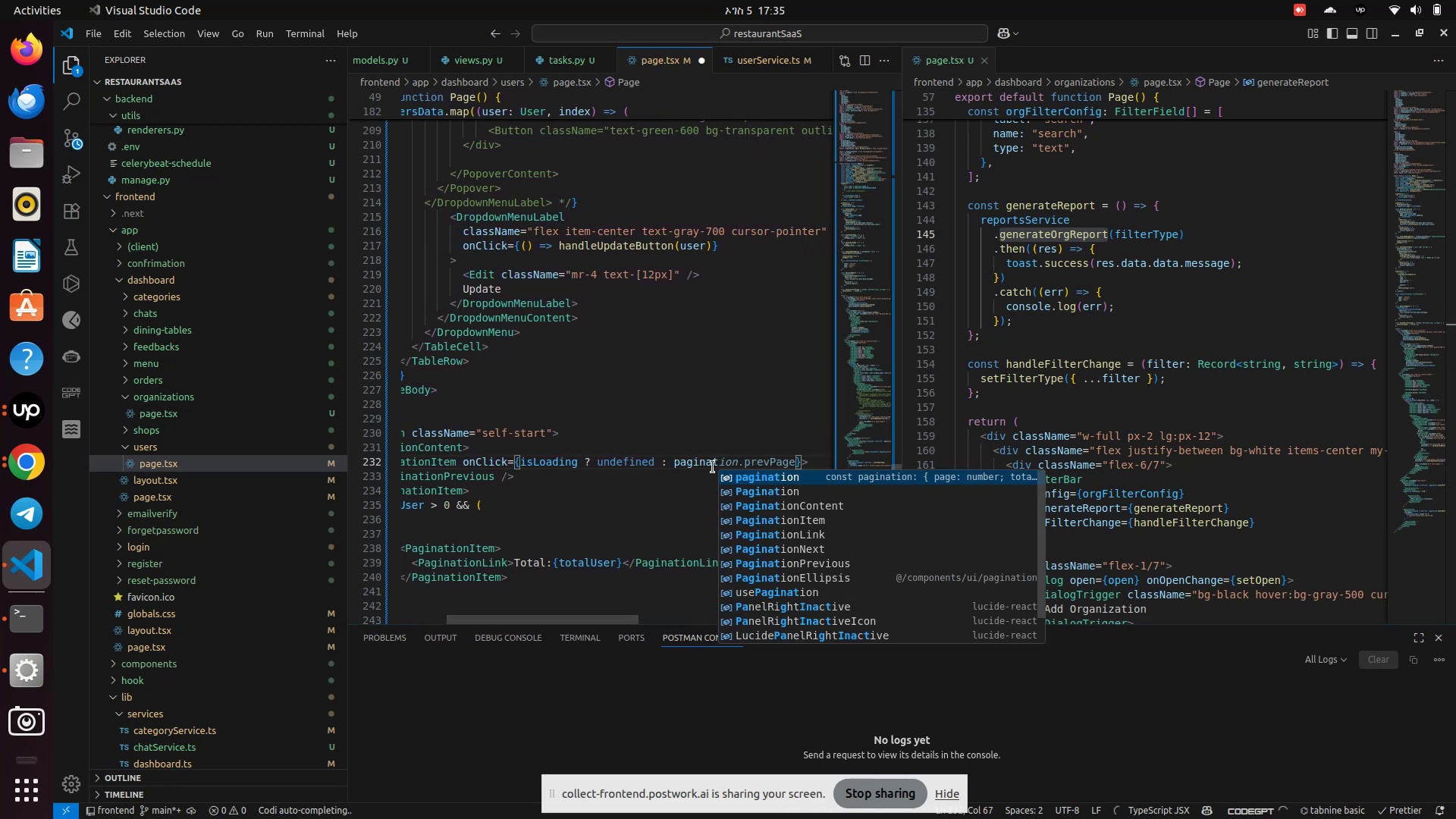 
key(Enter)
 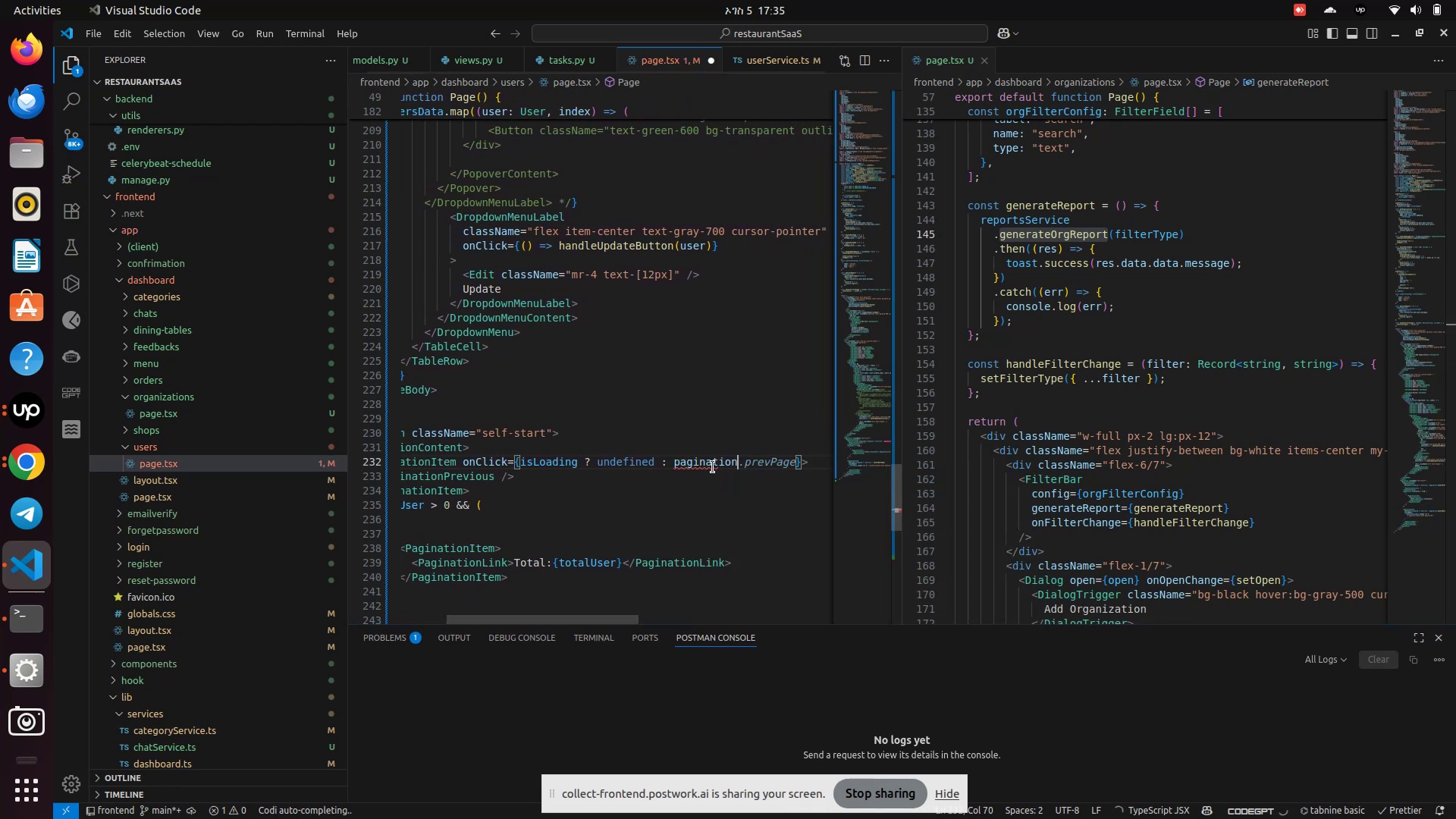 
type(.pr)
key(Backspace)
key(Backspace)
type(han)
 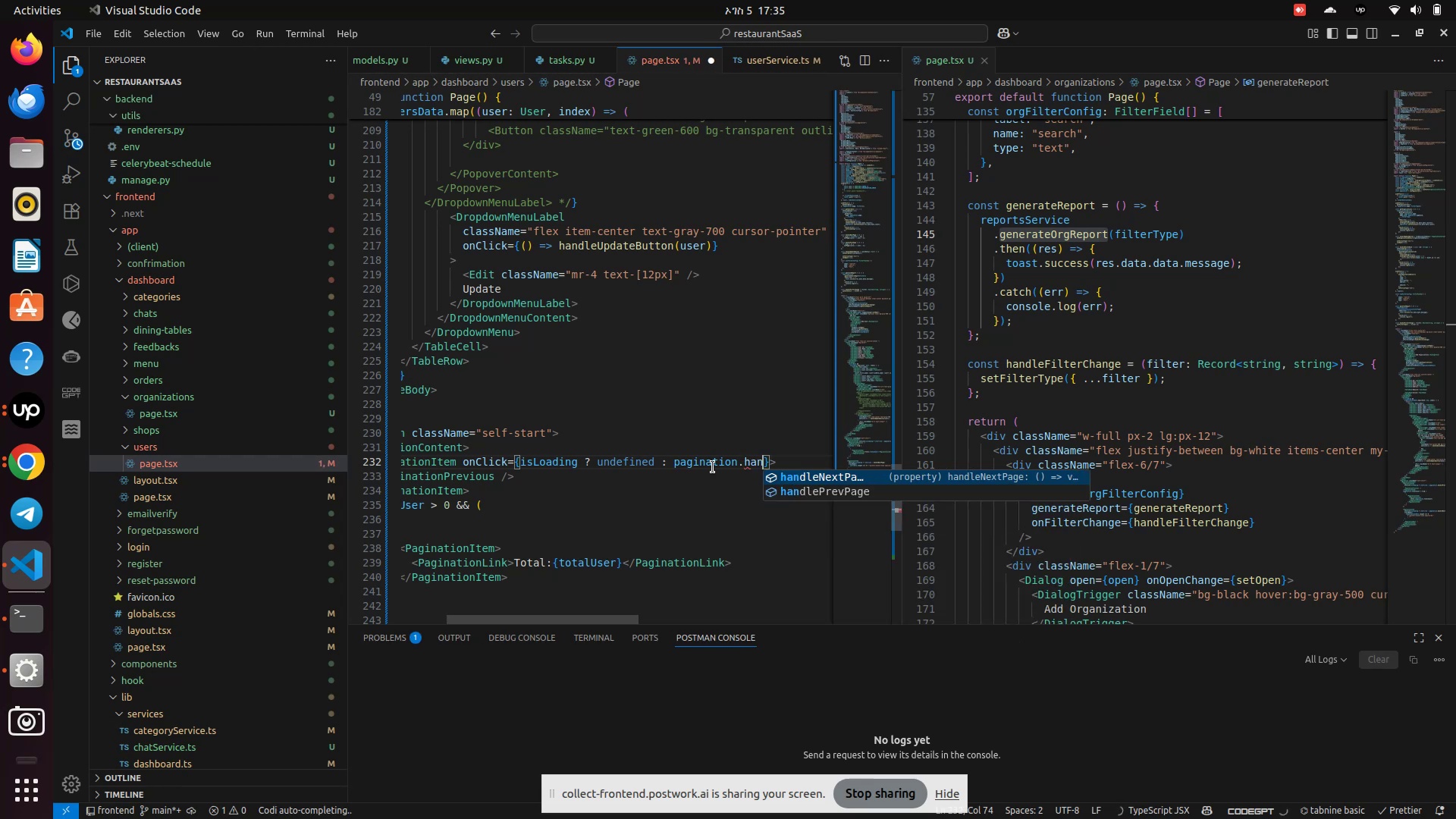 
key(ArrowDown)
 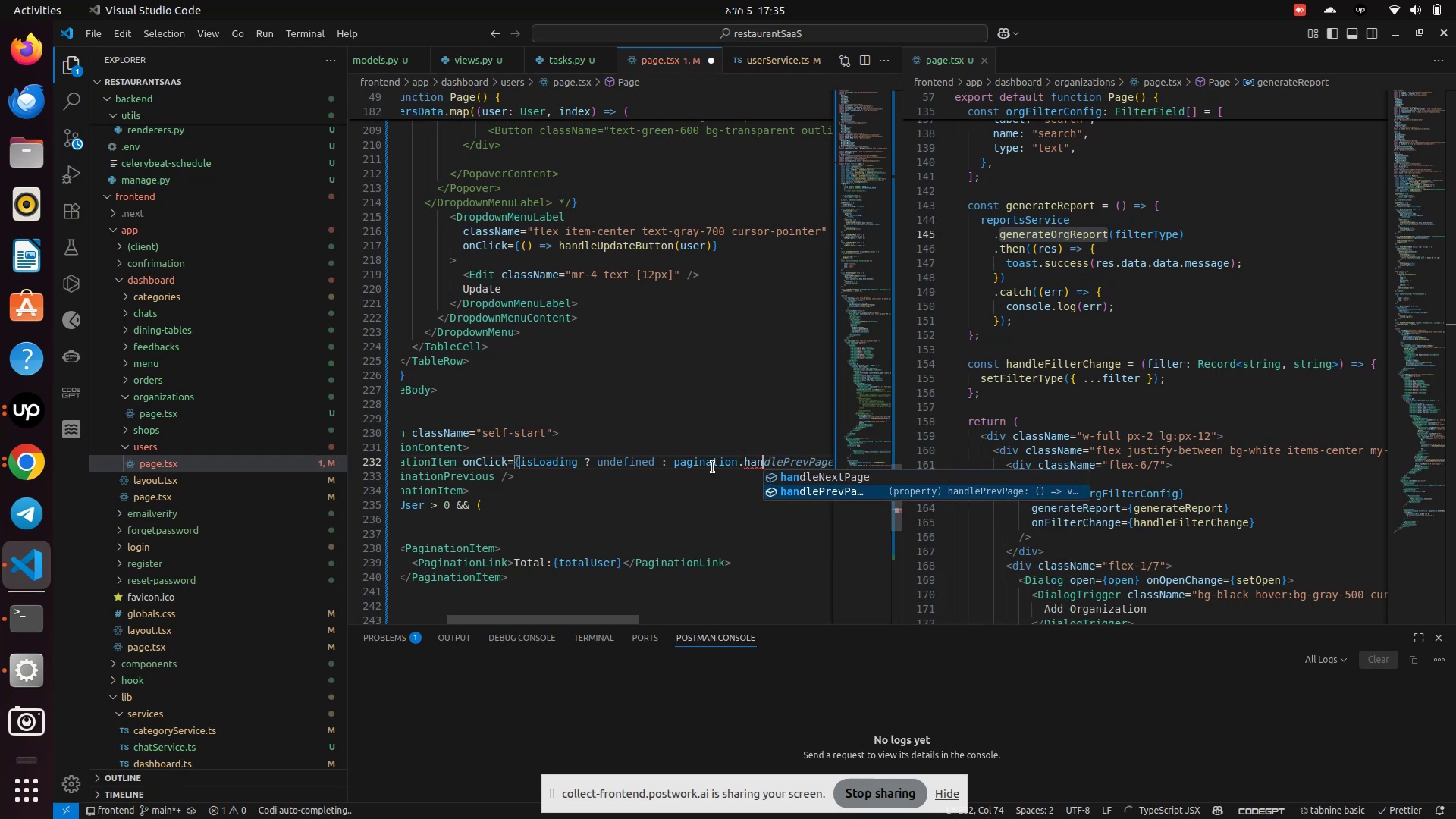 
key(Enter)
 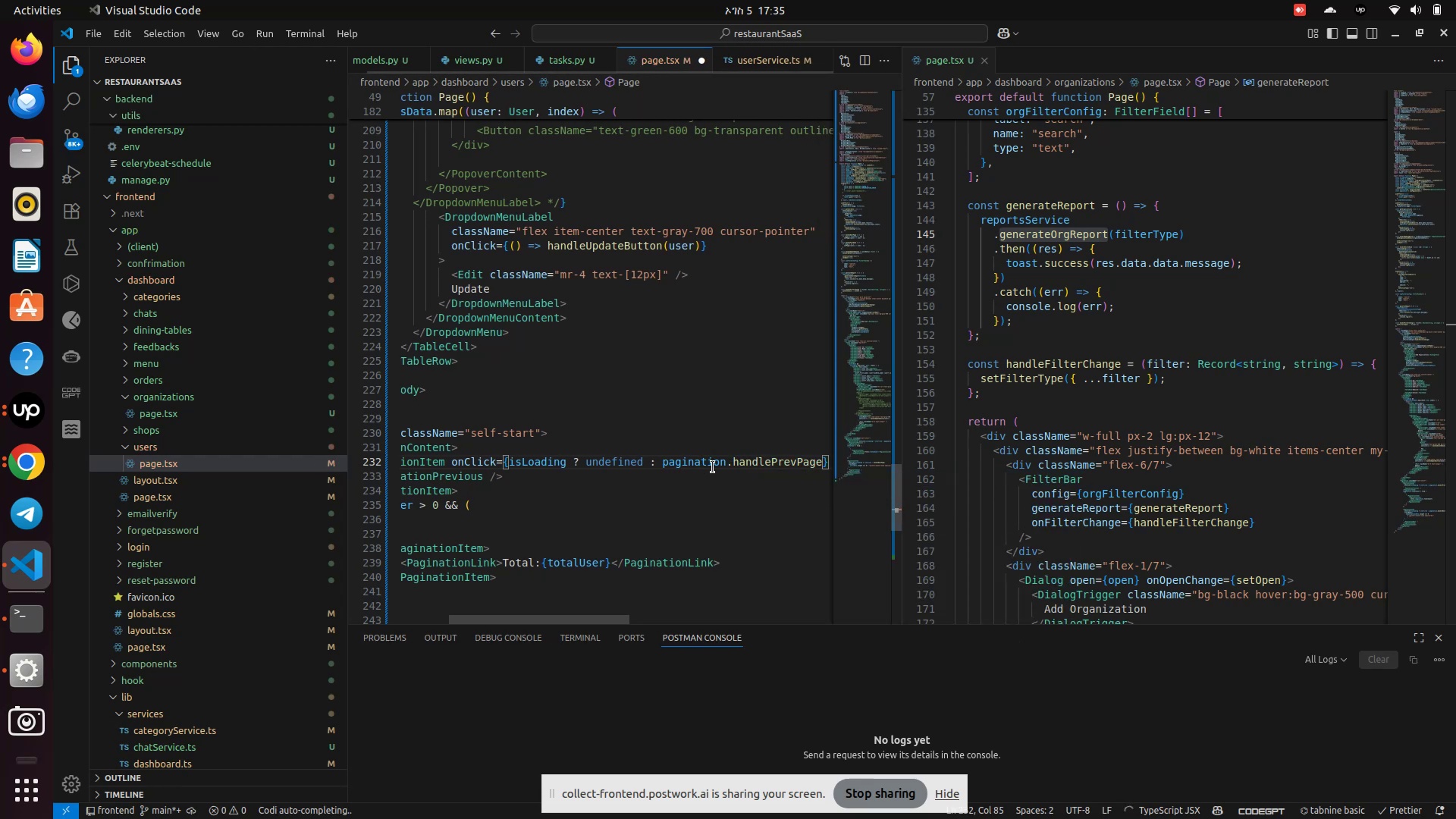 
scroll: coordinate [713, 467], scroll_direction: down, amount: 4.0
 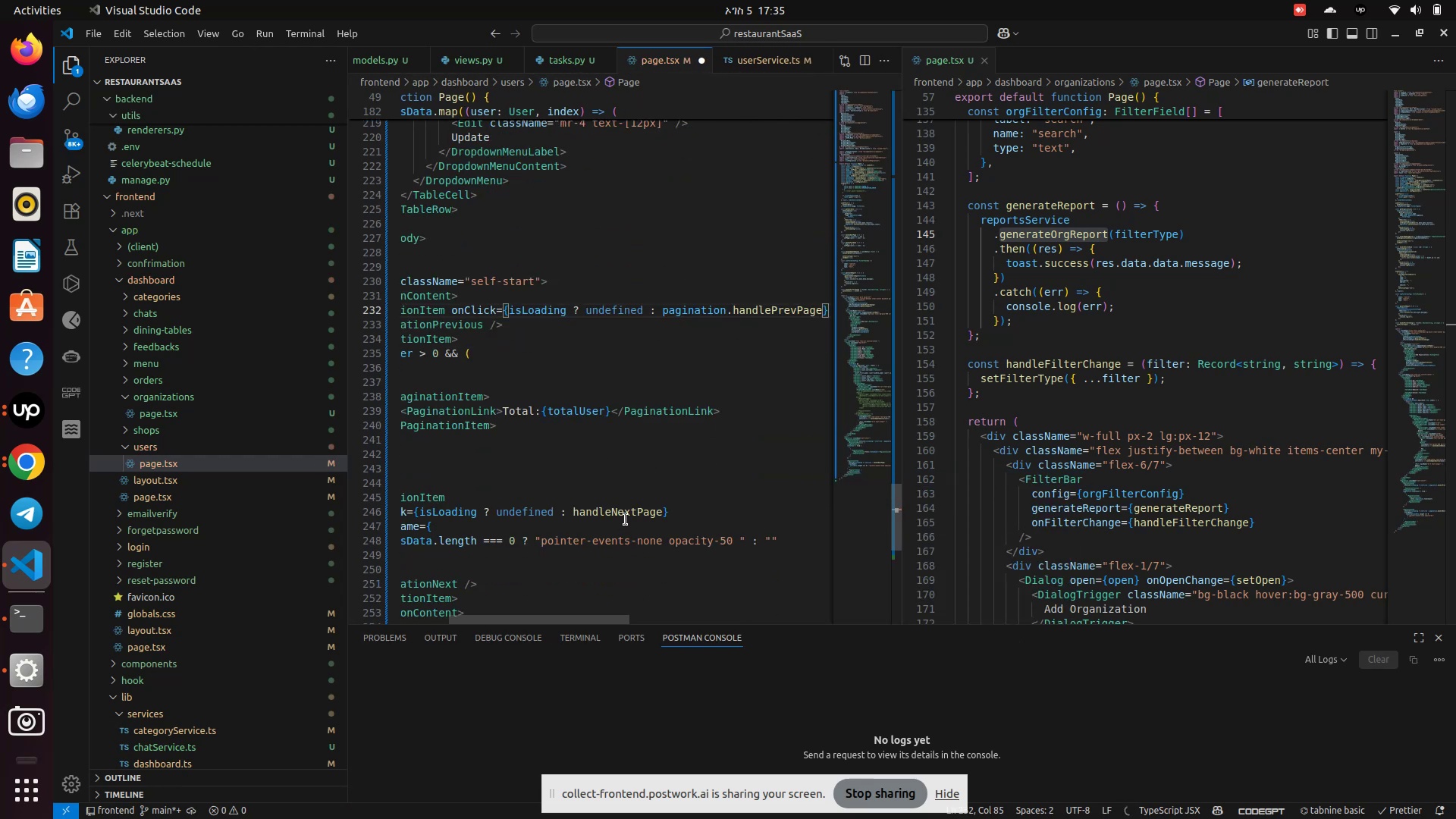 
double_click([625, 519])
 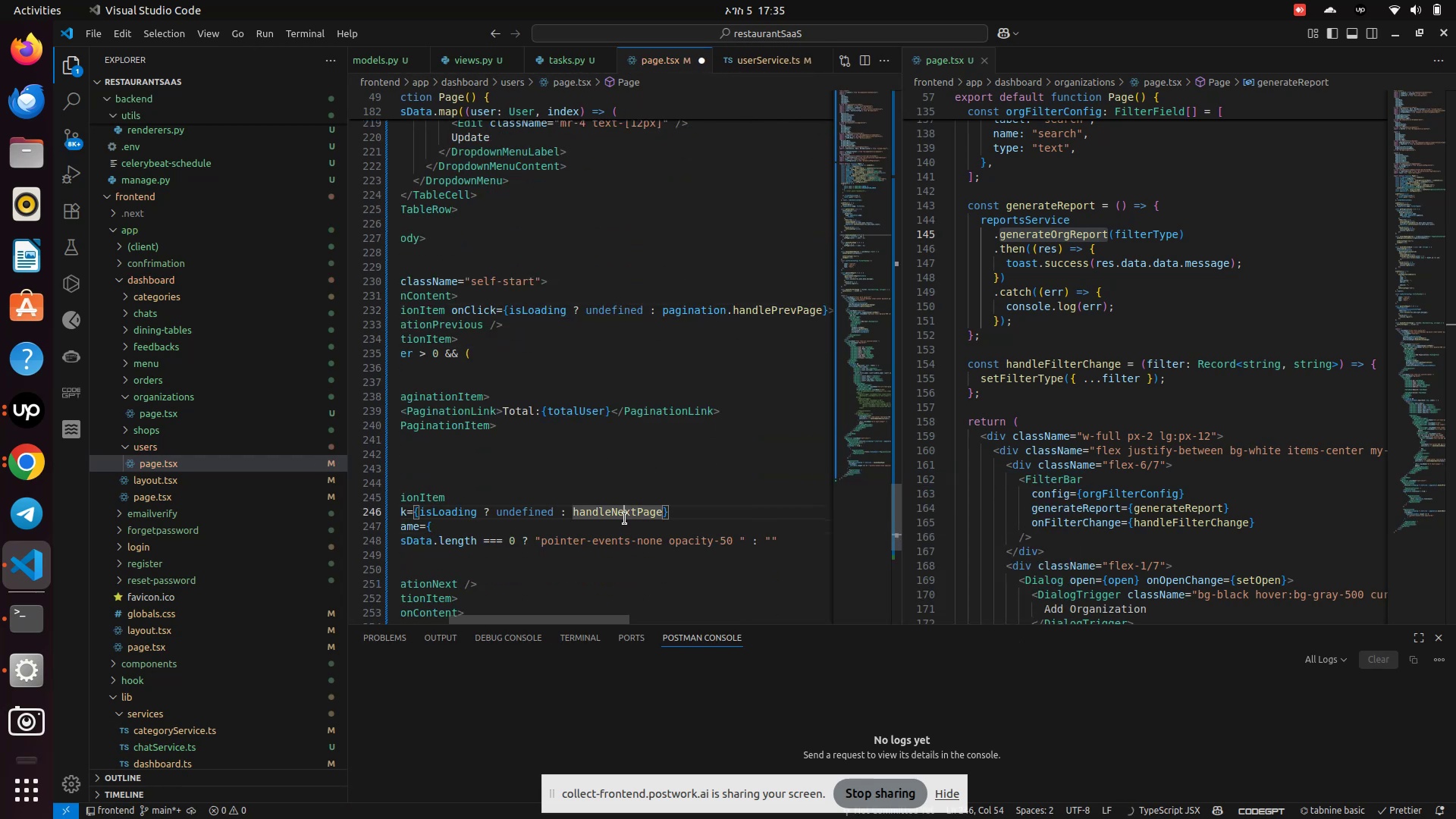 
left_click([625, 519])
 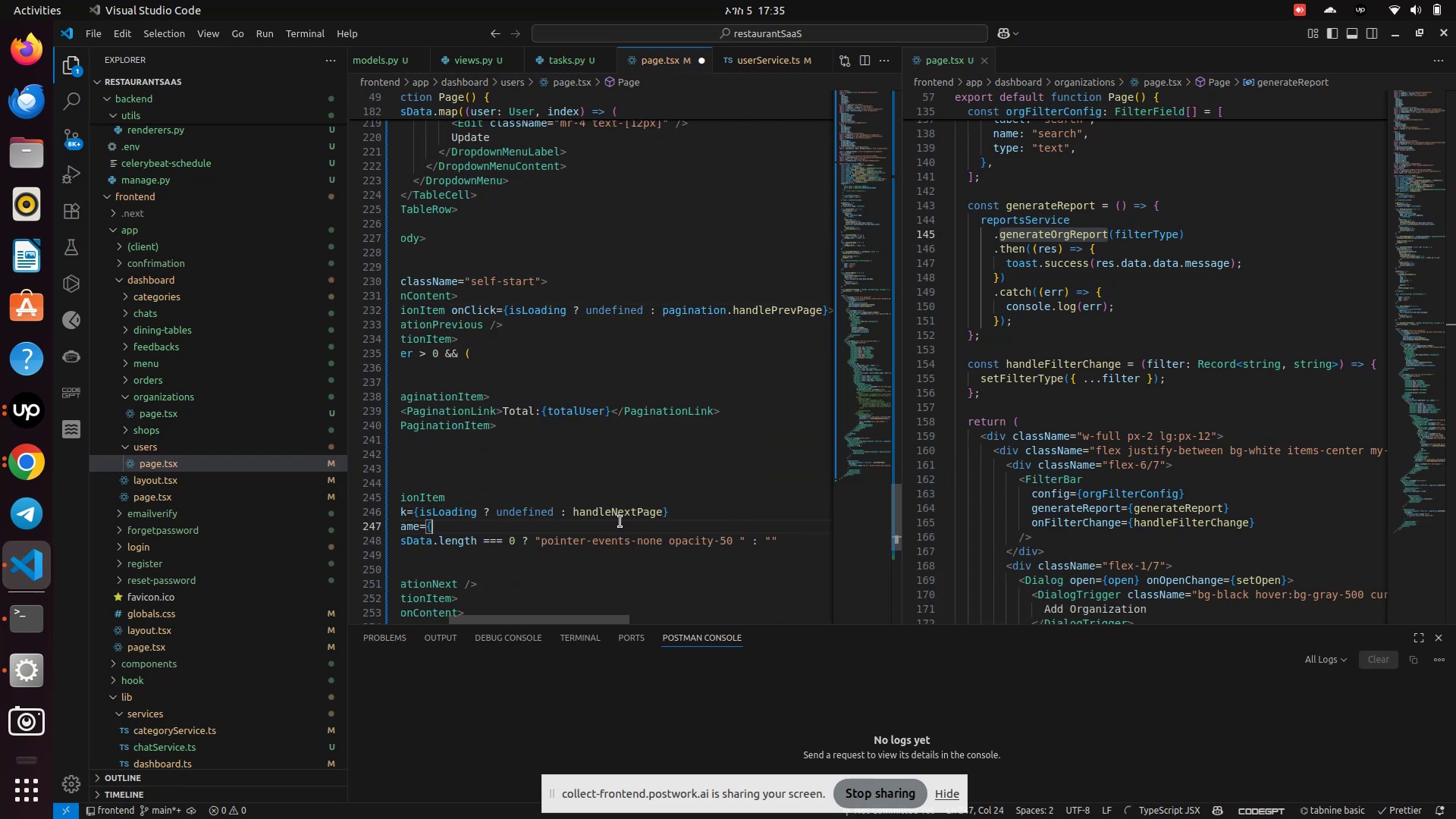 
double_click([628, 508])
 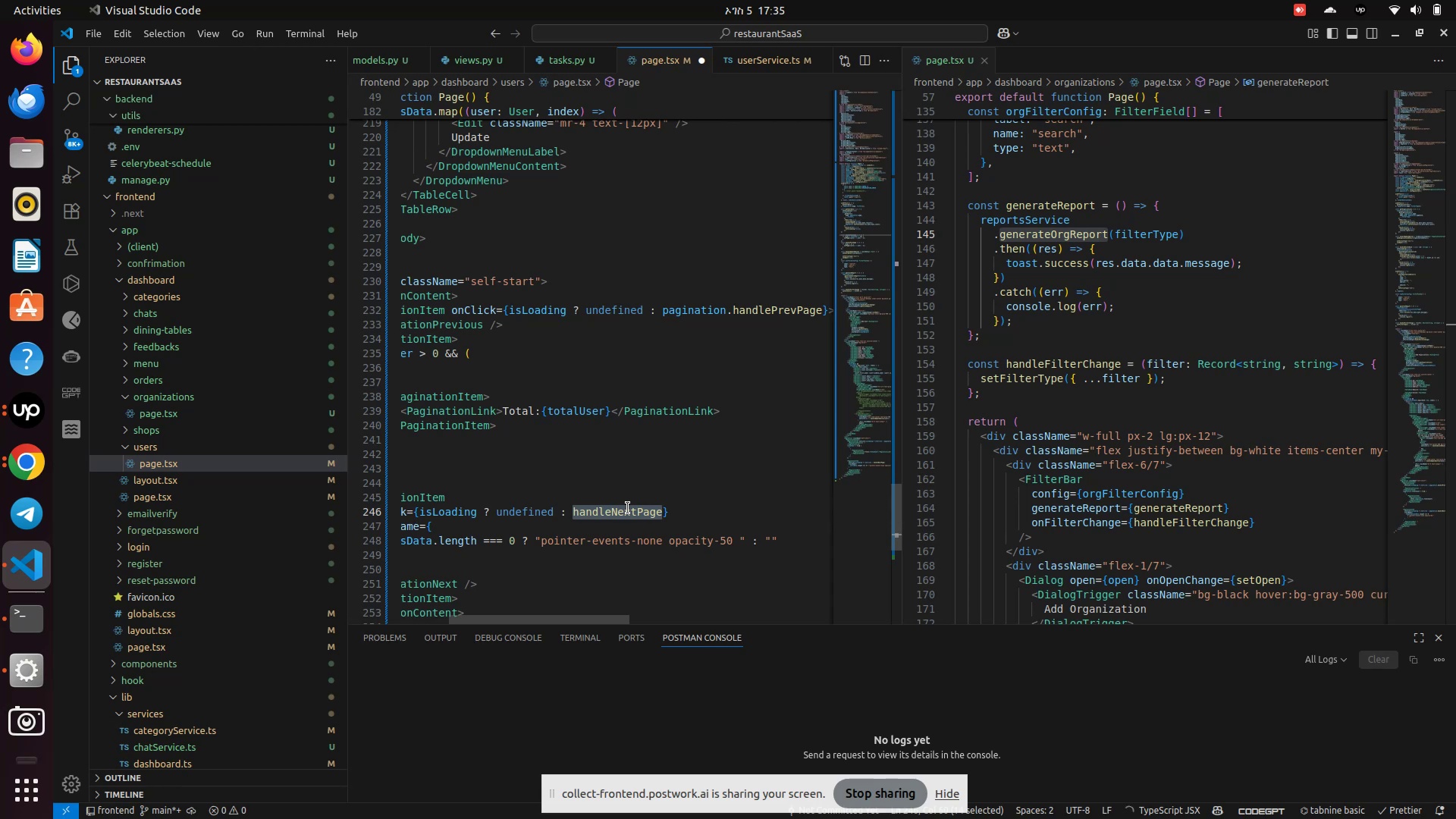 
type(pagina)
 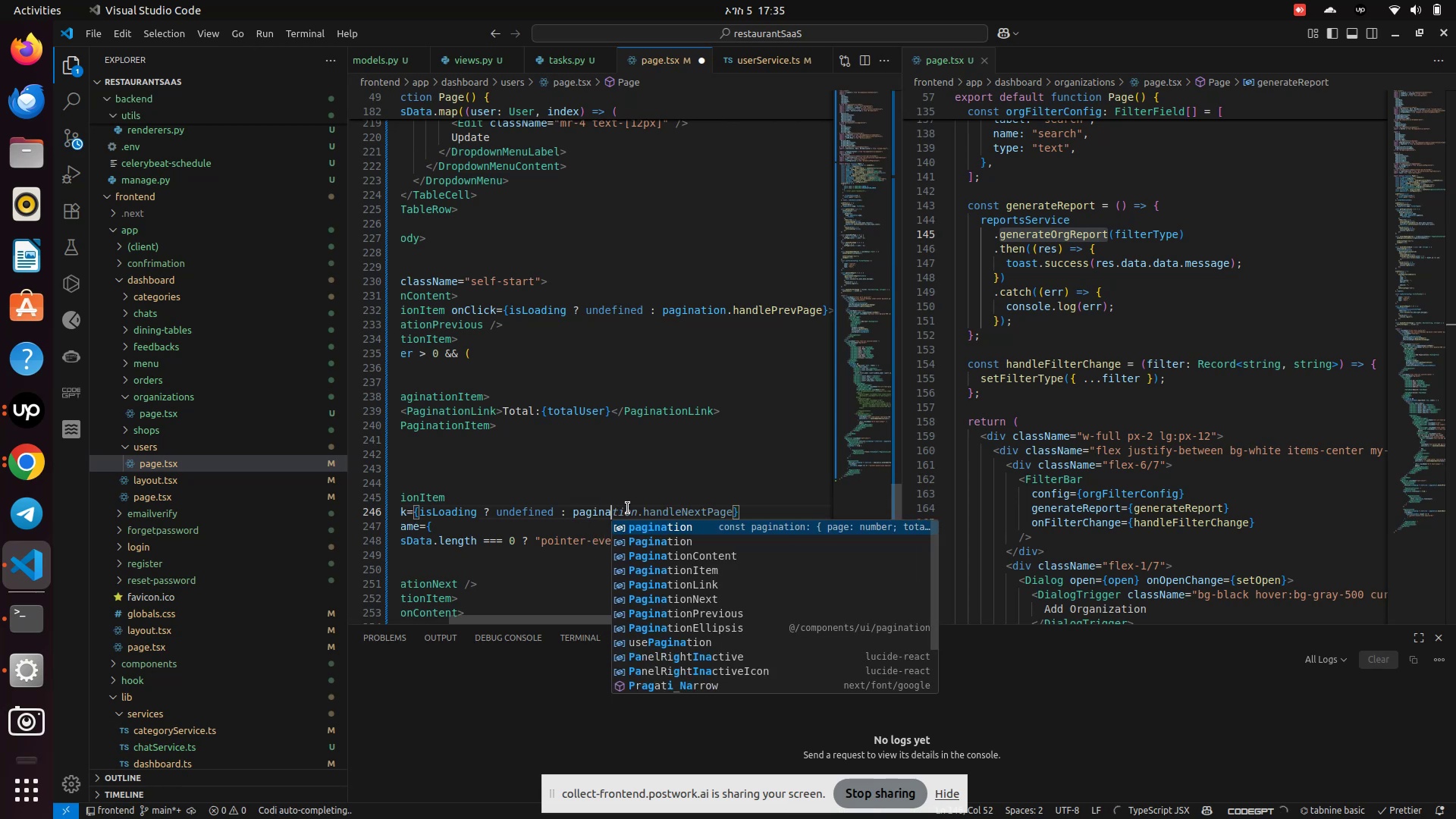 
key(Enter)
 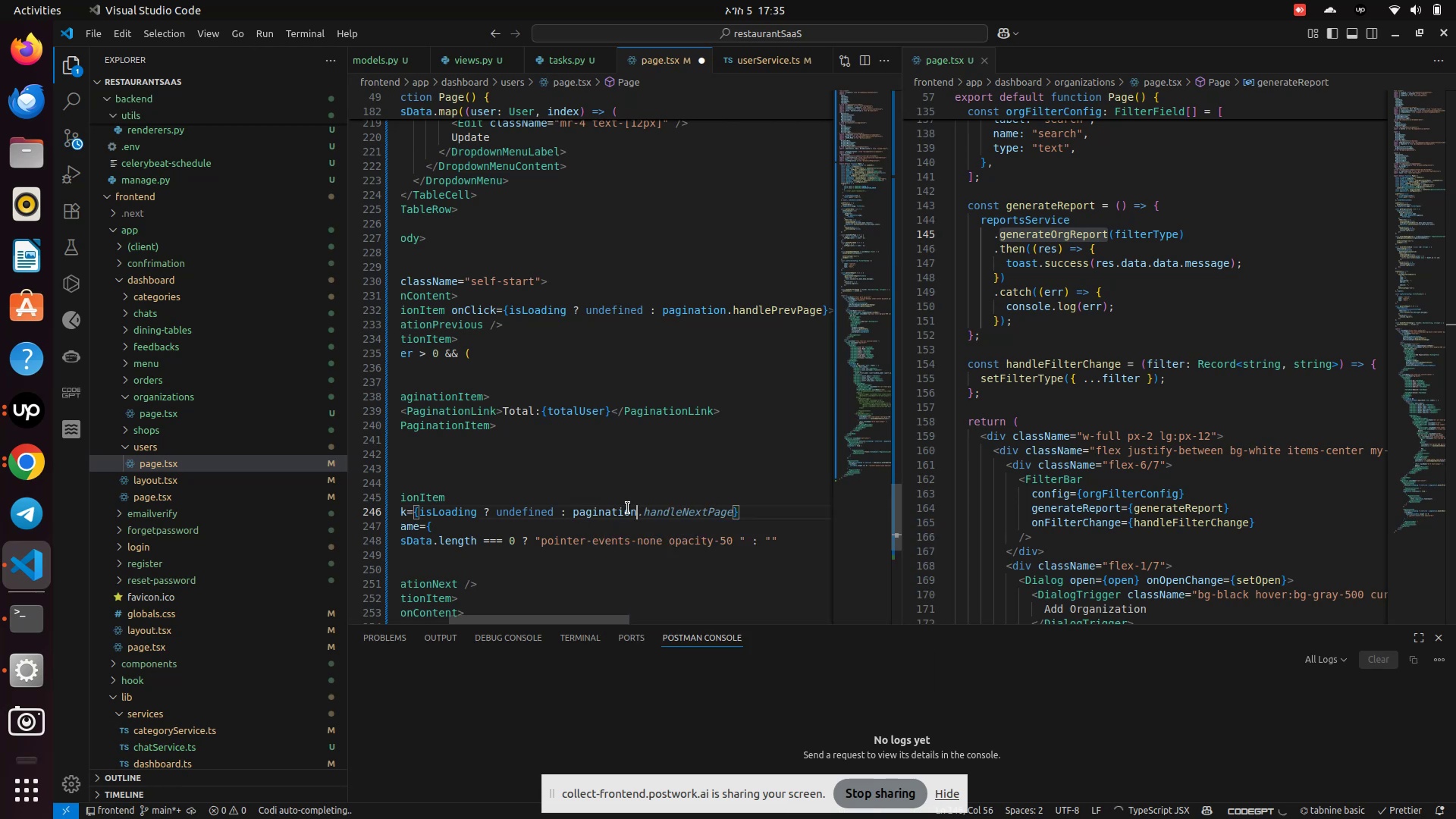 
type(.handleNextPage)
 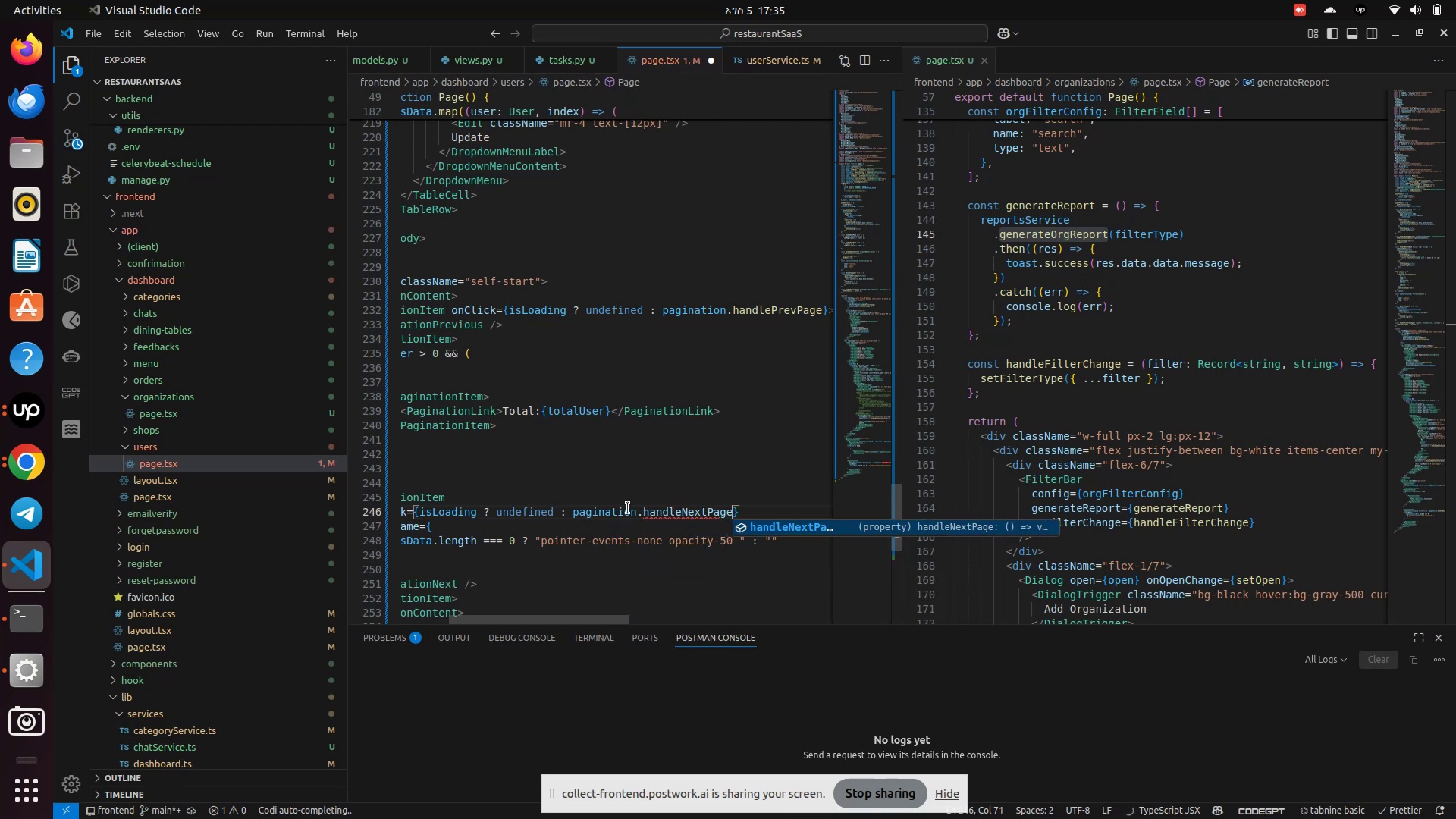 
key(Enter)
 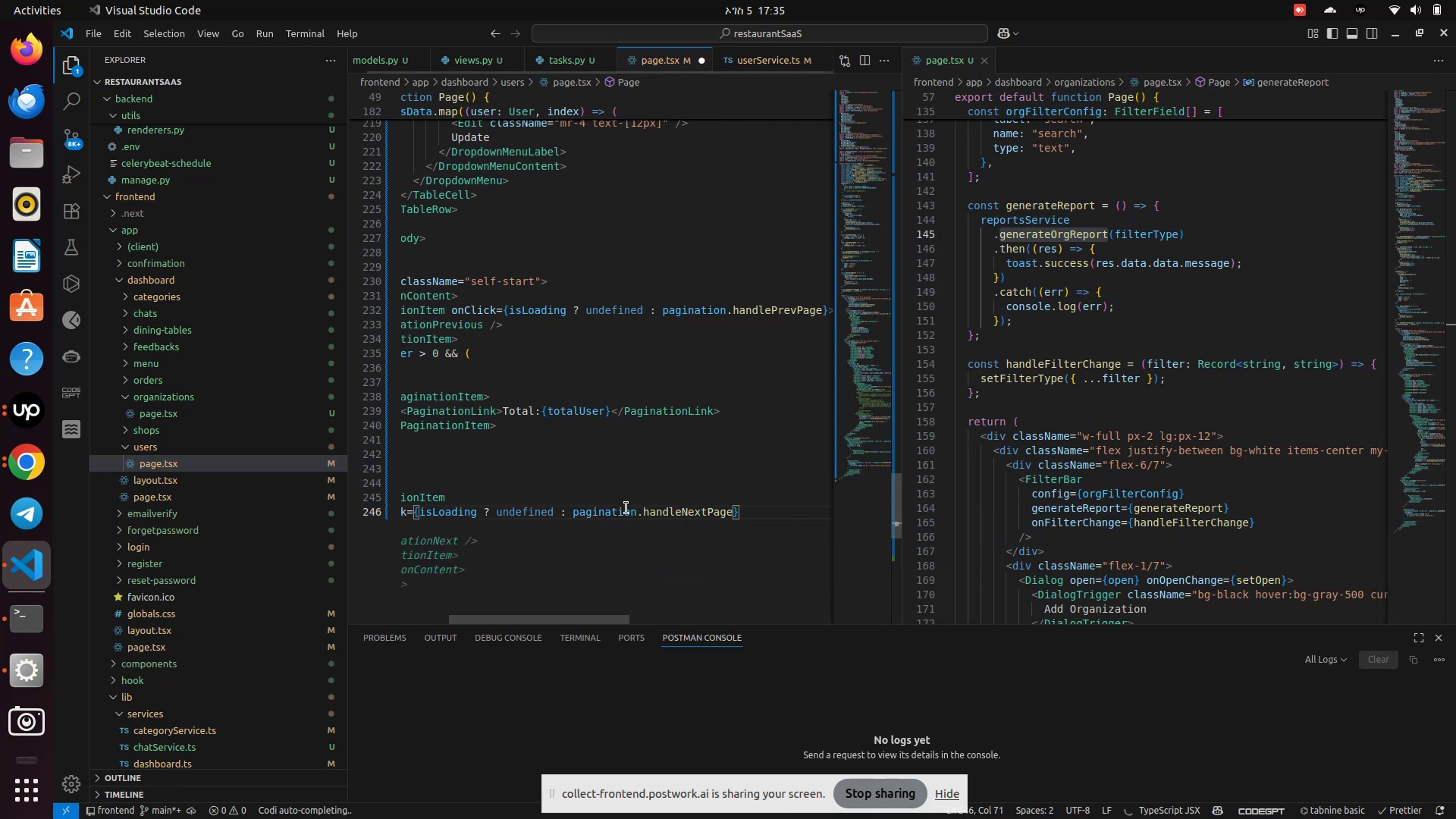 
left_click([621, 514])
 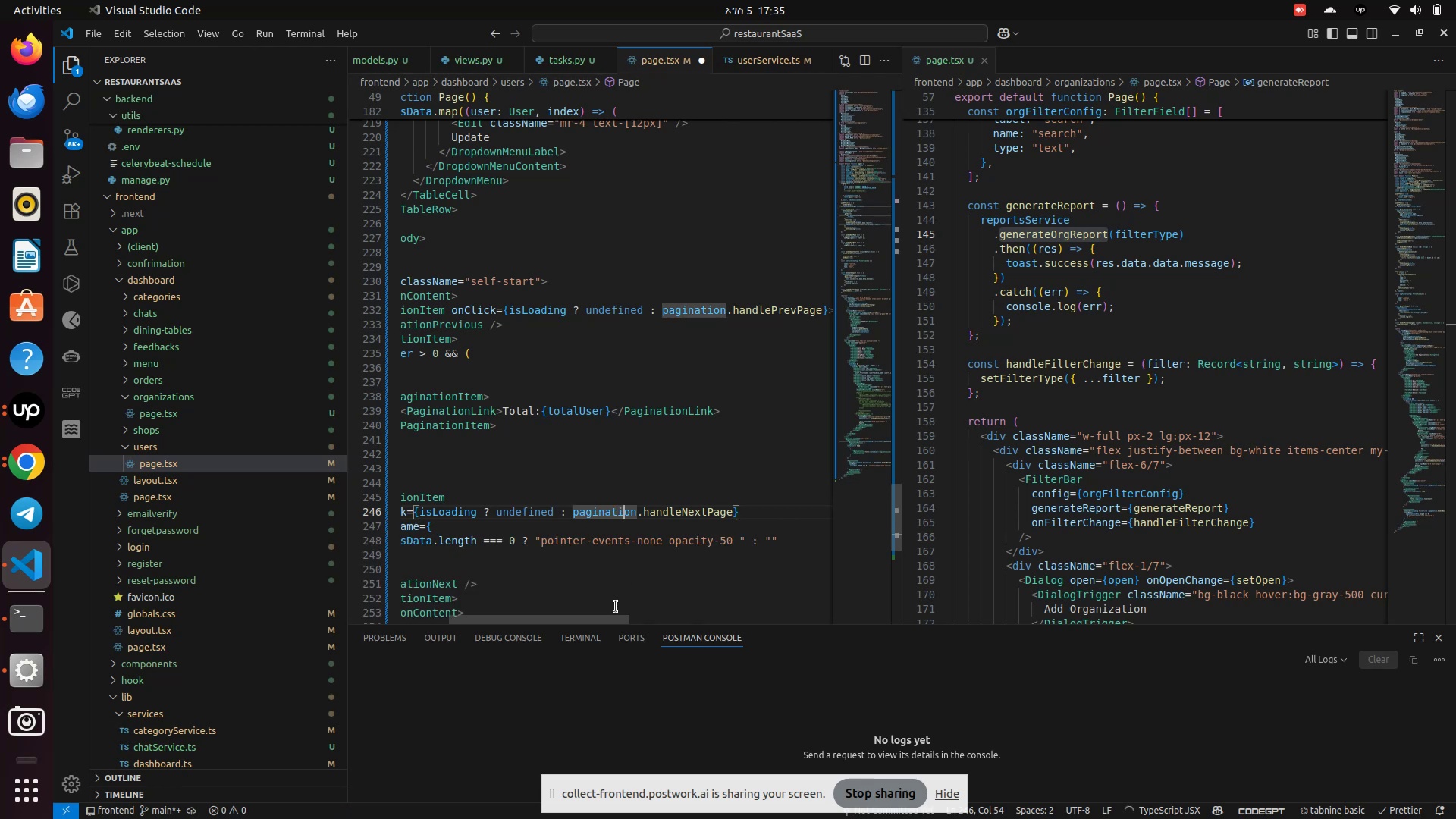 
left_click_drag(start_coordinate=[601, 618], to_coordinate=[485, 623])
 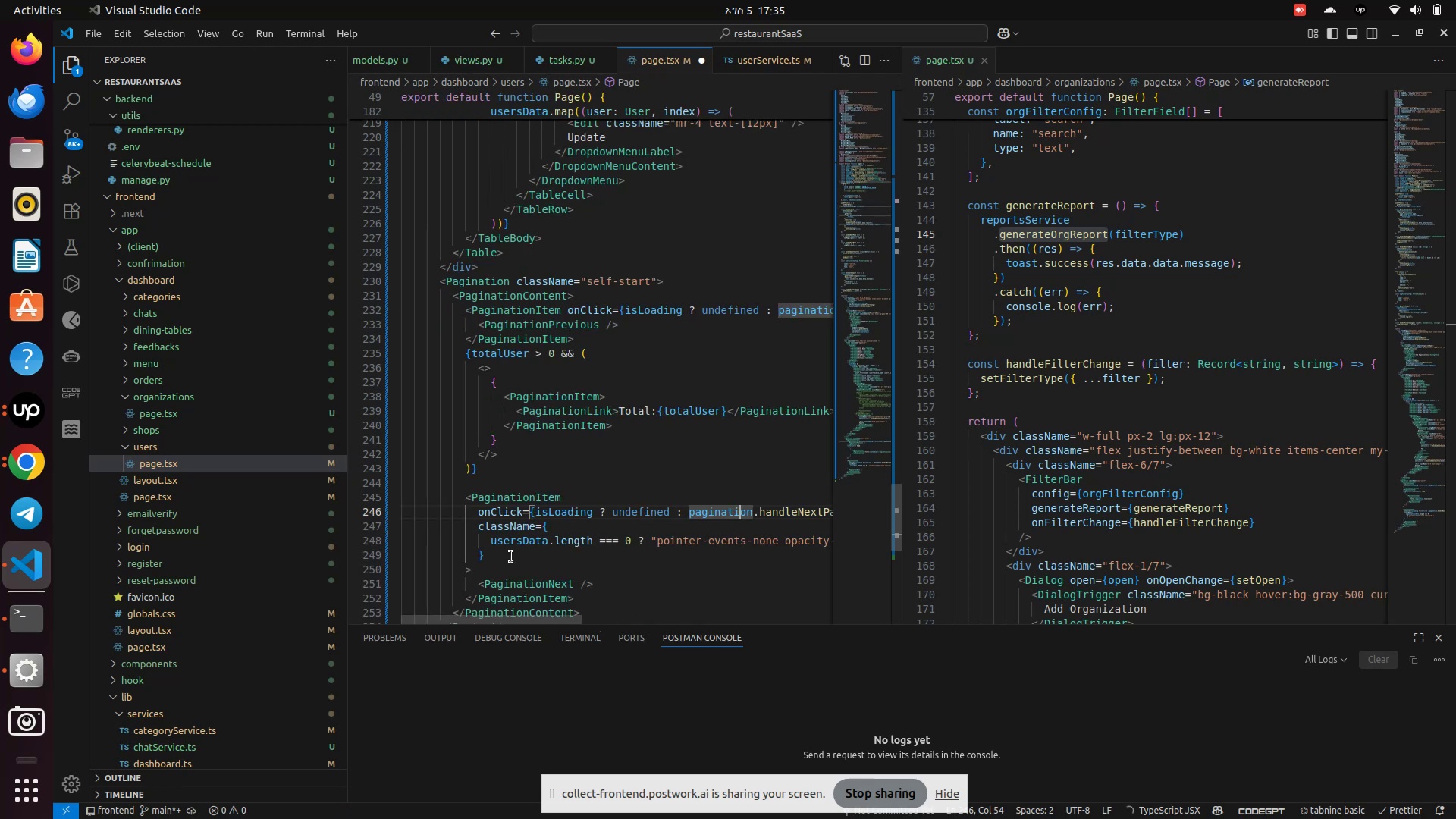 
scroll: coordinate [517, 546], scroll_direction: down, amount: 5.0
 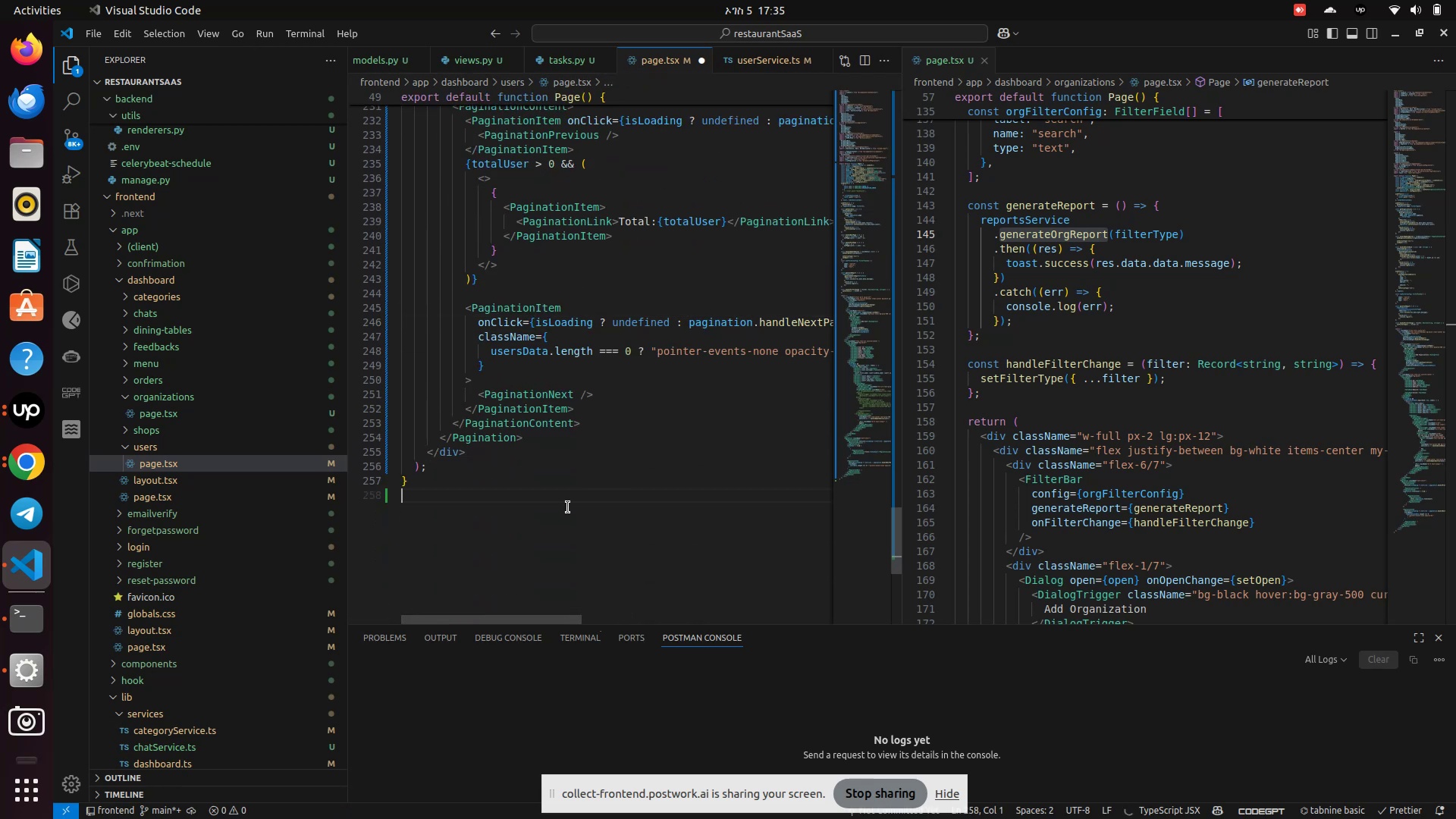 
key(Control+S)
 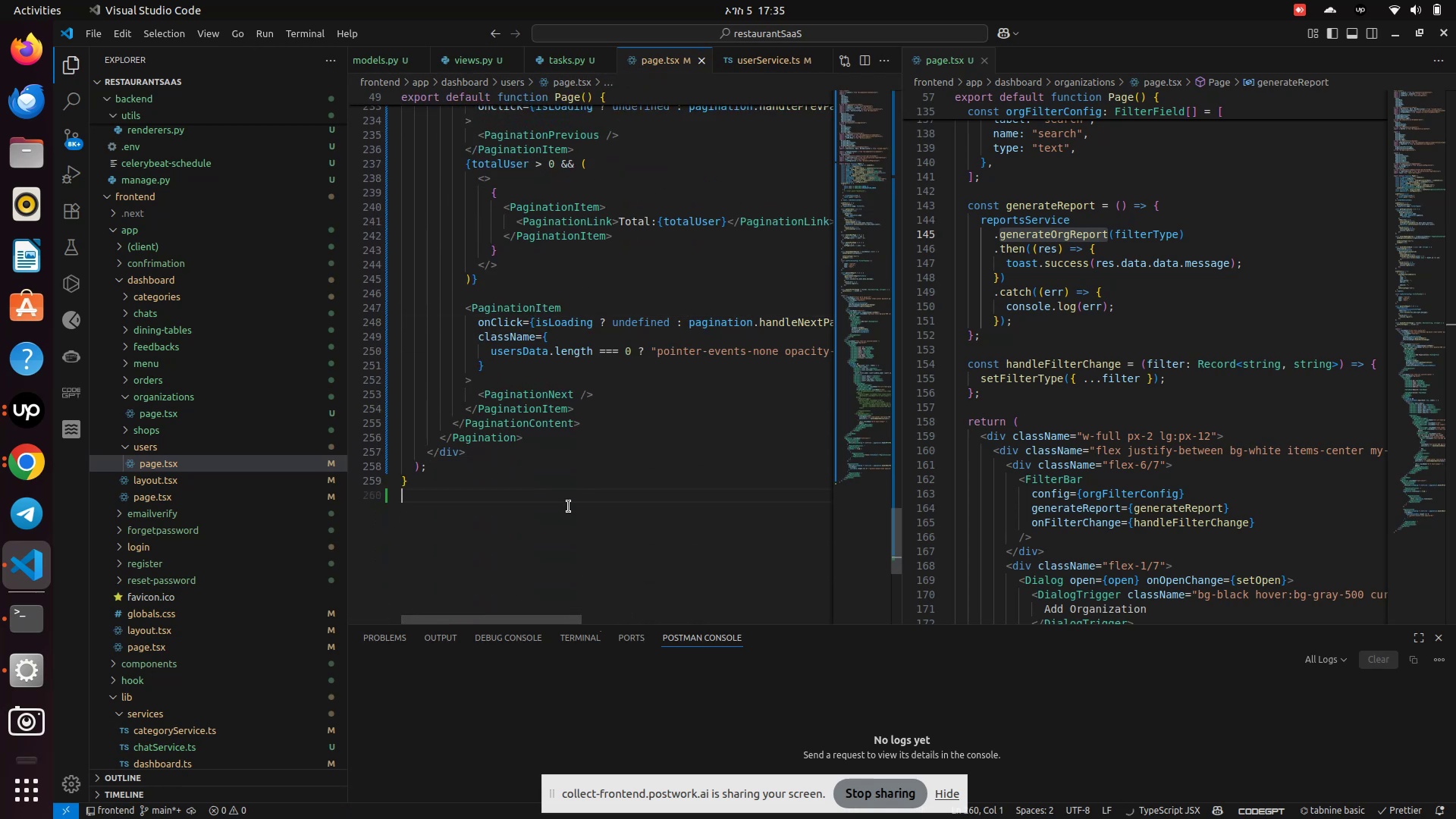 
scroll: coordinate [601, 300], scroll_direction: up, amount: 54.0
 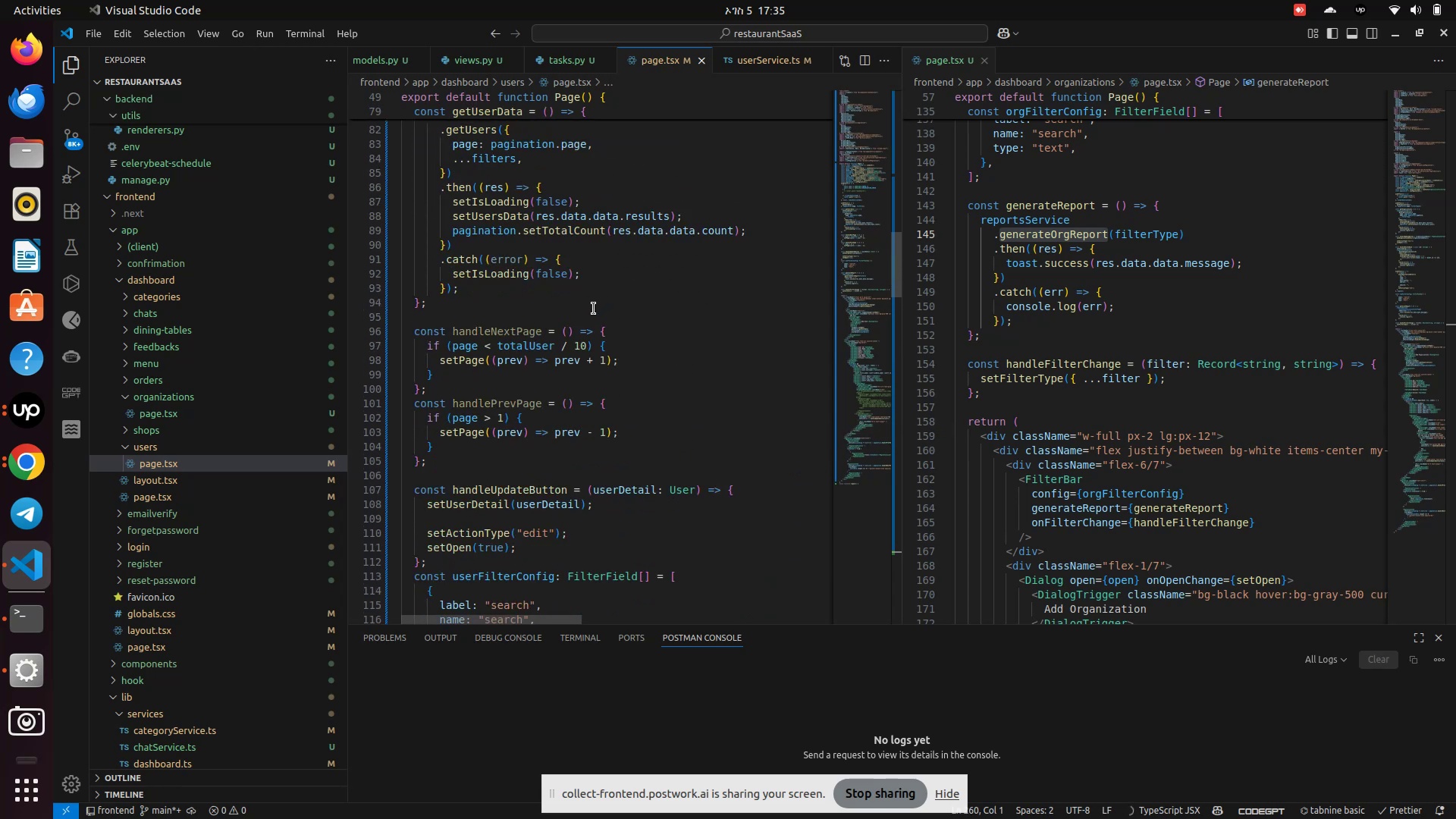 
scroll: coordinate [646, 378], scroll_direction: up, amount: 5.0
 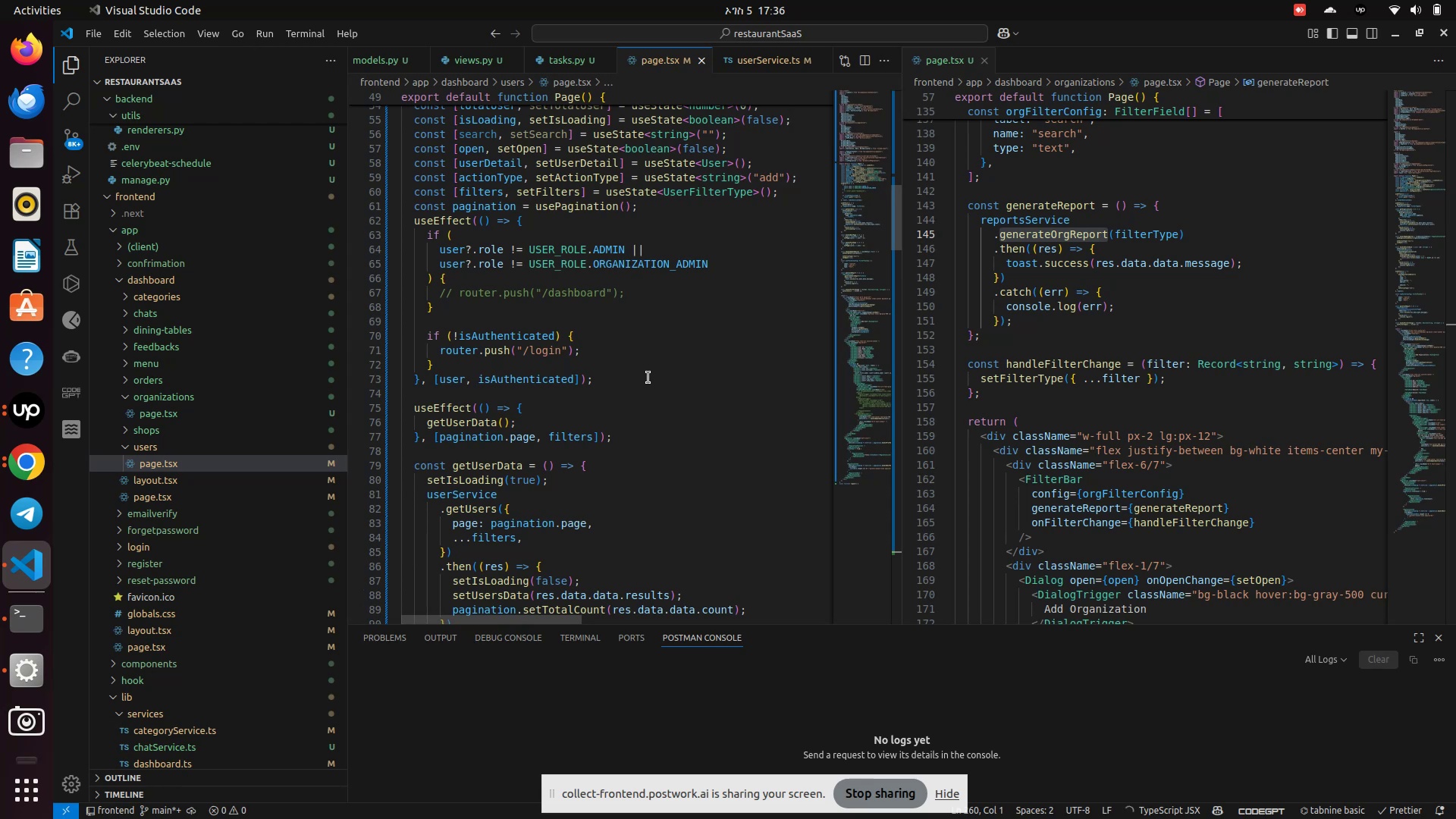 
scroll: coordinate [648, 381], scroll_direction: down, amount: 12.0
 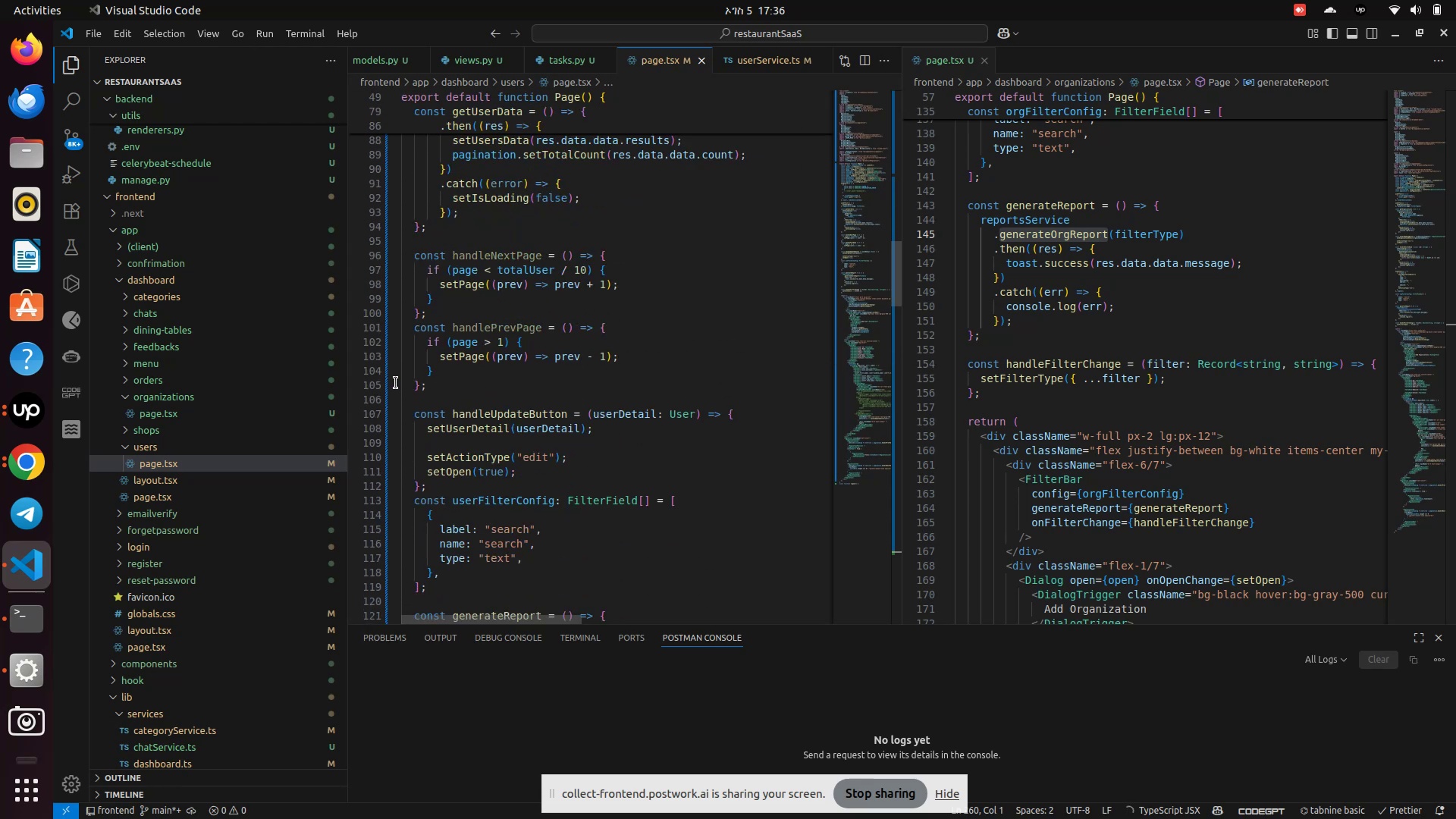 
left_click_drag(start_coordinate=[442, 392], to_coordinate=[412, 250])
 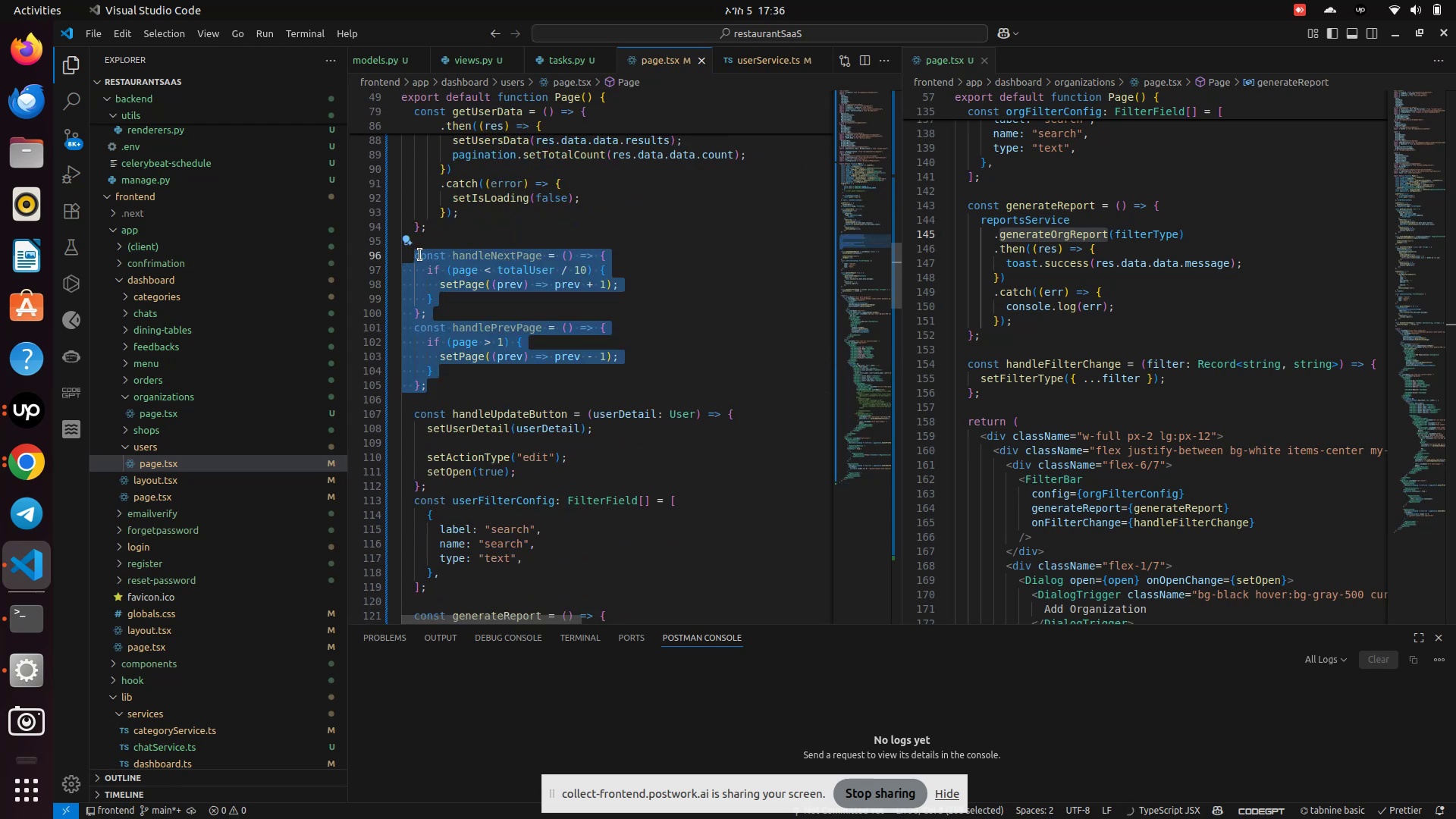 
key(Backspace)
 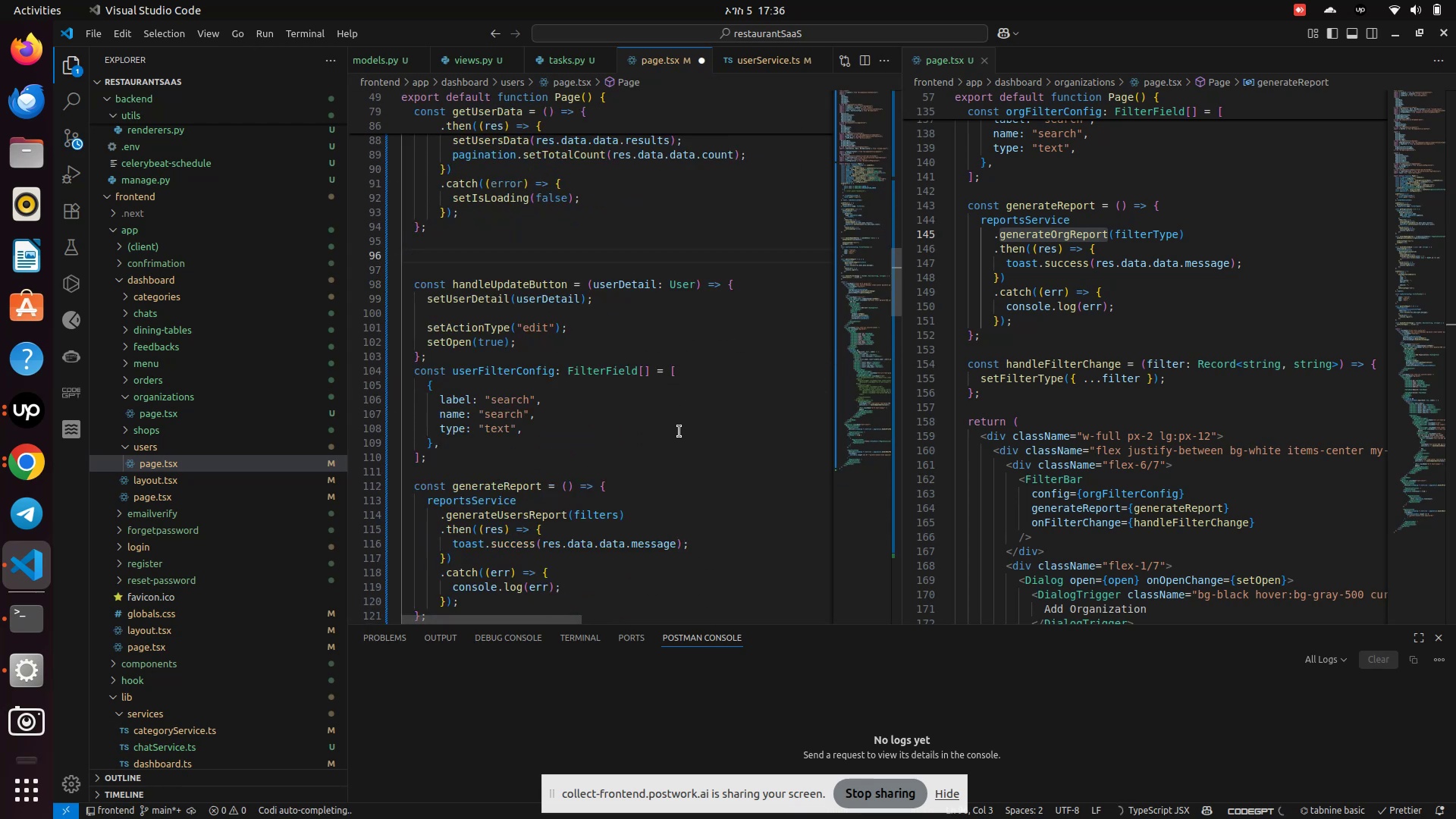 
key(Control+S)
 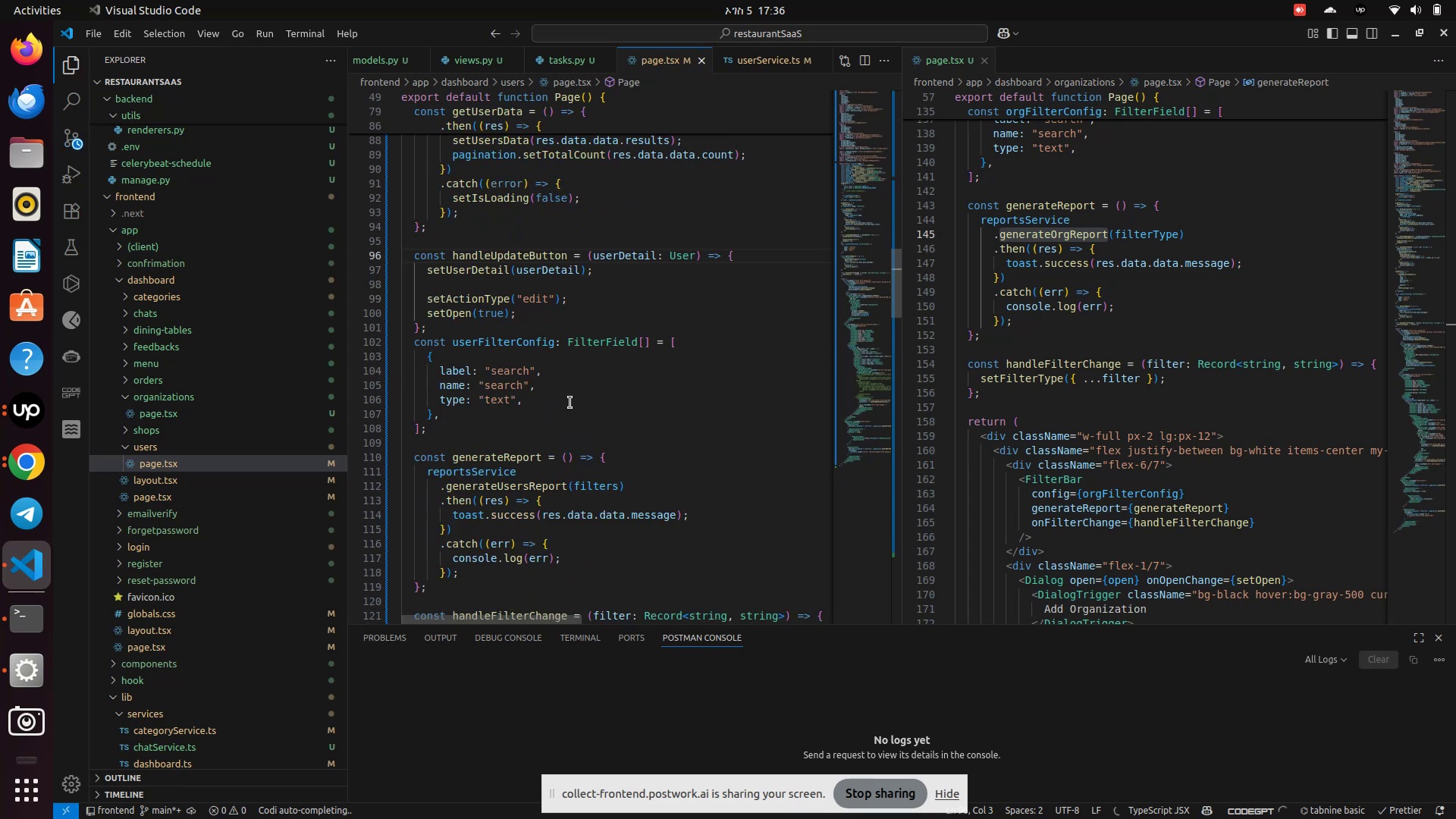 
scroll: coordinate [570, 403], scroll_direction: up, amount: 31.0
 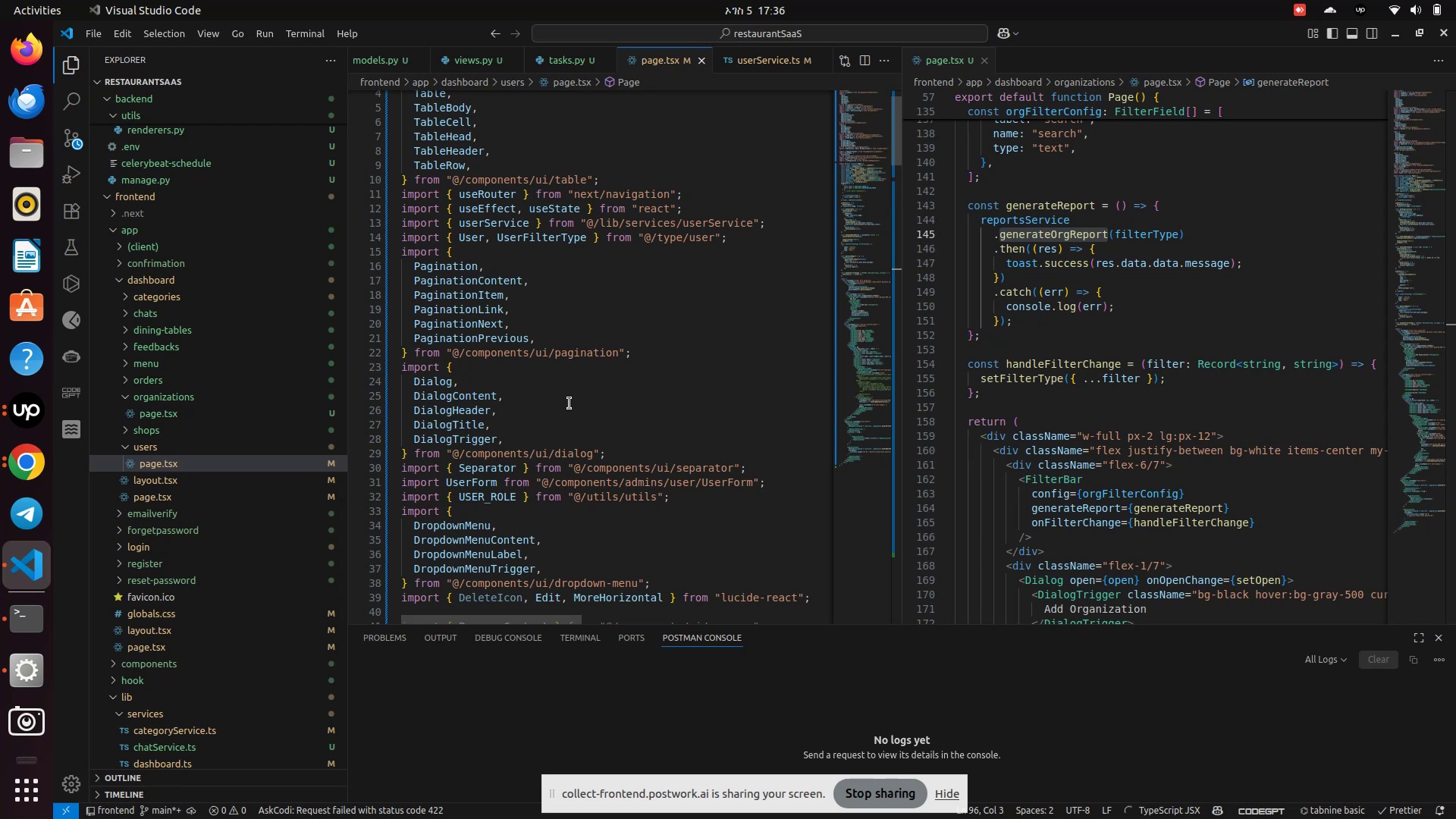 
scroll: coordinate [565, 413], scroll_direction: down, amount: 38.0
 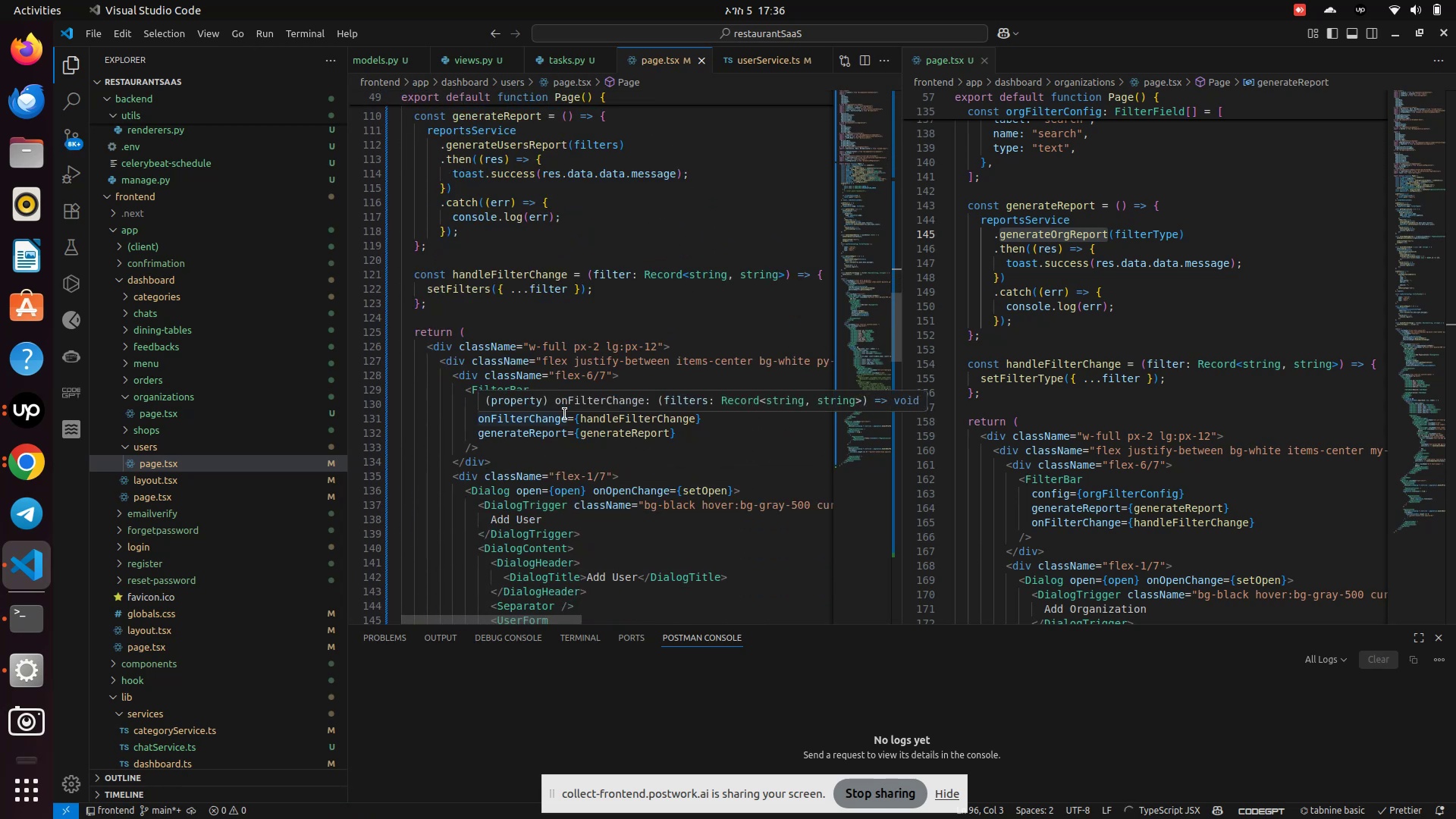 
wait(10.03)
 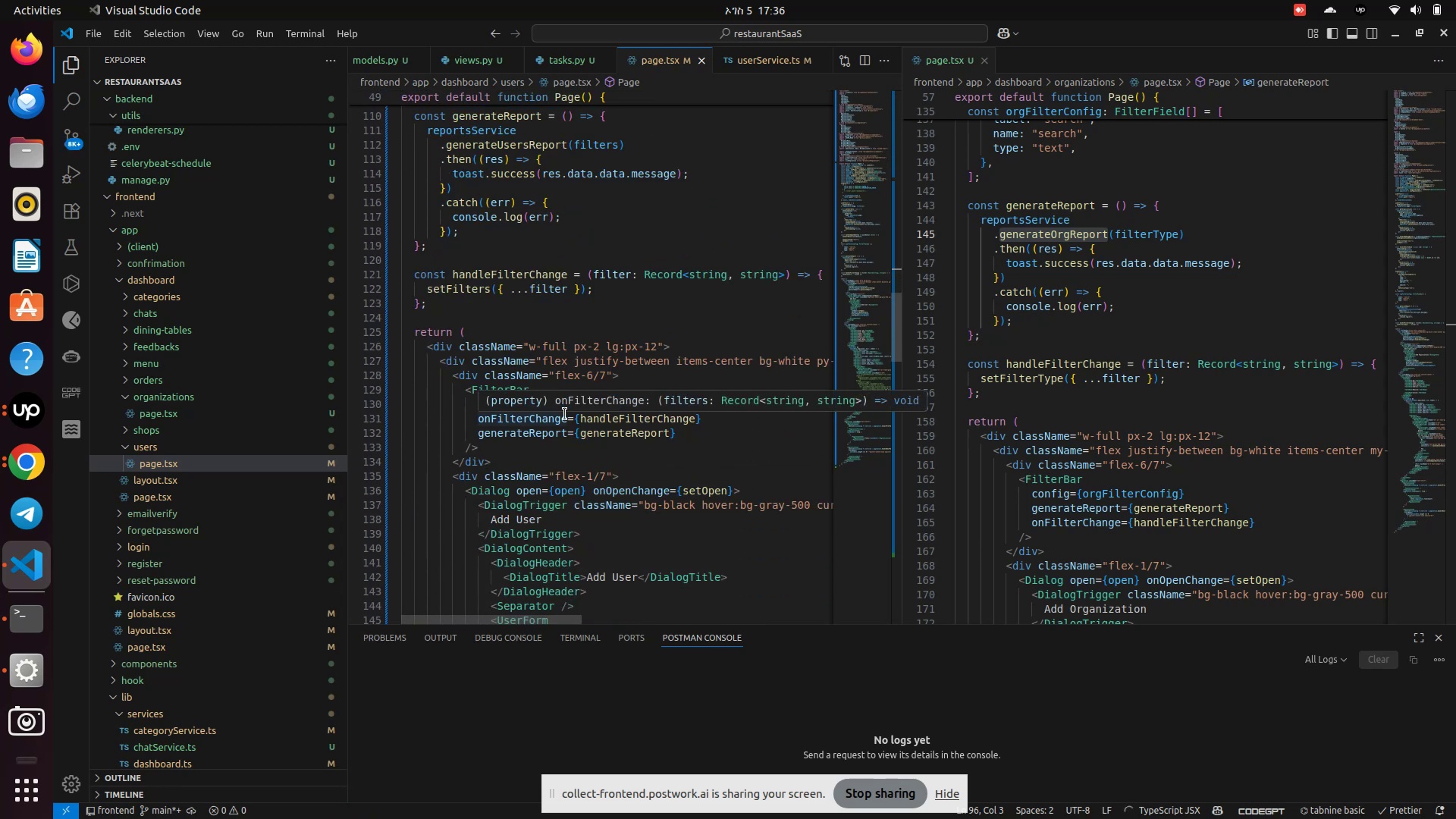 
left_click([12, 419])
 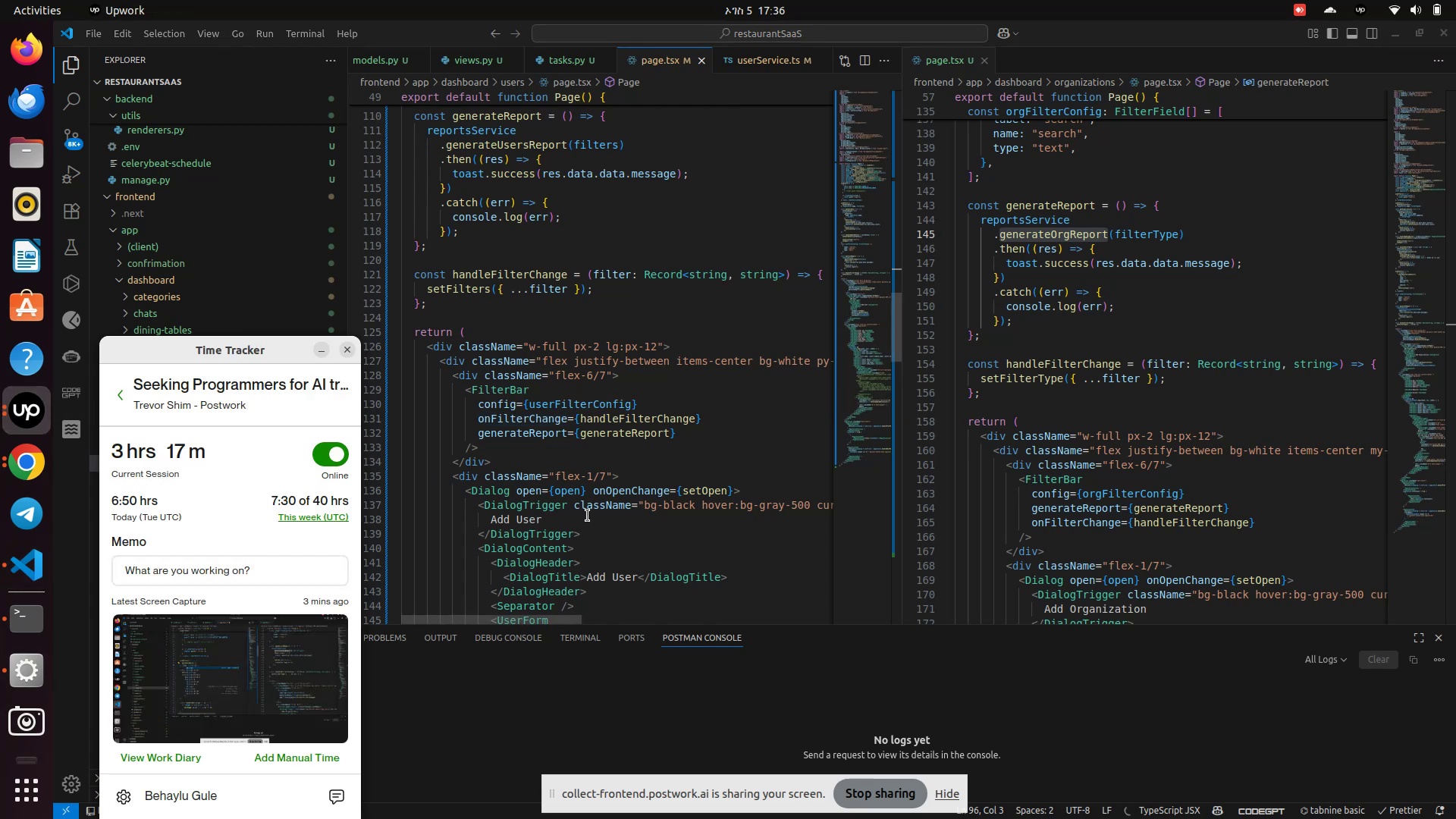 
left_click([588, 516])
 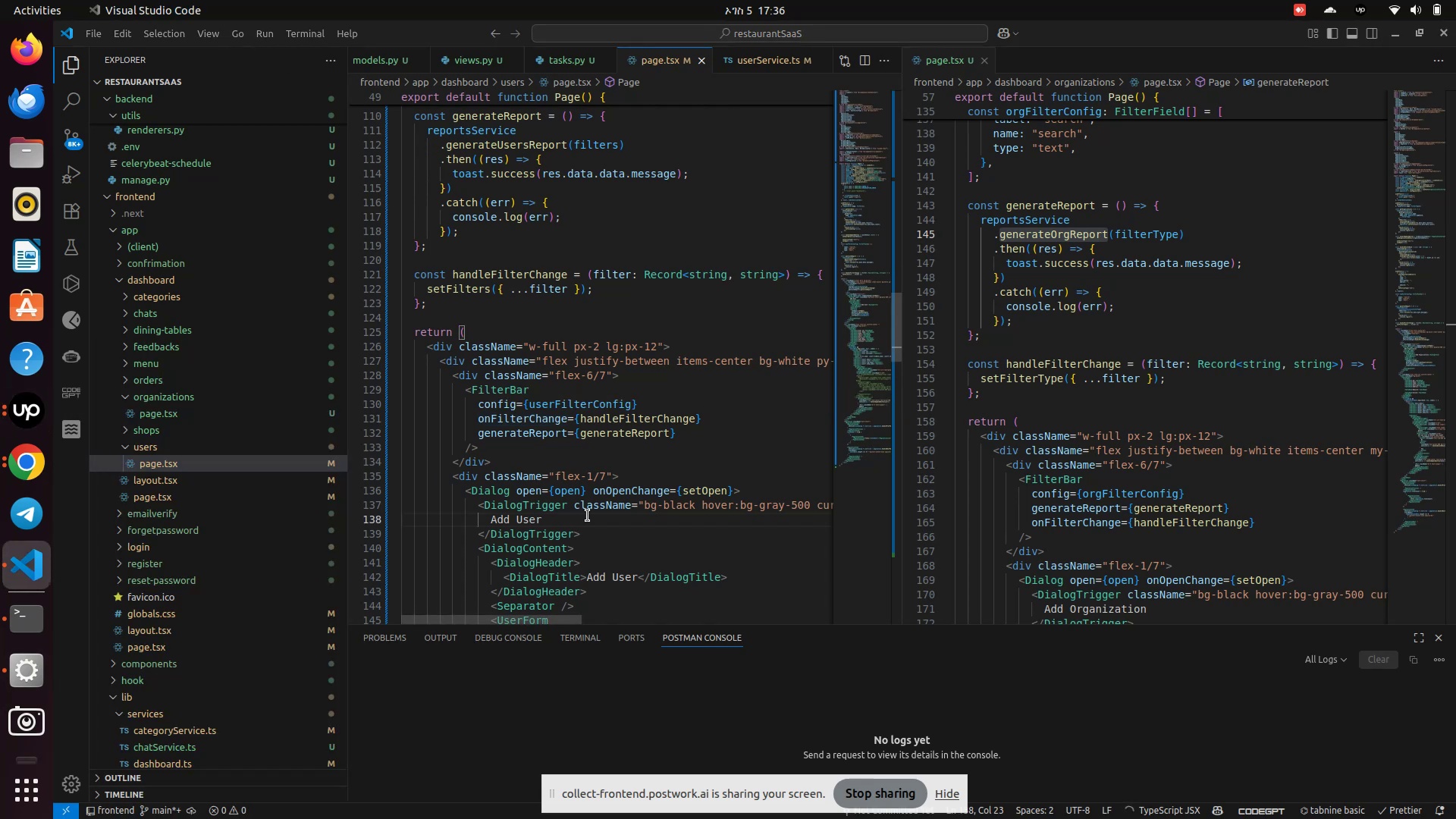 
scroll: coordinate [578, 490], scroll_direction: down, amount: 11.0
 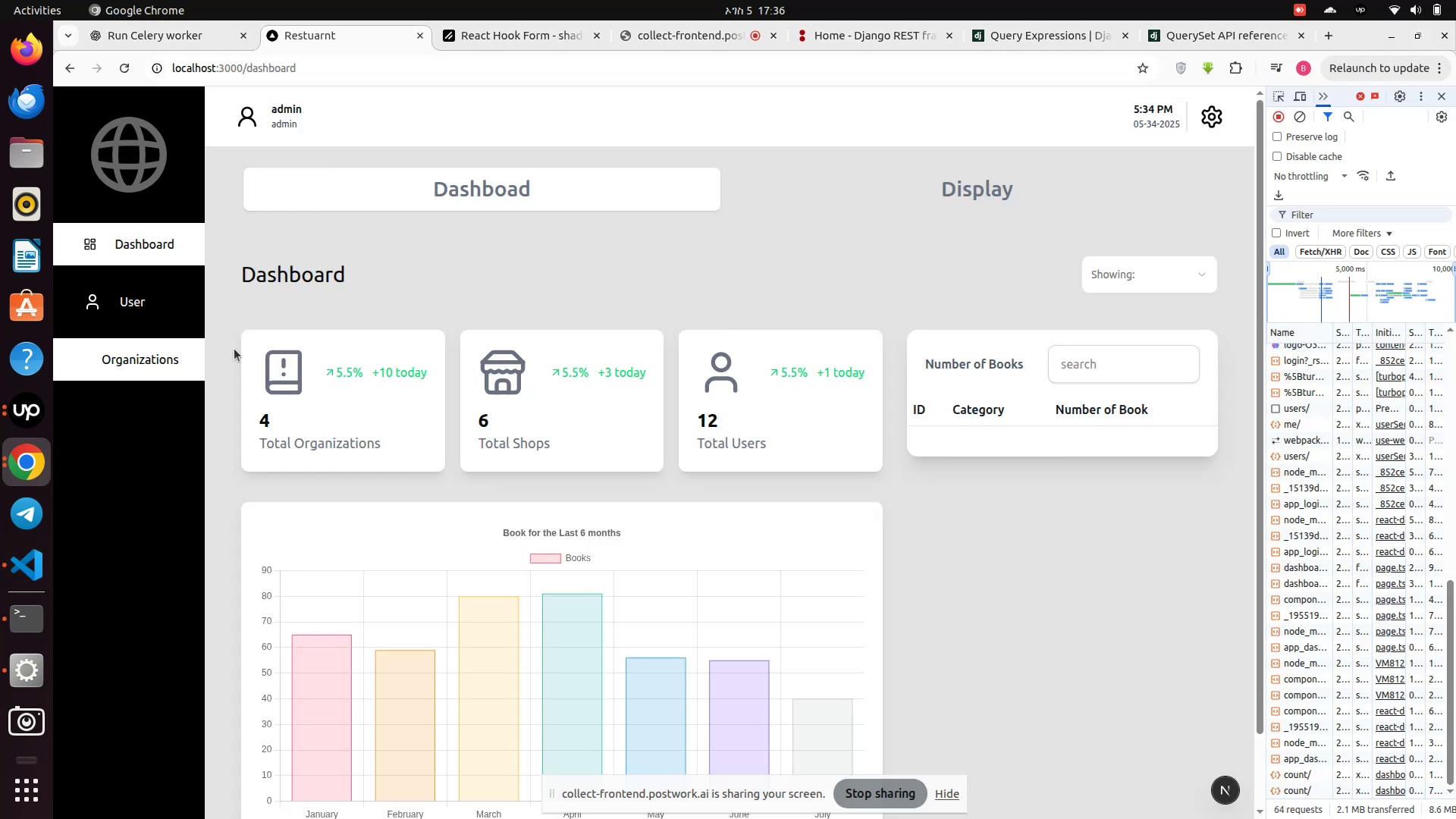 
left_click([675, 33])
 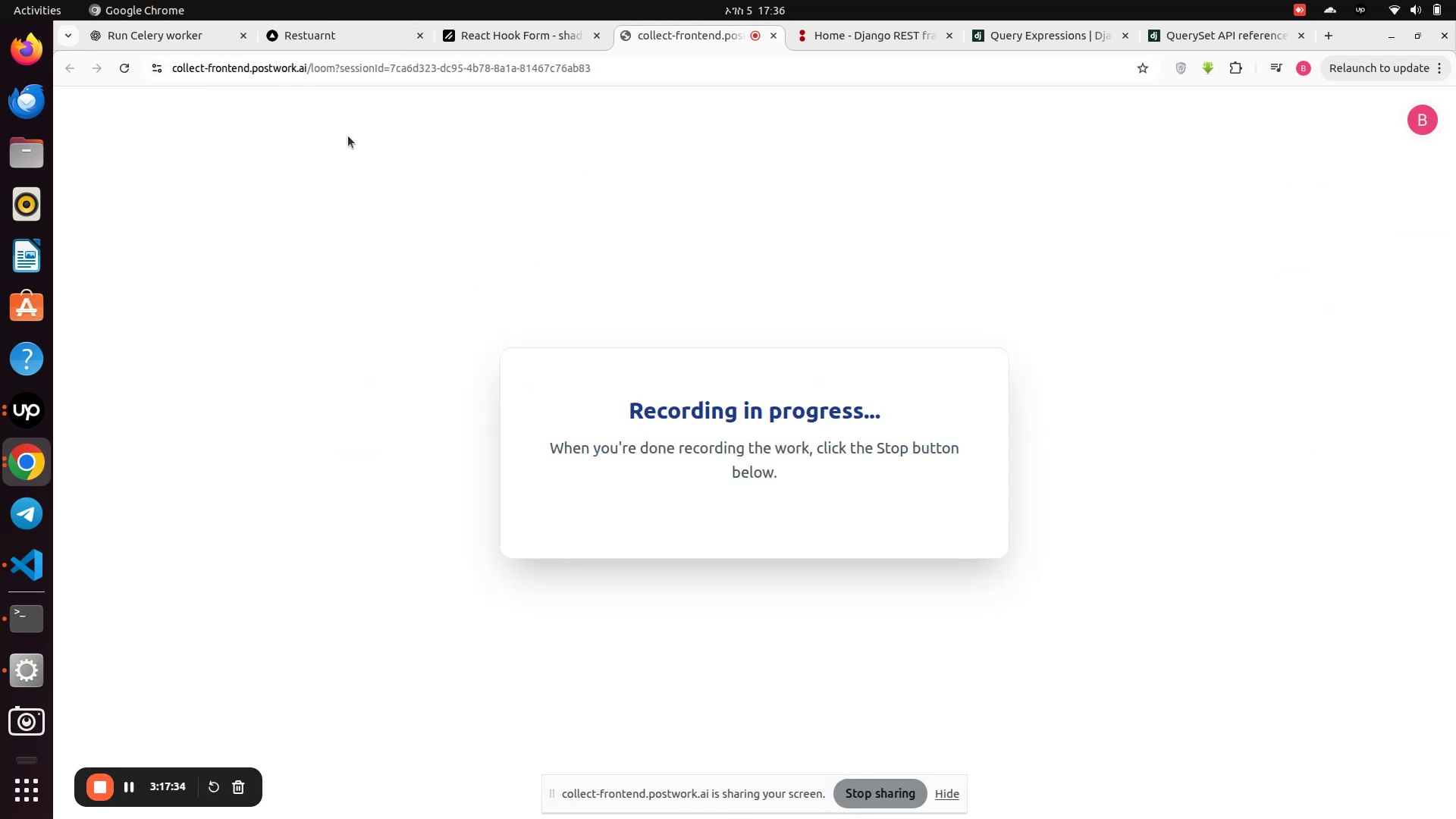 
wait(7.55)
 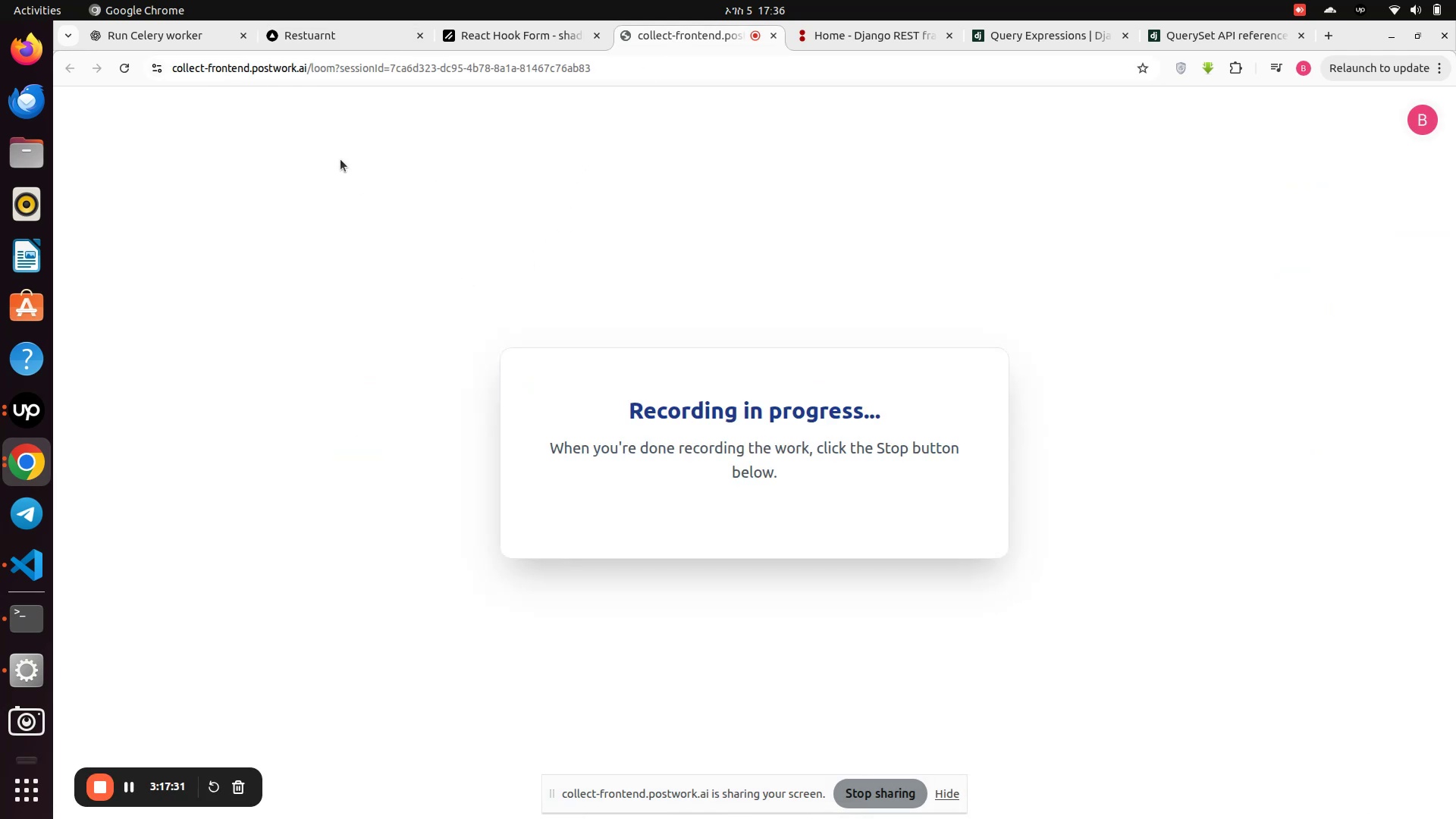 
left_click([307, 28])
 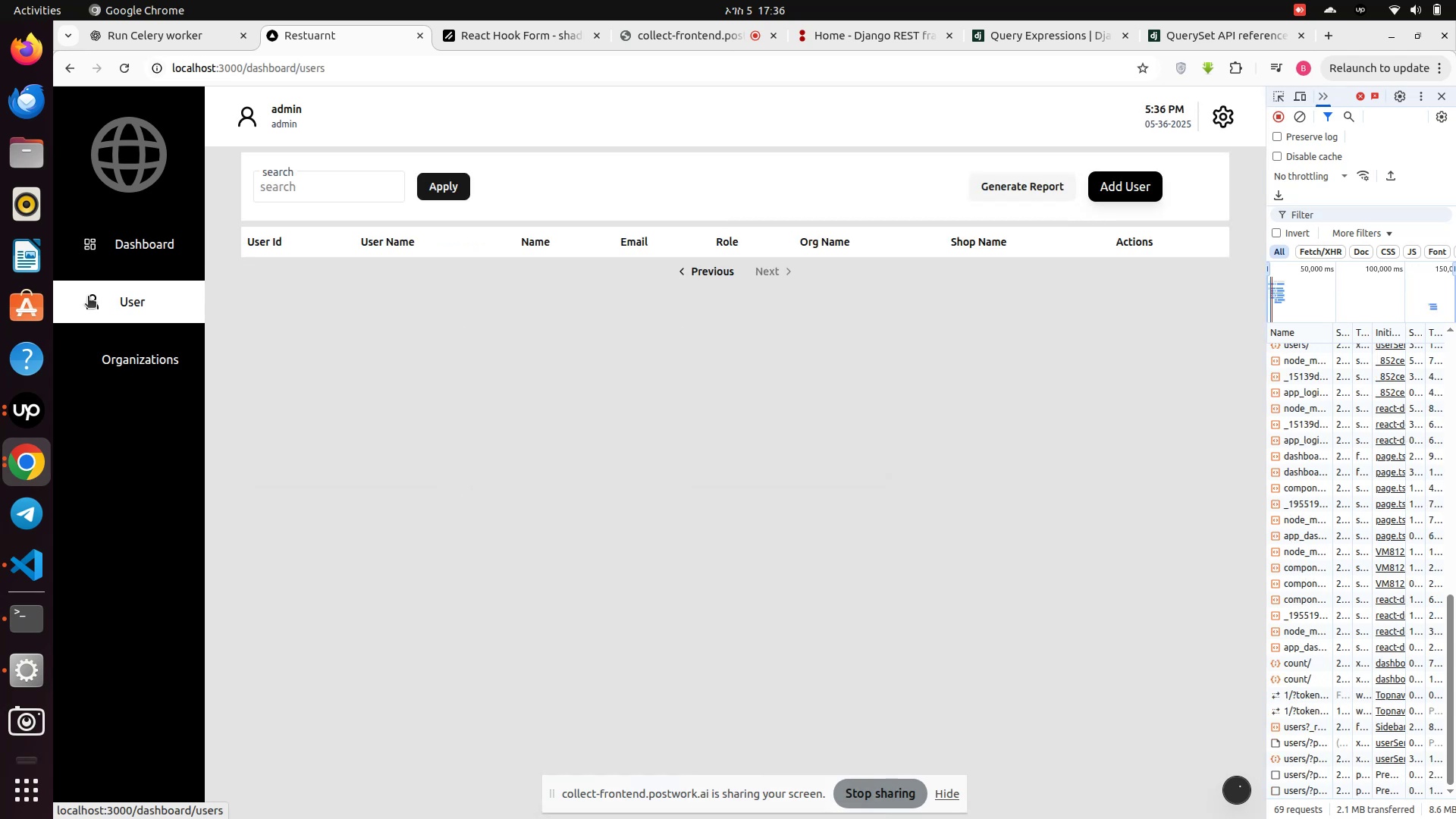 
wait(8.05)
 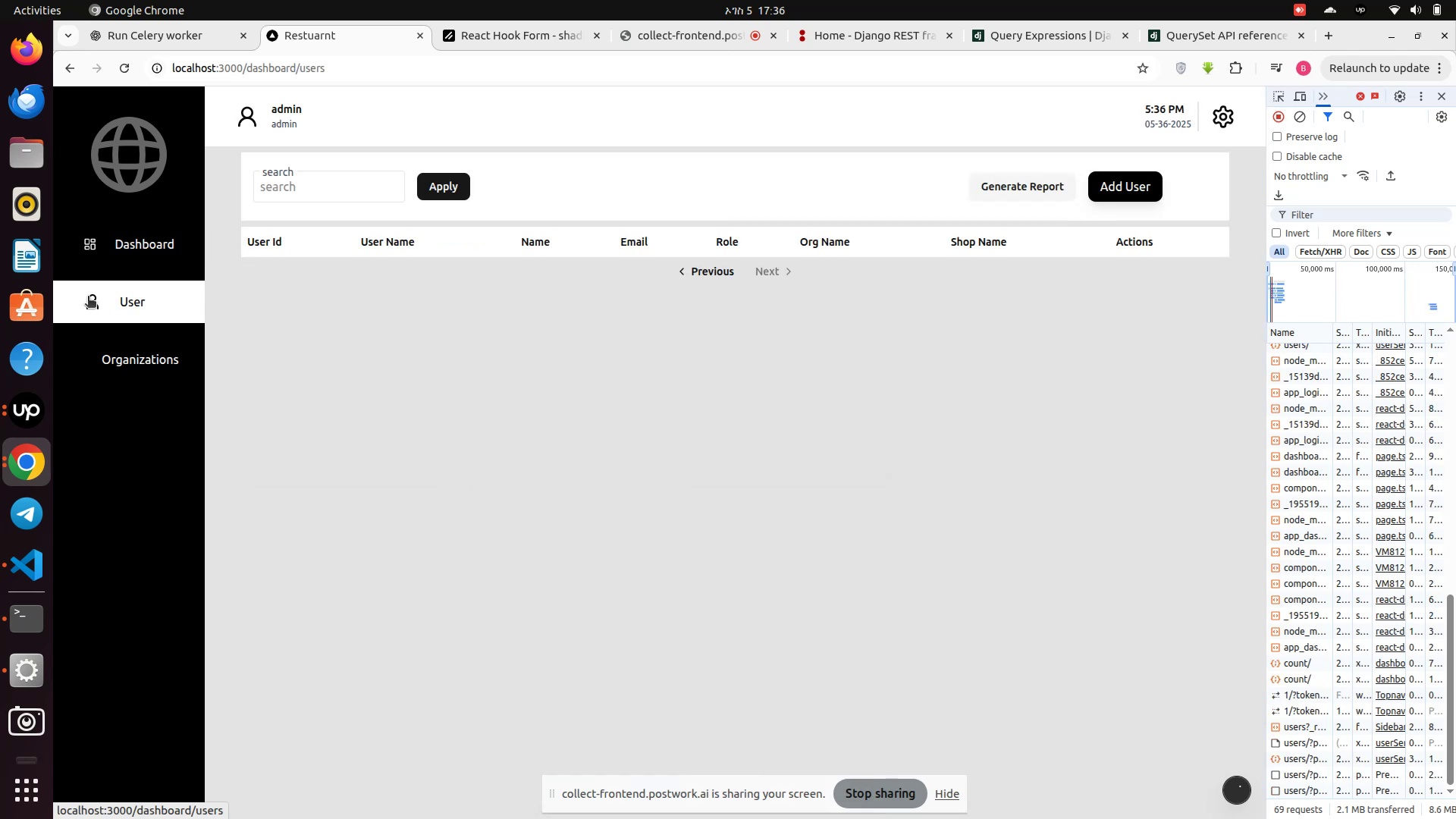 
left_click([308, 193])
 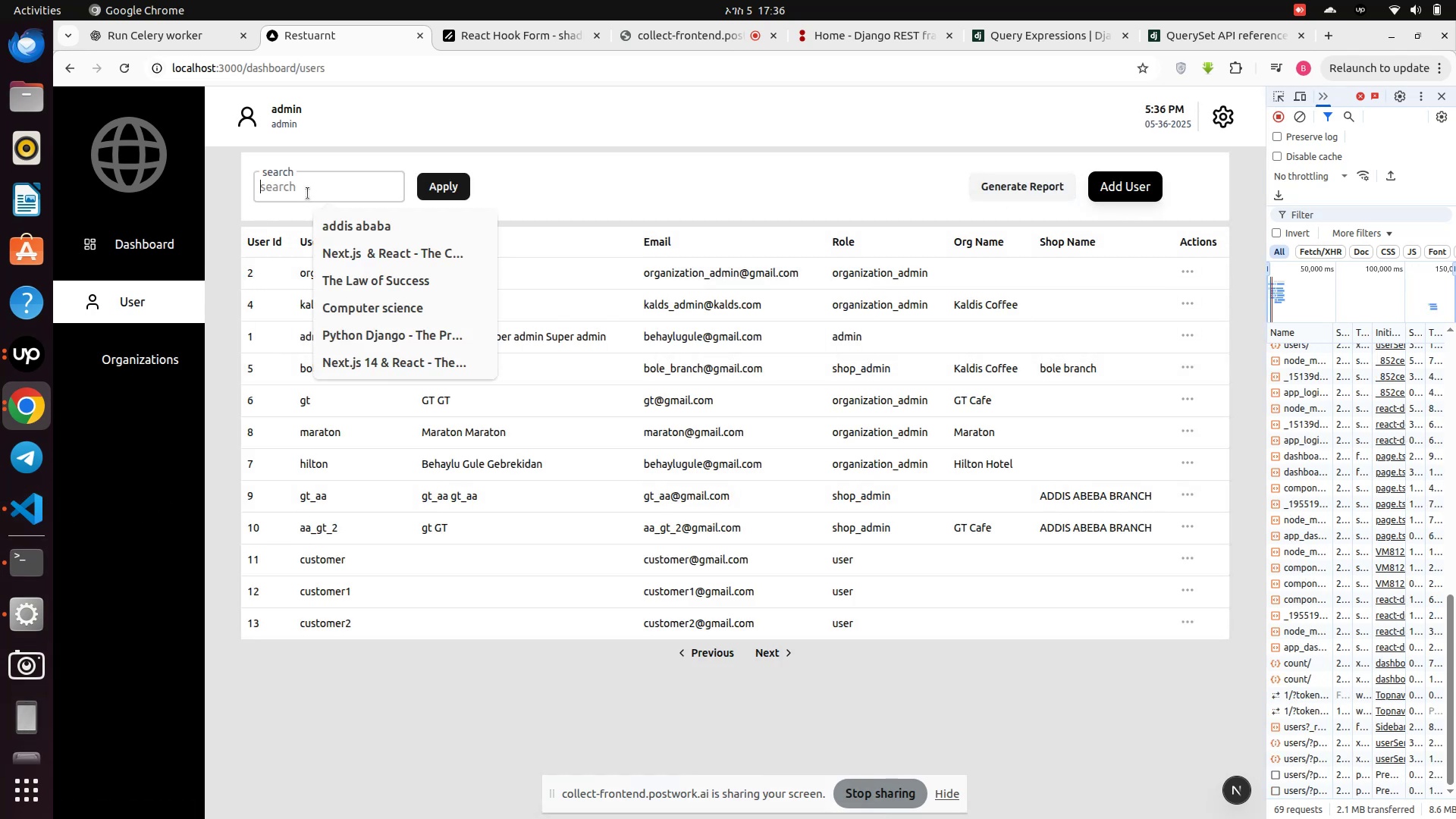 
type(gt)
 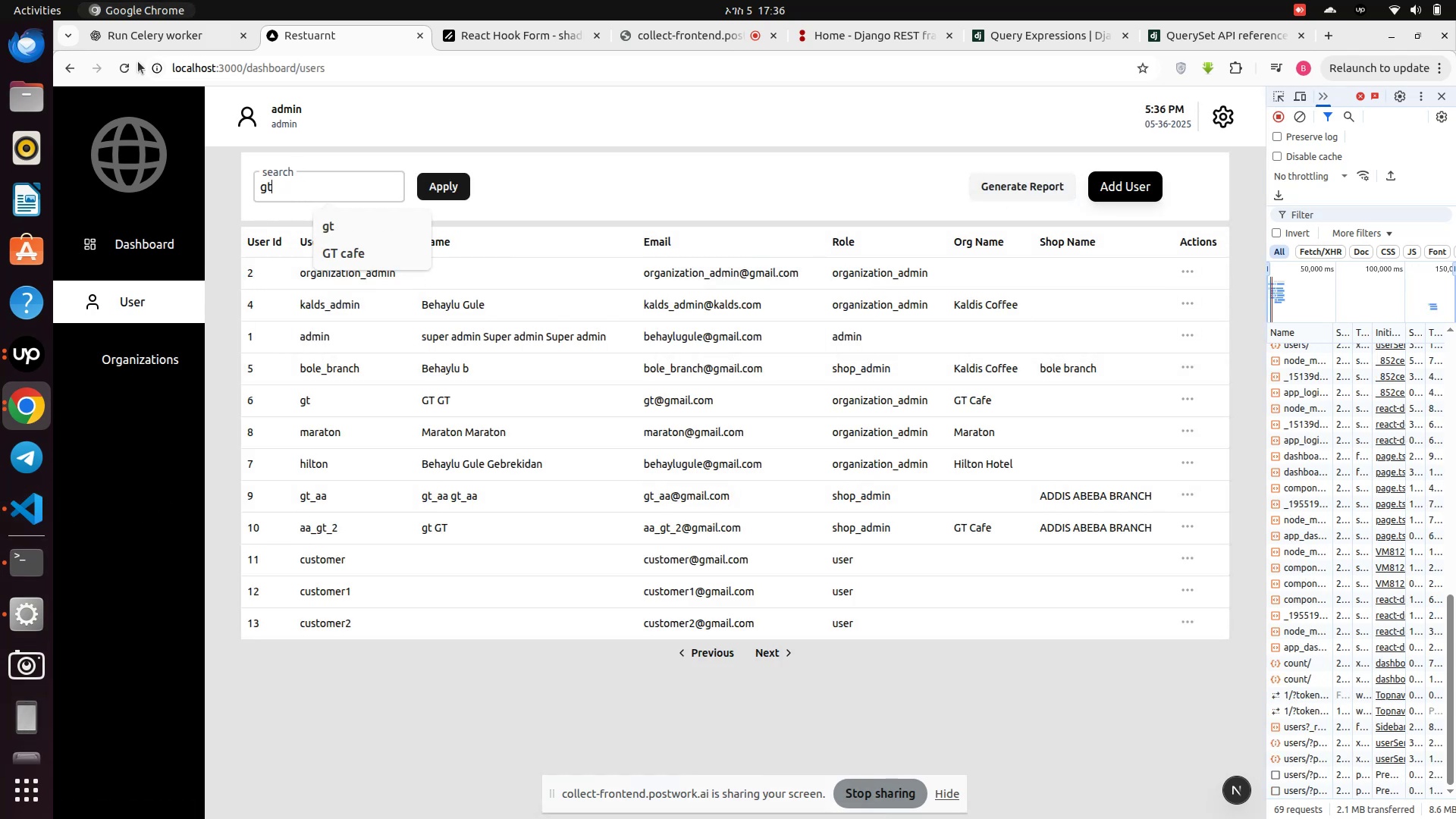 
left_click([126, 68])
 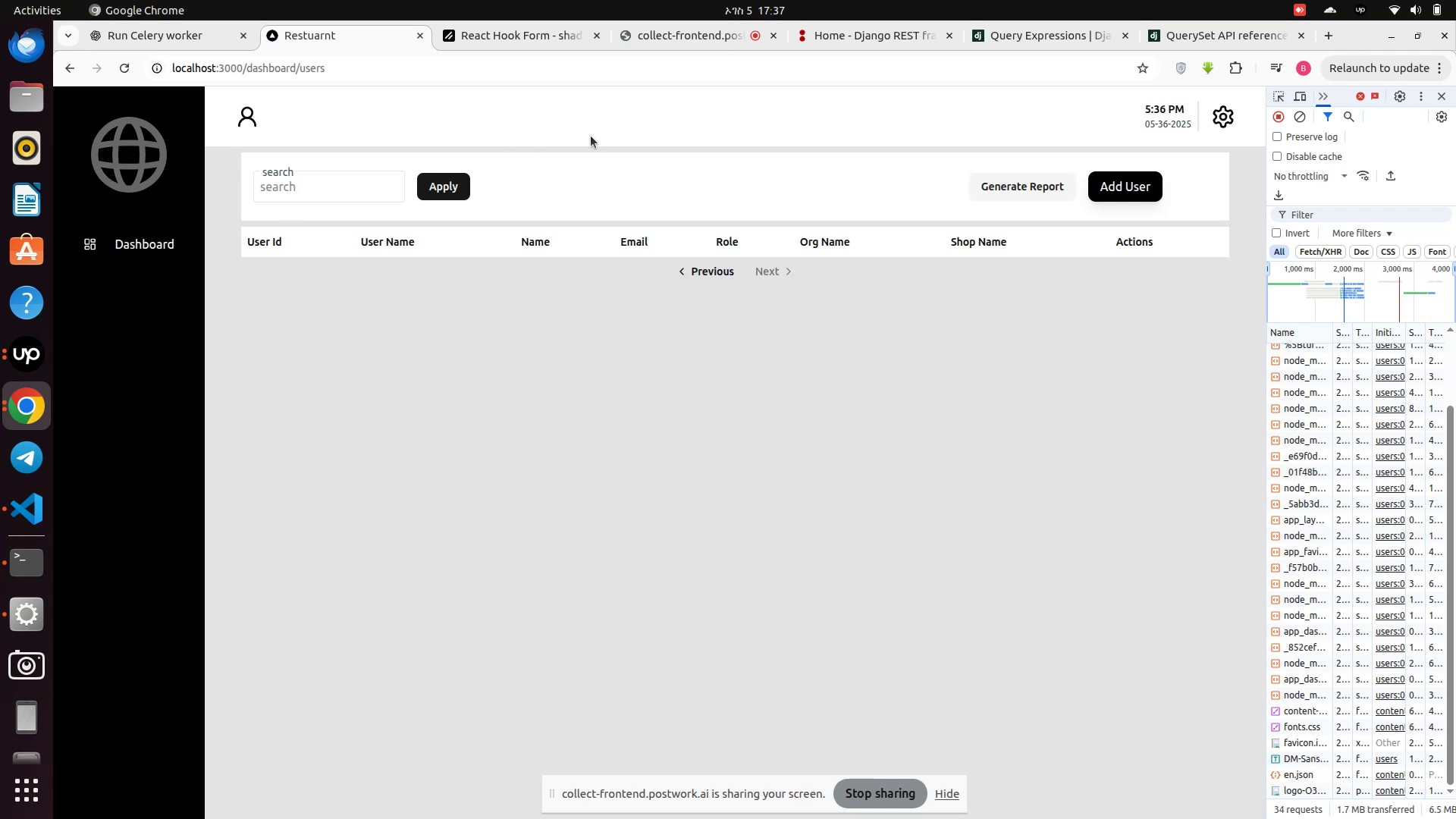 
wait(8.83)
 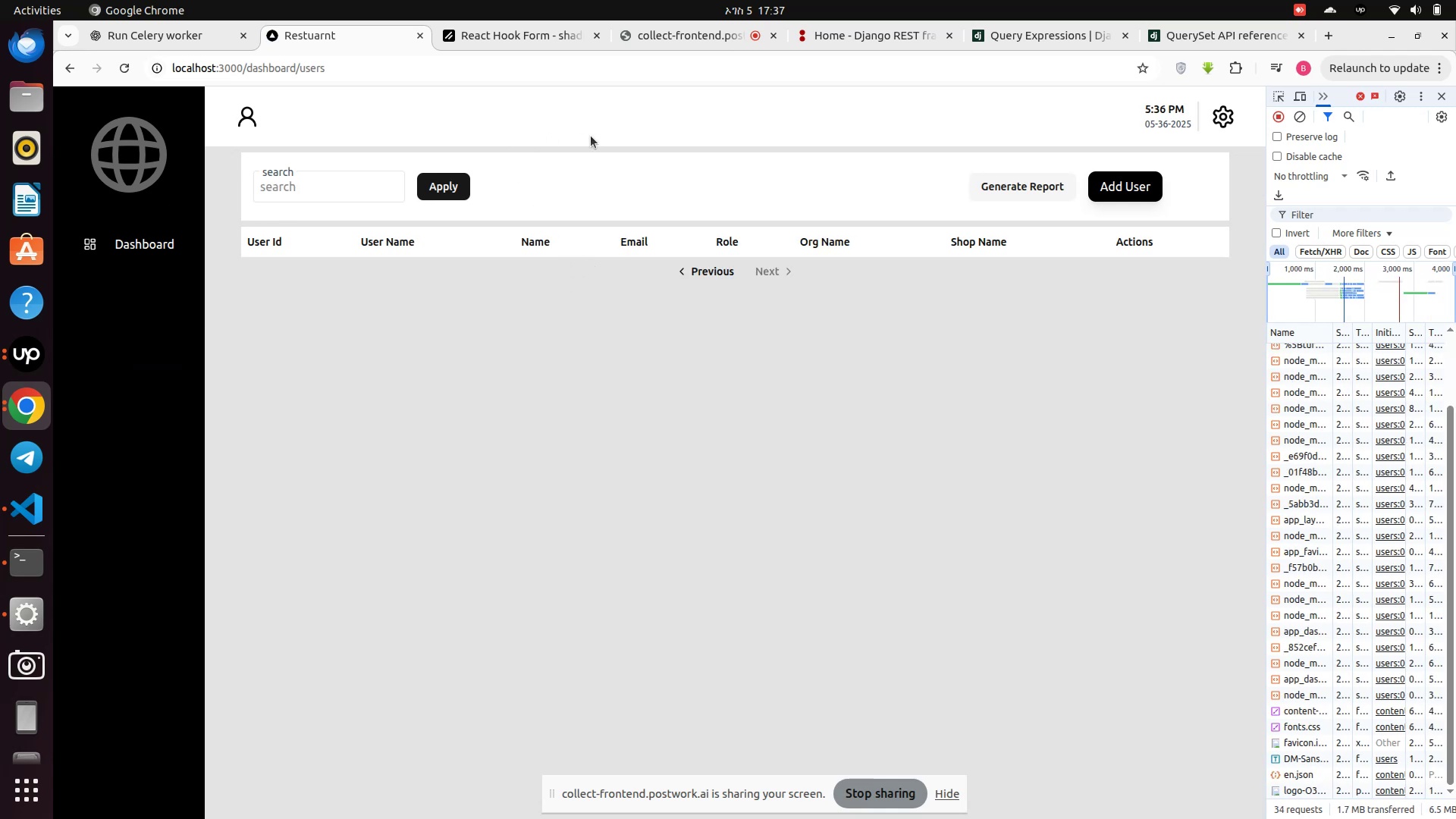 
left_click([125, 298])
 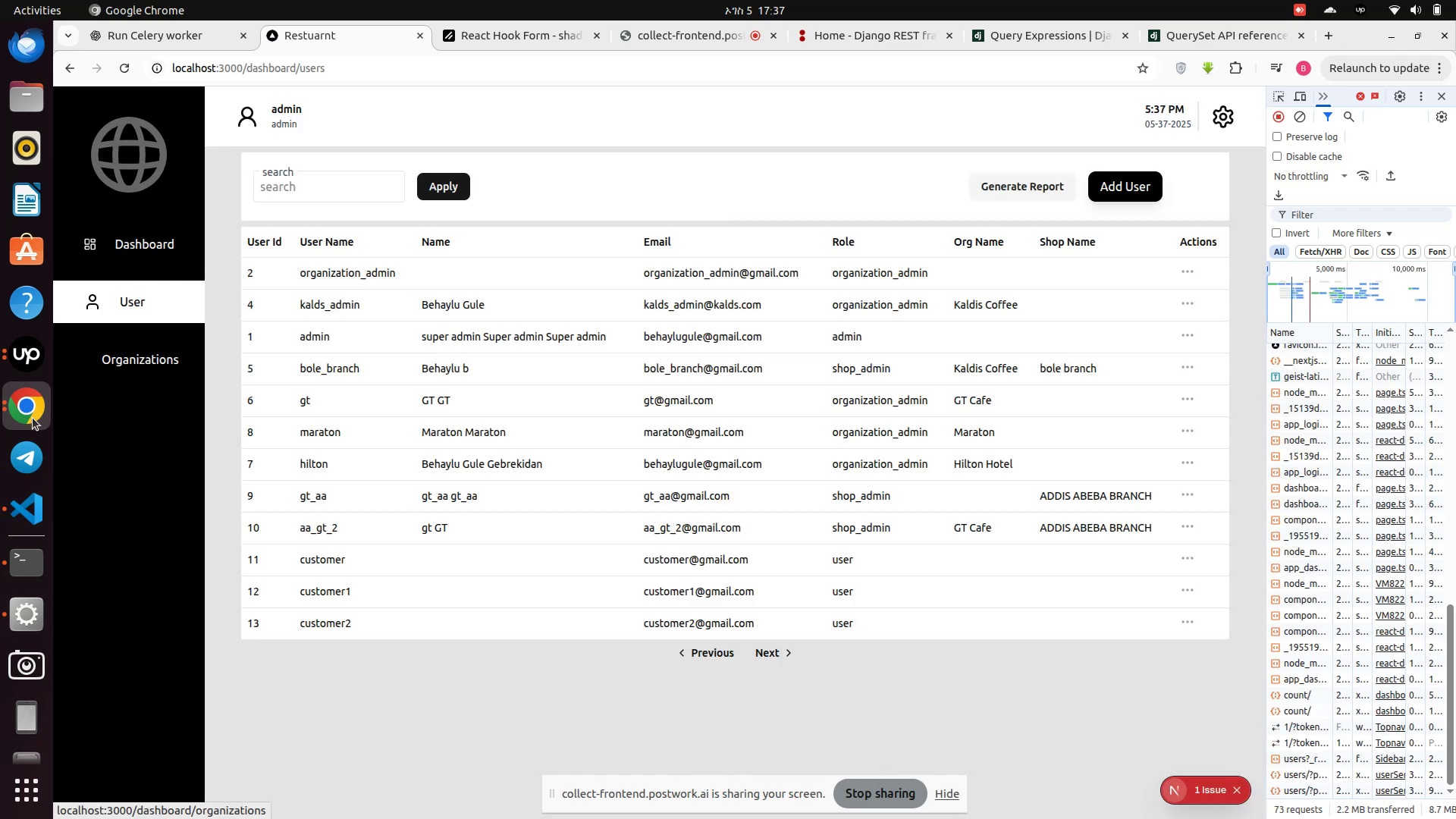 
left_click([35, 507])
 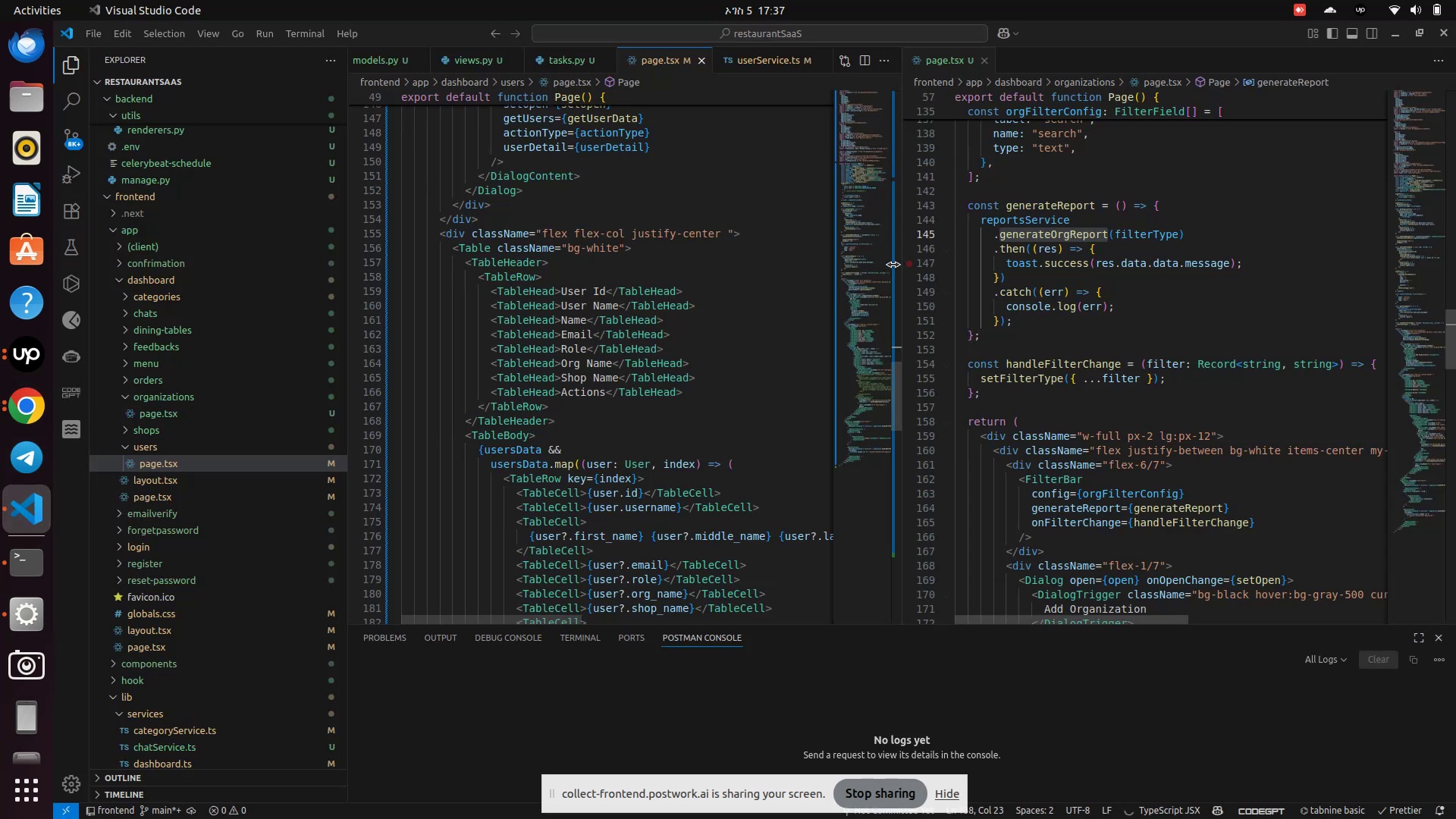 
scroll: coordinate [616, 297], scroll_direction: up, amount: 19.0
 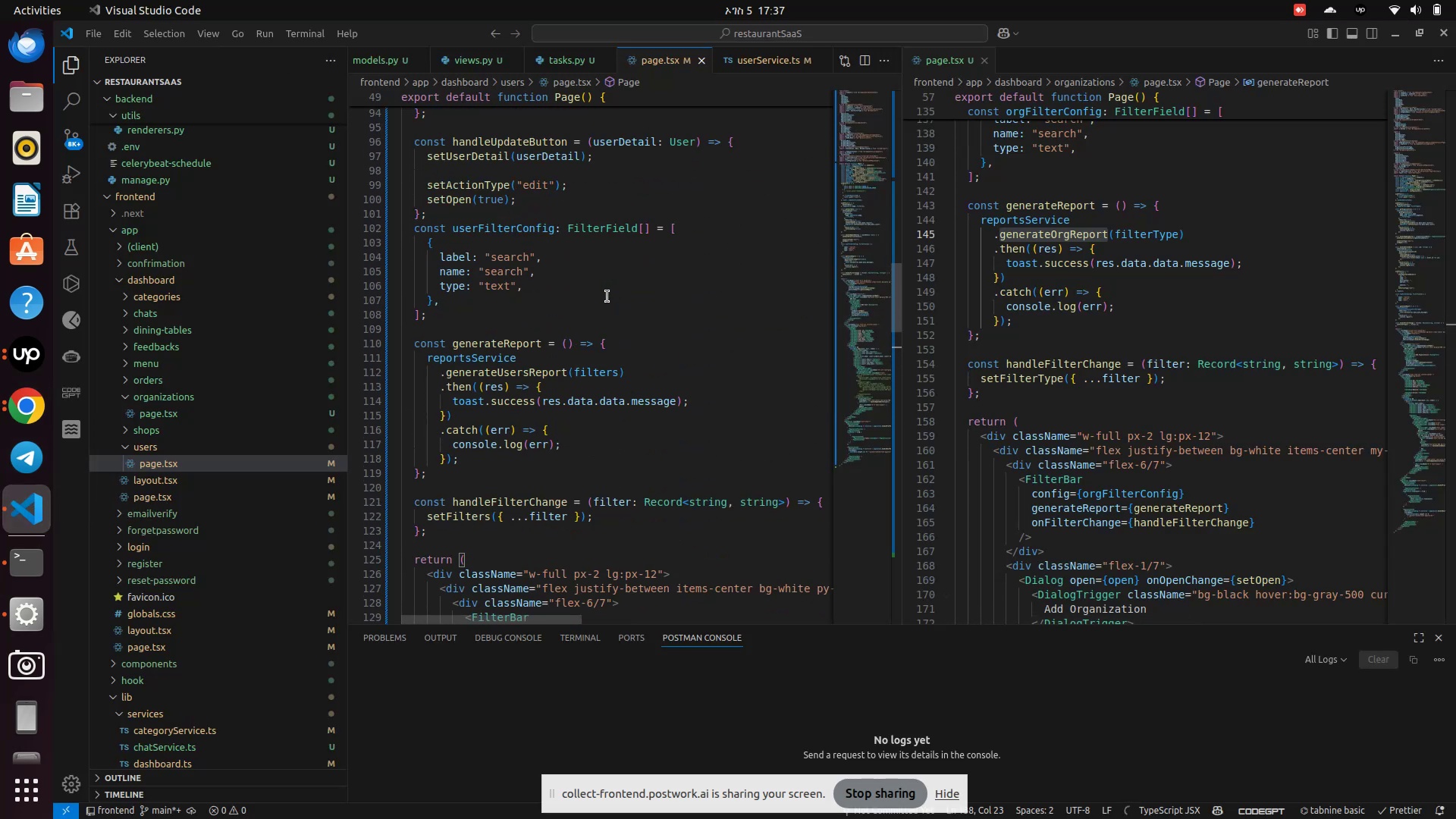 
scroll: coordinate [586, 297], scroll_direction: up, amount: 8.0
 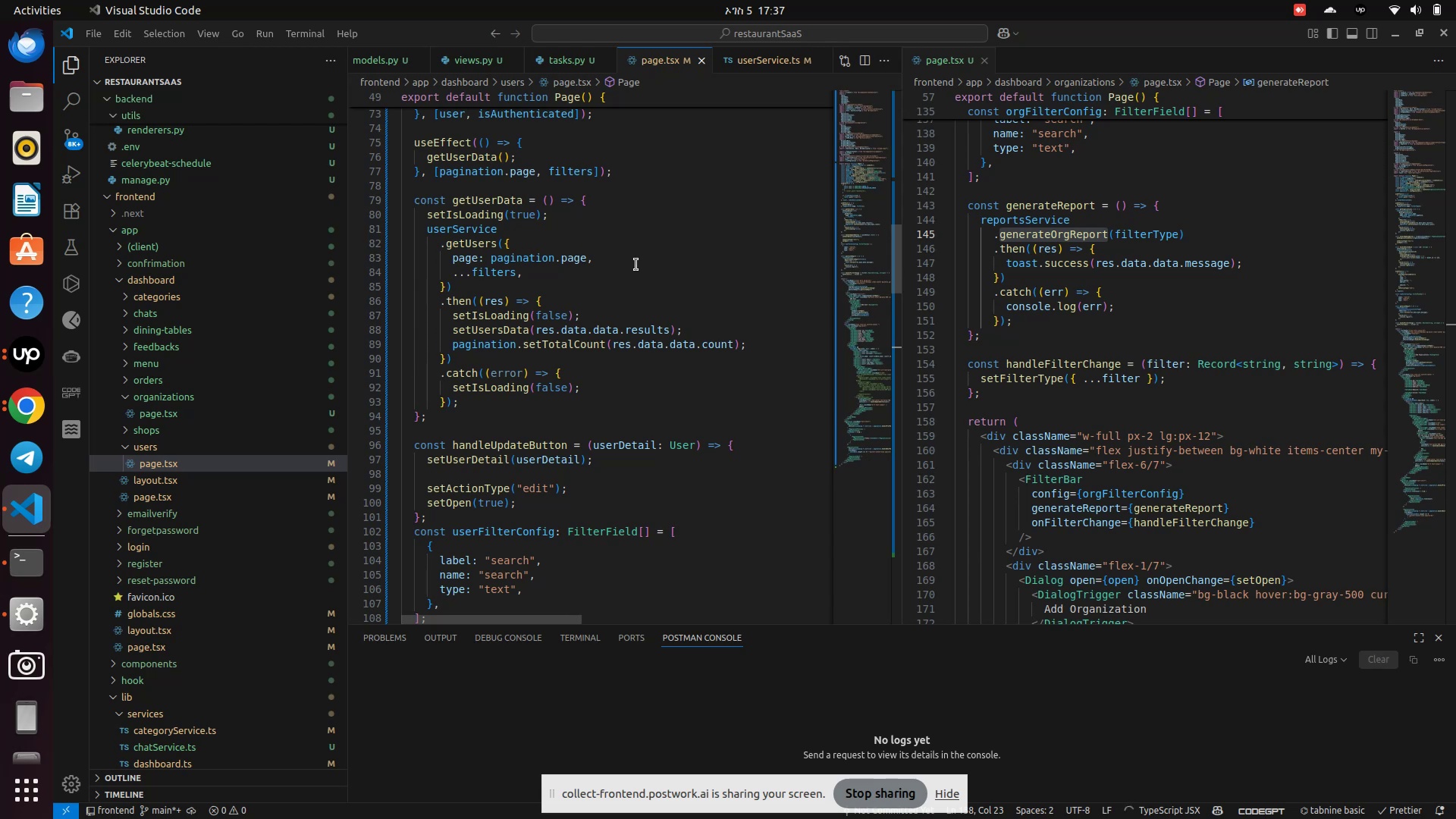 
left_click([613, 264])
 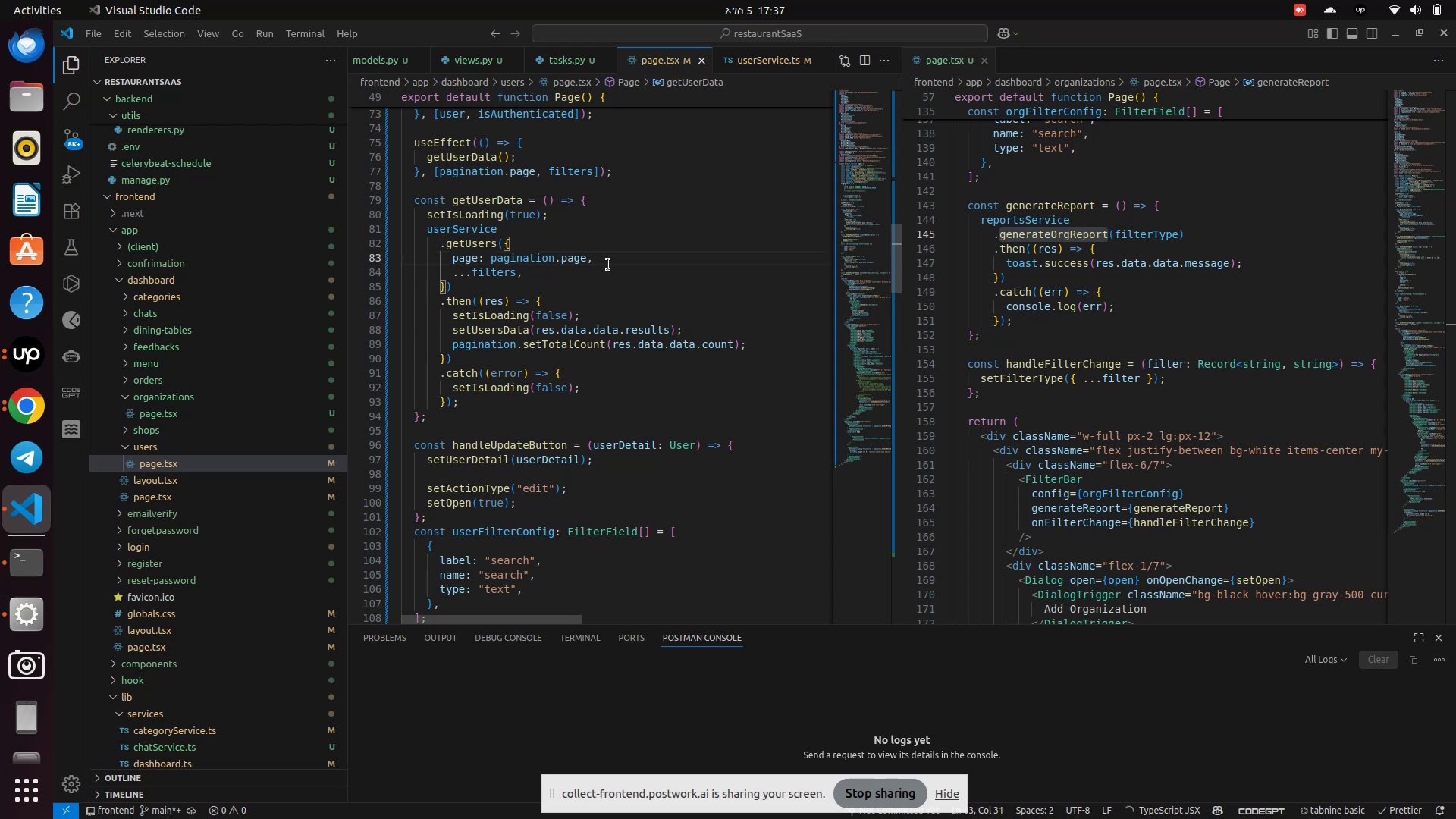 
key(Enter)
 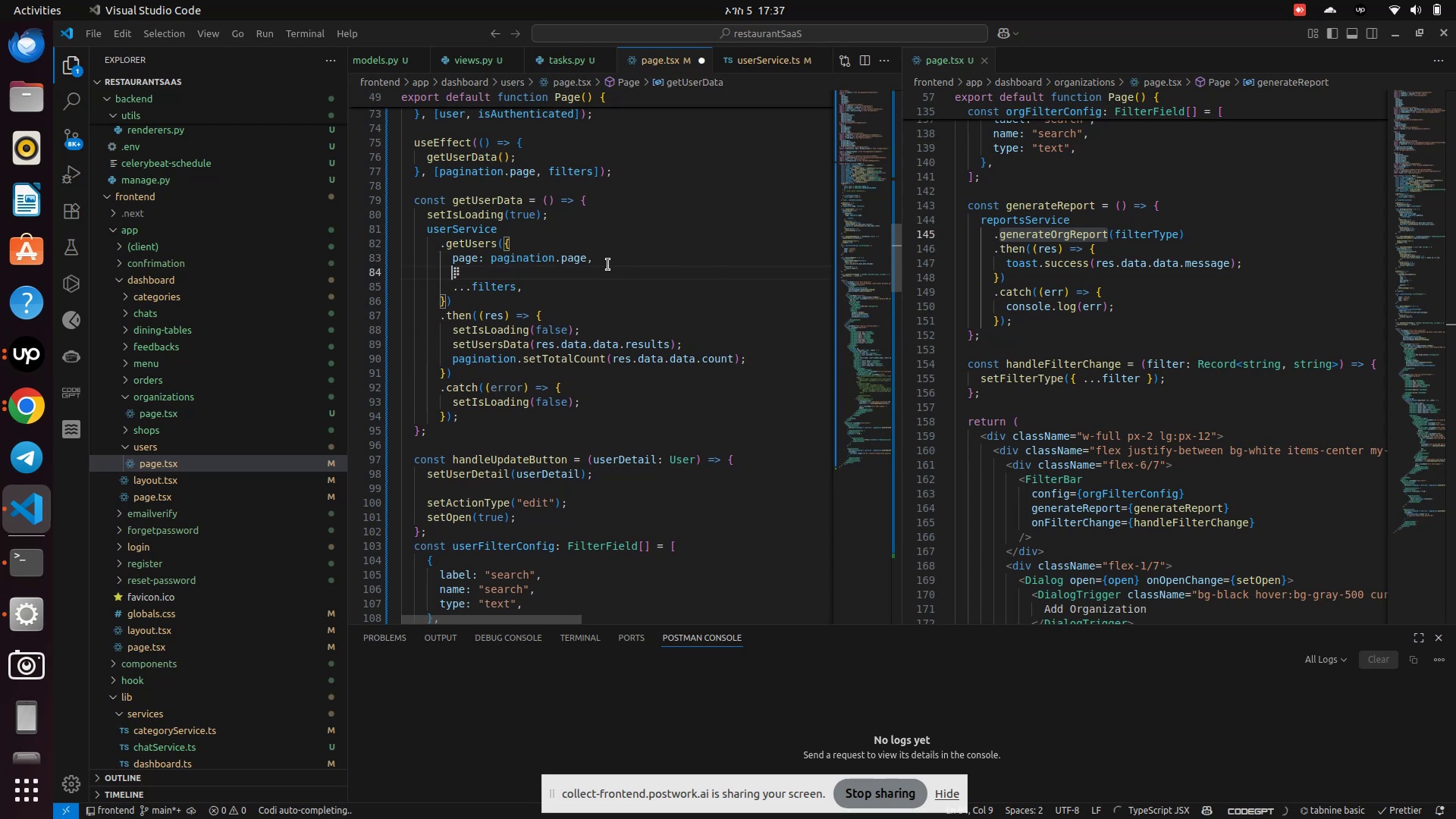 
type(page_size:pag)
key(Backspace)
key(Backspace)
key(Backspace)
type( pagination.pageSize,)
 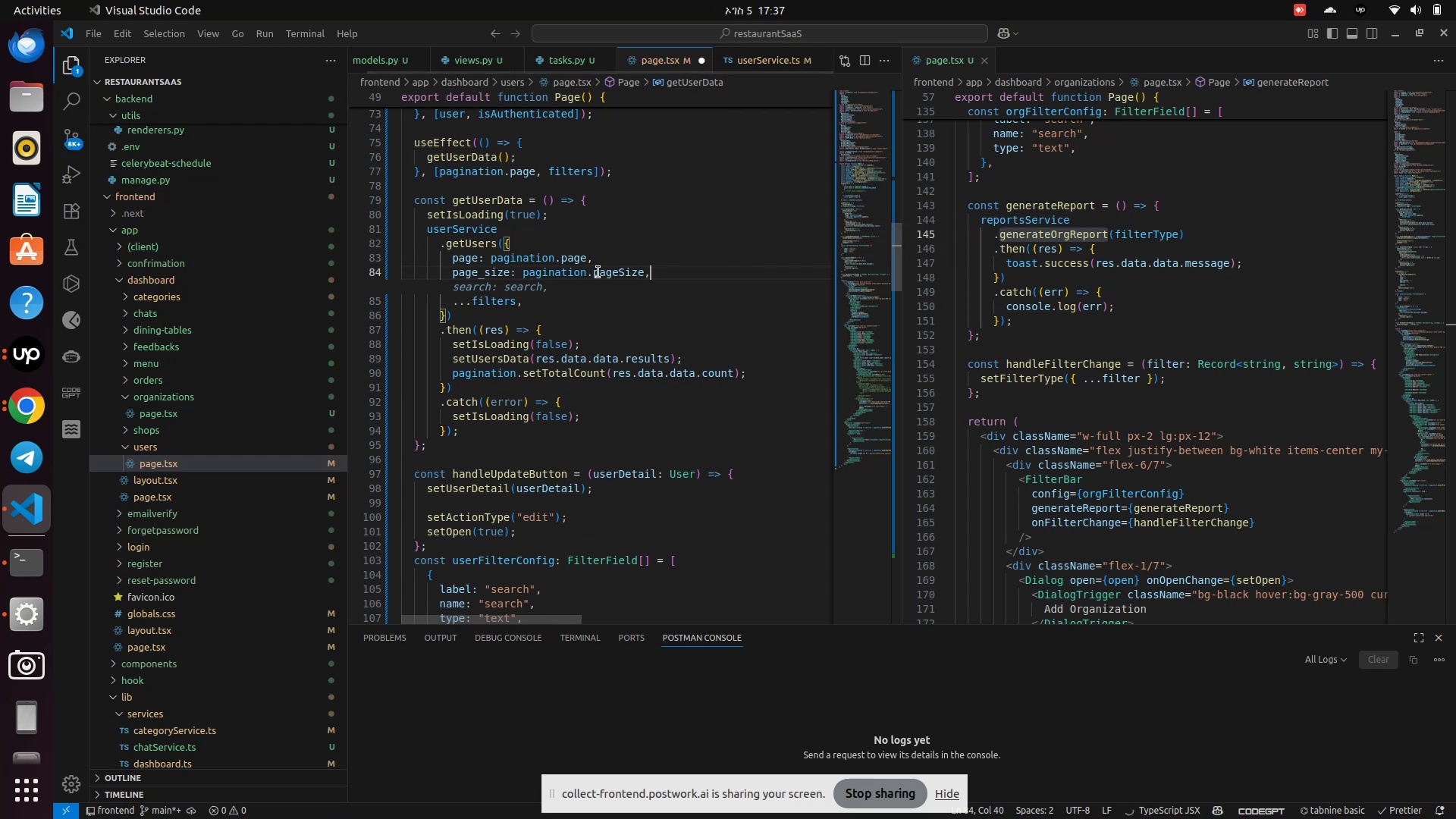 
left_click([605, 356])
 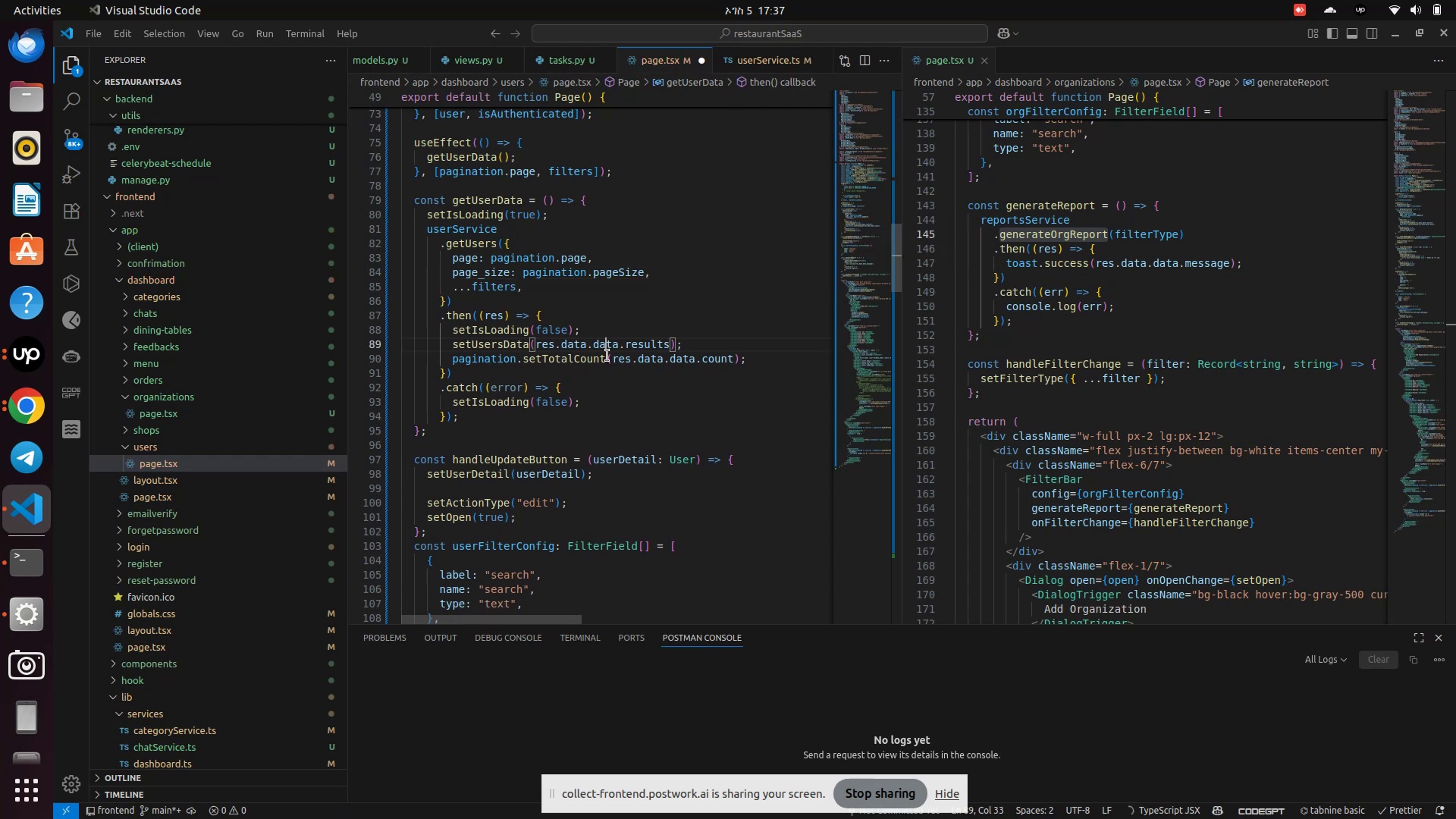 
key(Control+S)
 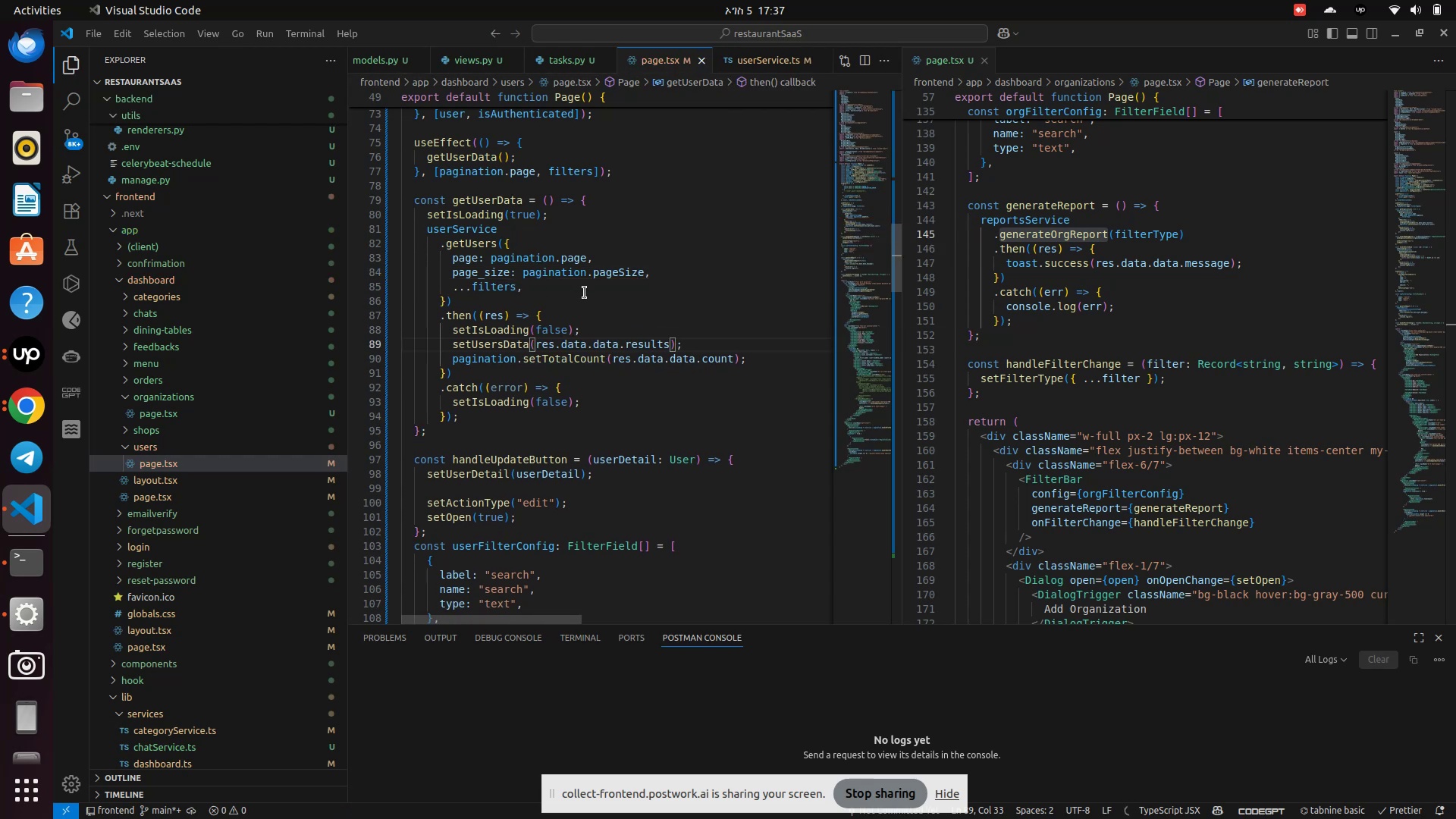 
scroll: coordinate [552, 352], scroll_direction: up, amount: 2.0
 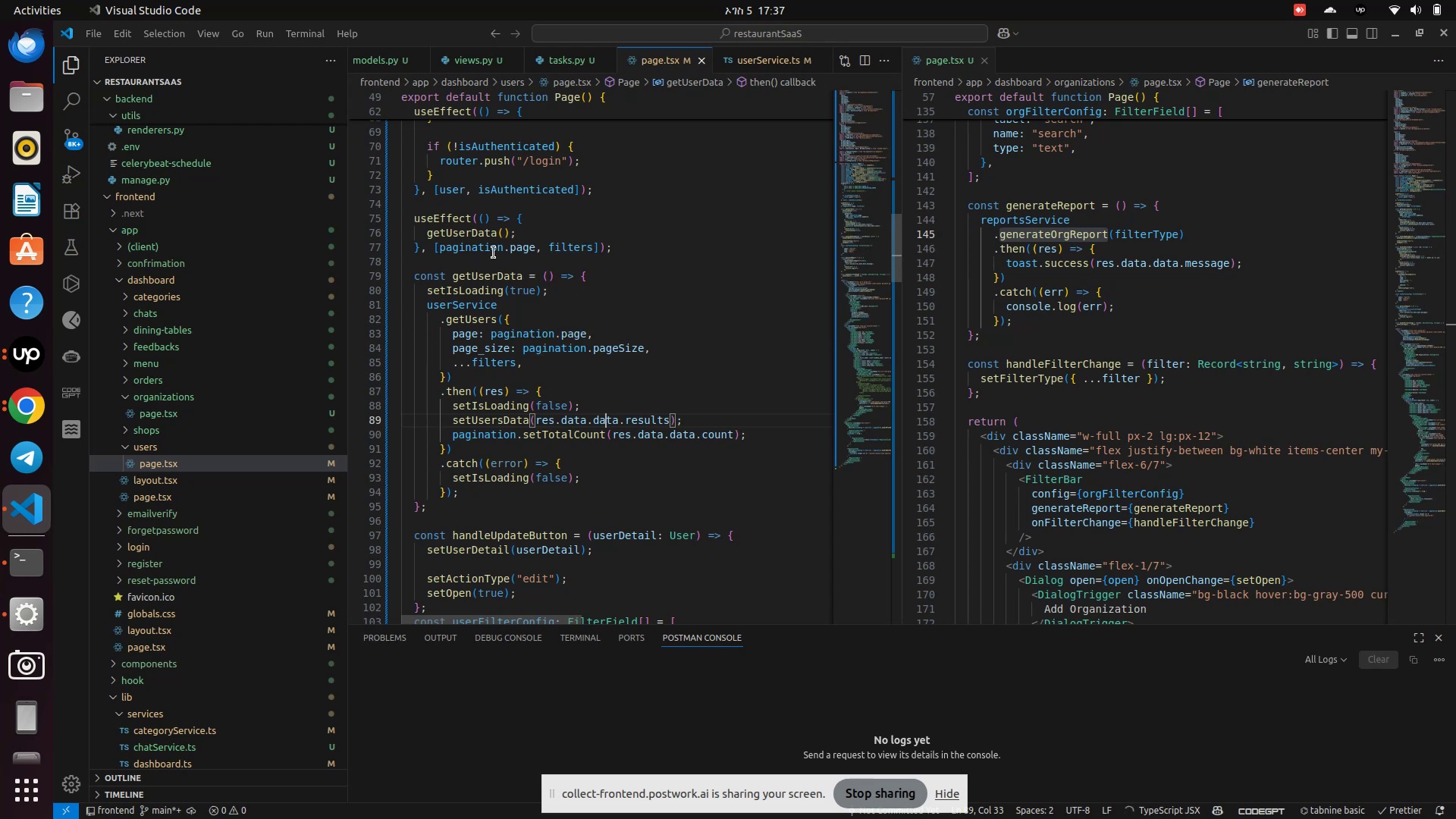 
double_click([513, 248])
 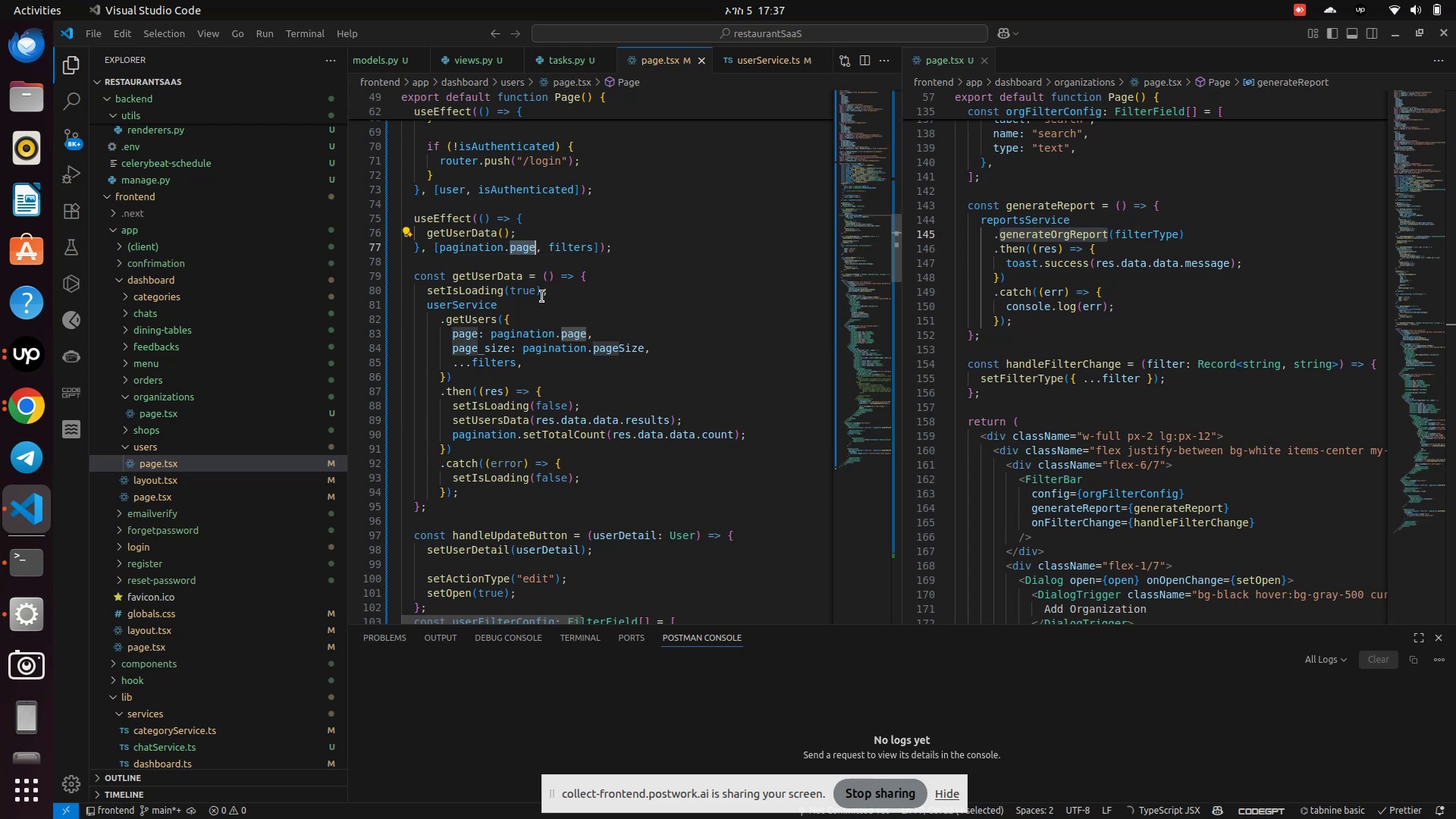 
scroll: coordinate [484, 319], scroll_direction: down, amount: 5.0
 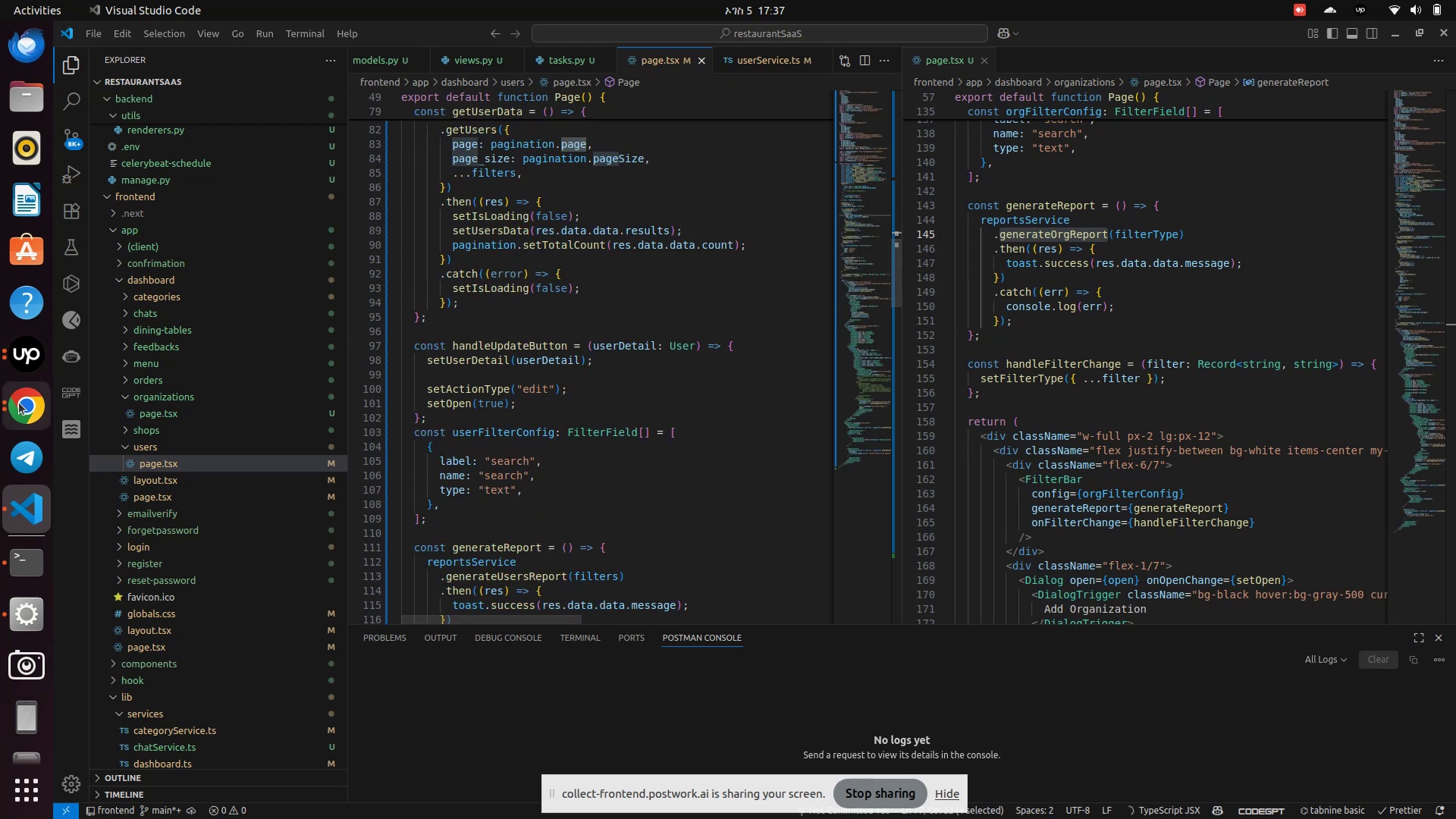 
left_click([21, 404])
 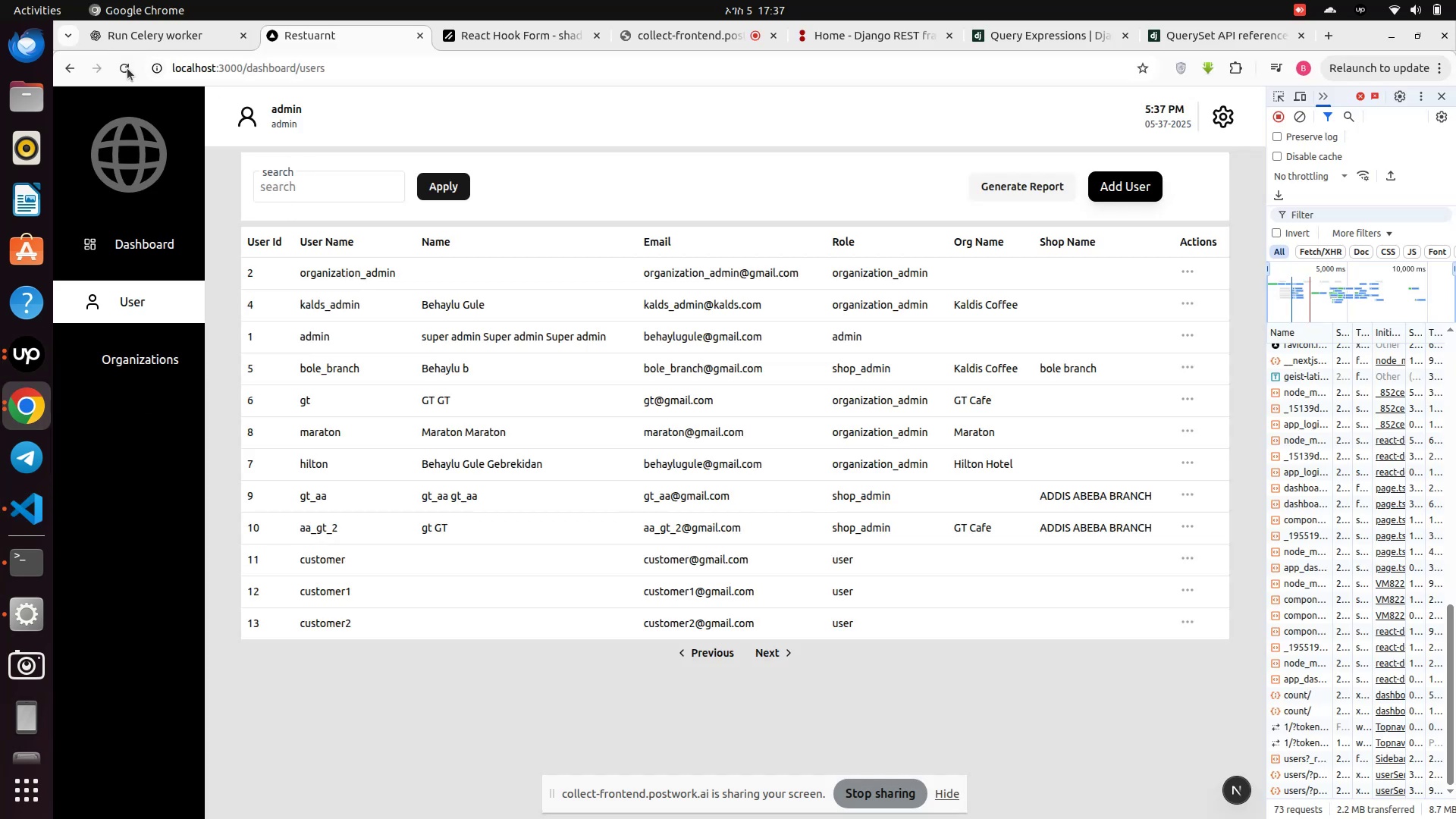 
left_click([127, 68])
 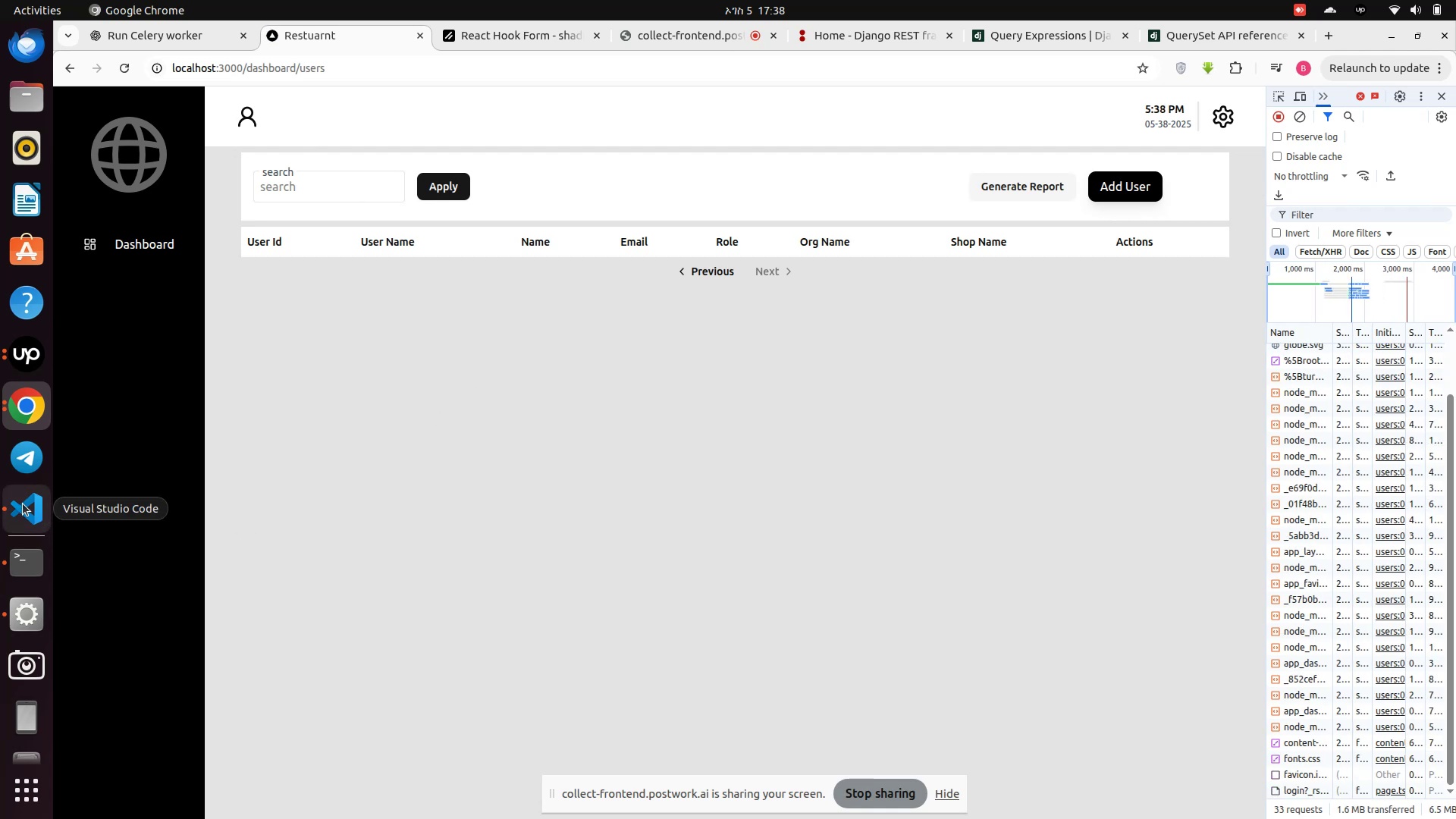 
wait(6.33)
 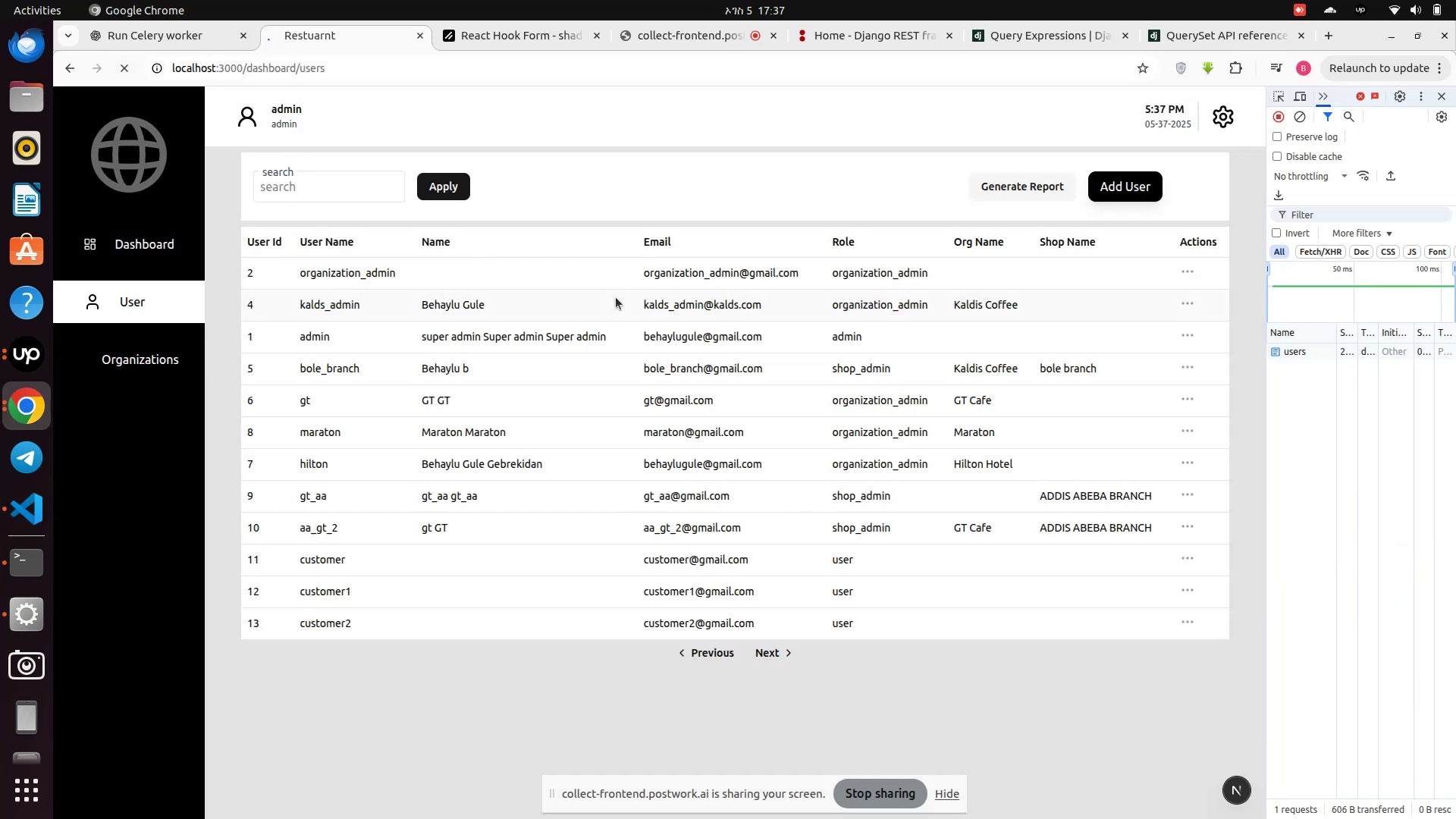 
left_click([27, 500])
 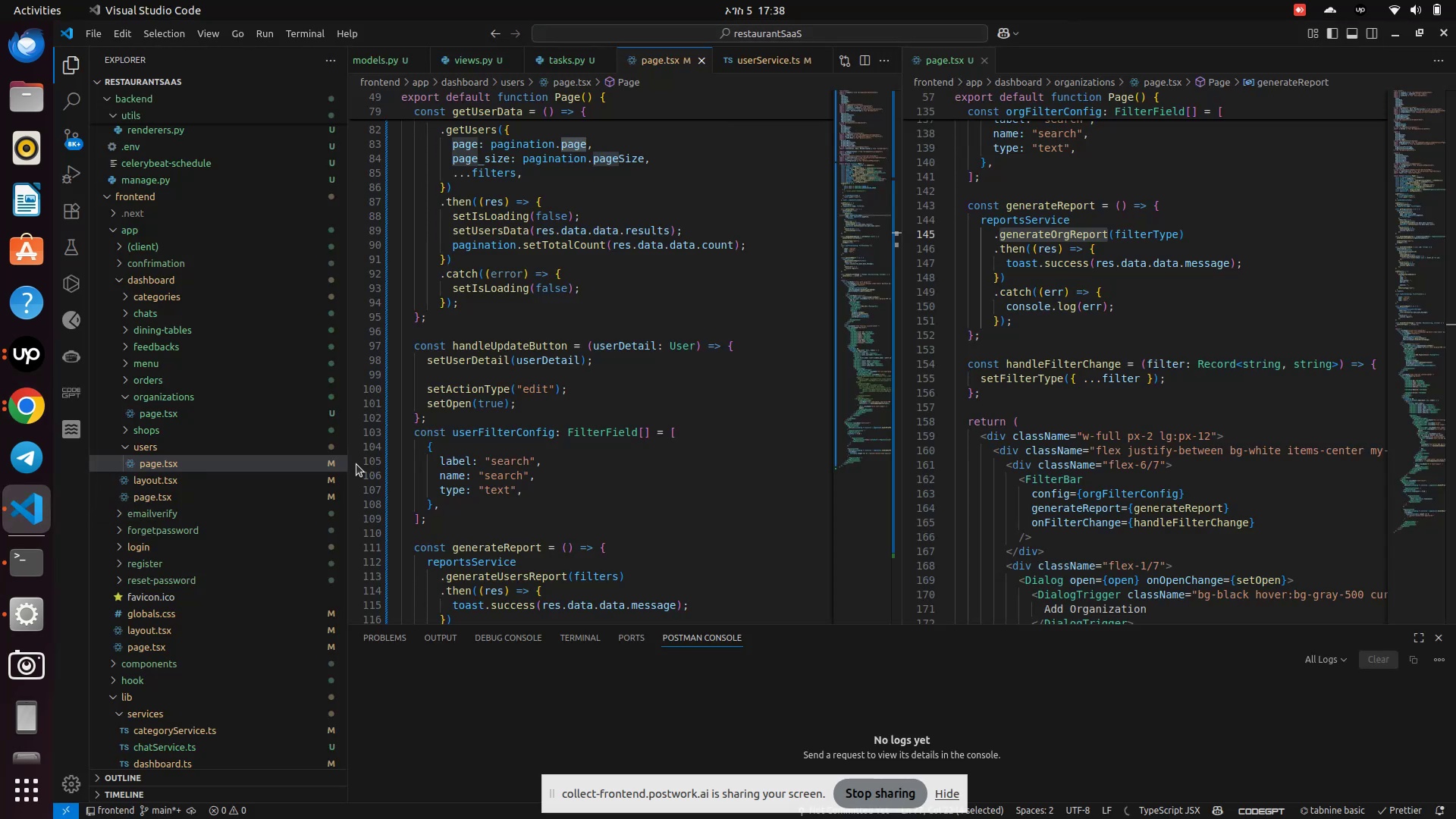 
scroll: coordinate [599, 450], scroll_direction: down, amount: 59.0
 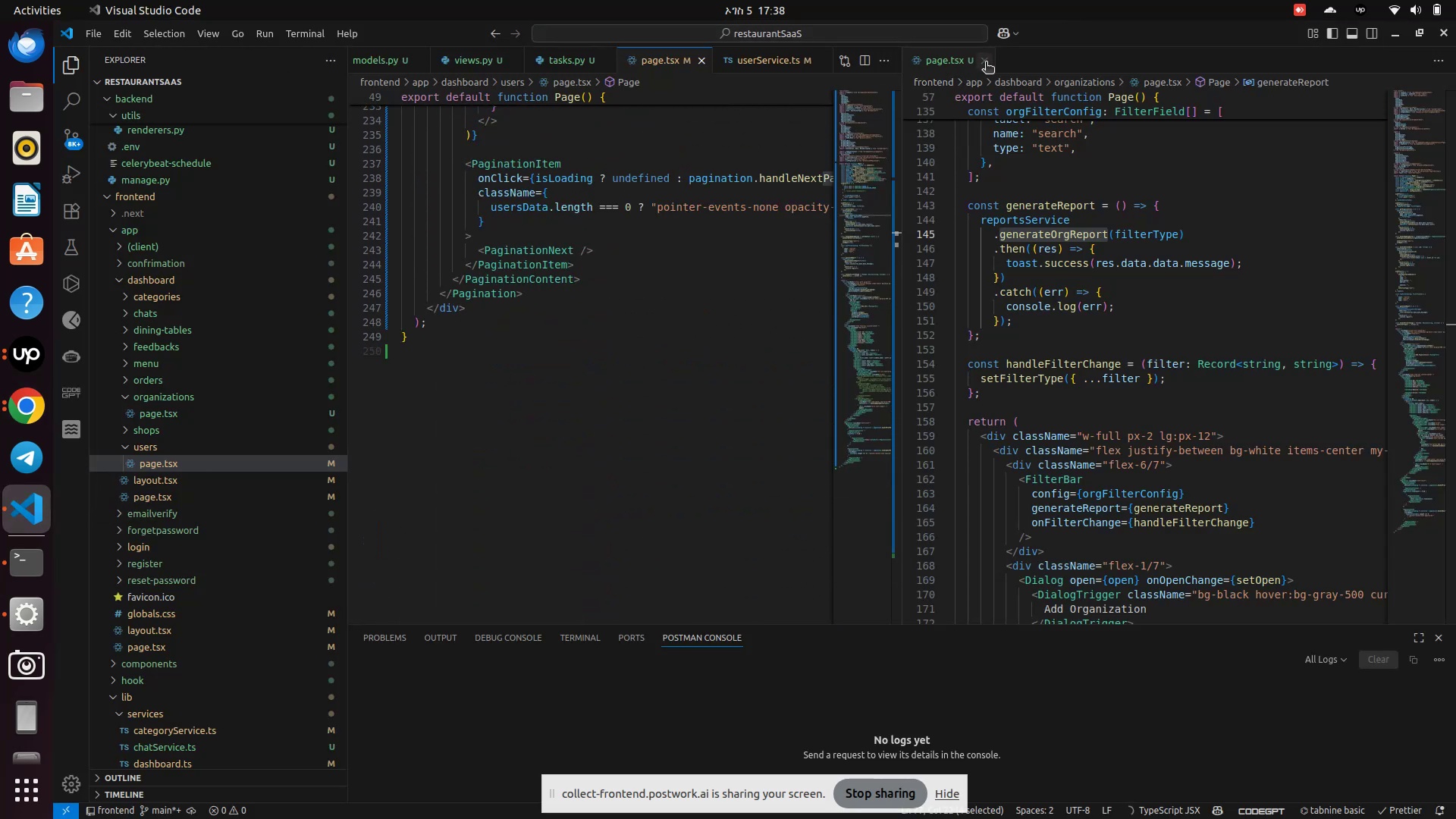 
scroll: coordinate [662, 295], scroll_direction: up, amount: 7.0
 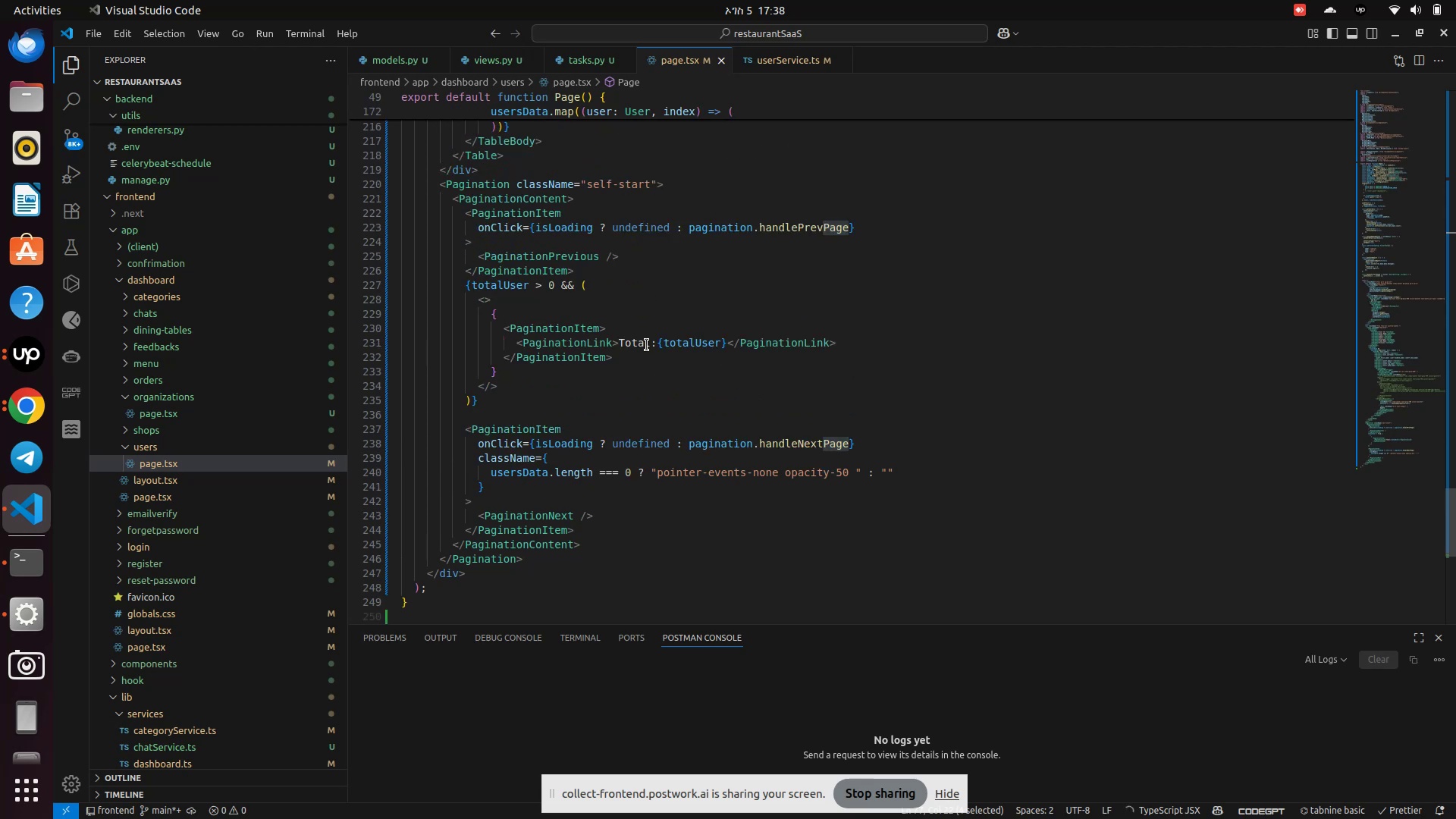 
left_click([685, 337])
 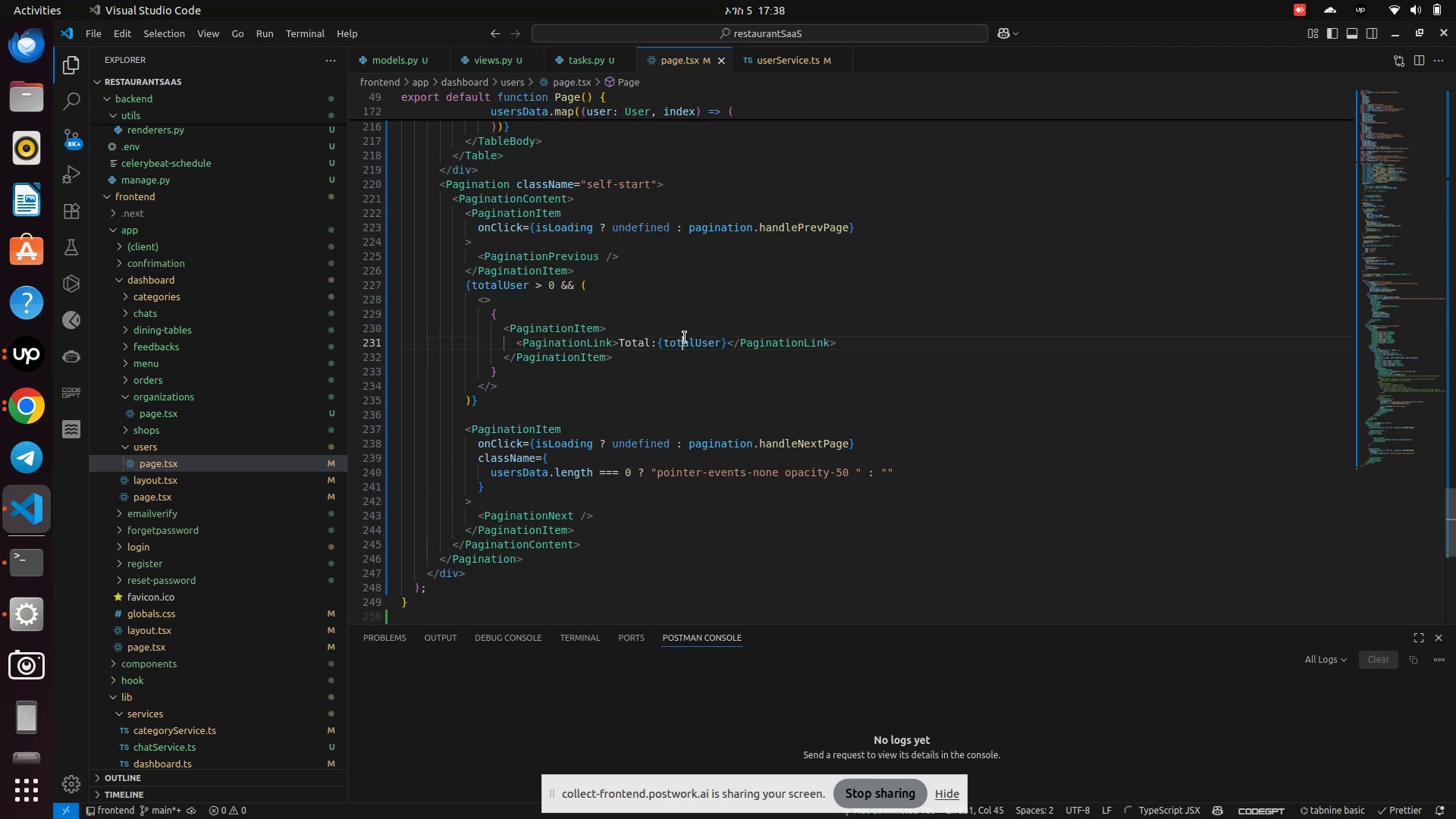 
left_click_drag(start_coordinate=[685, 337], to_coordinate=[681, 340])
 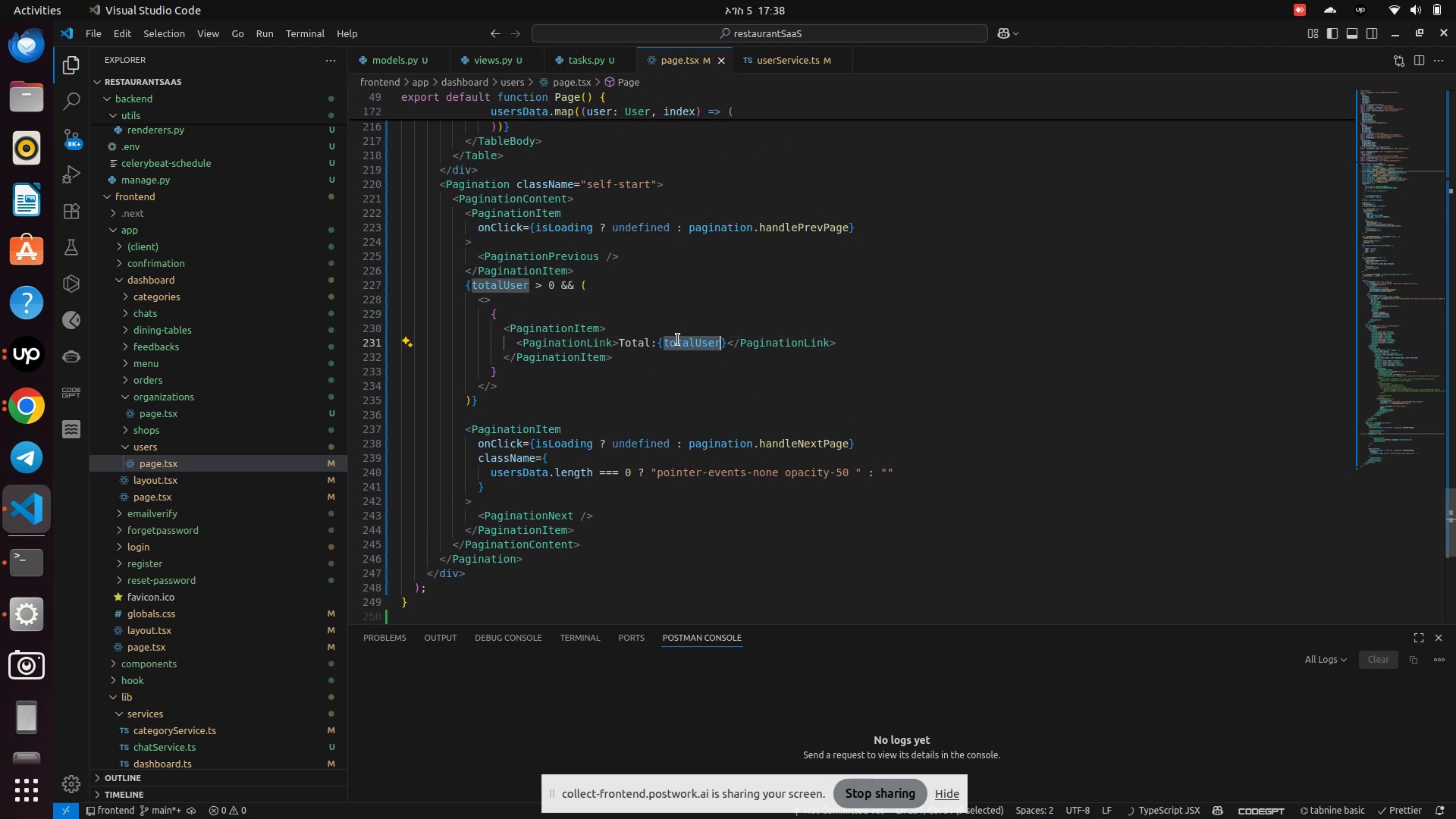 
type(pagina)
 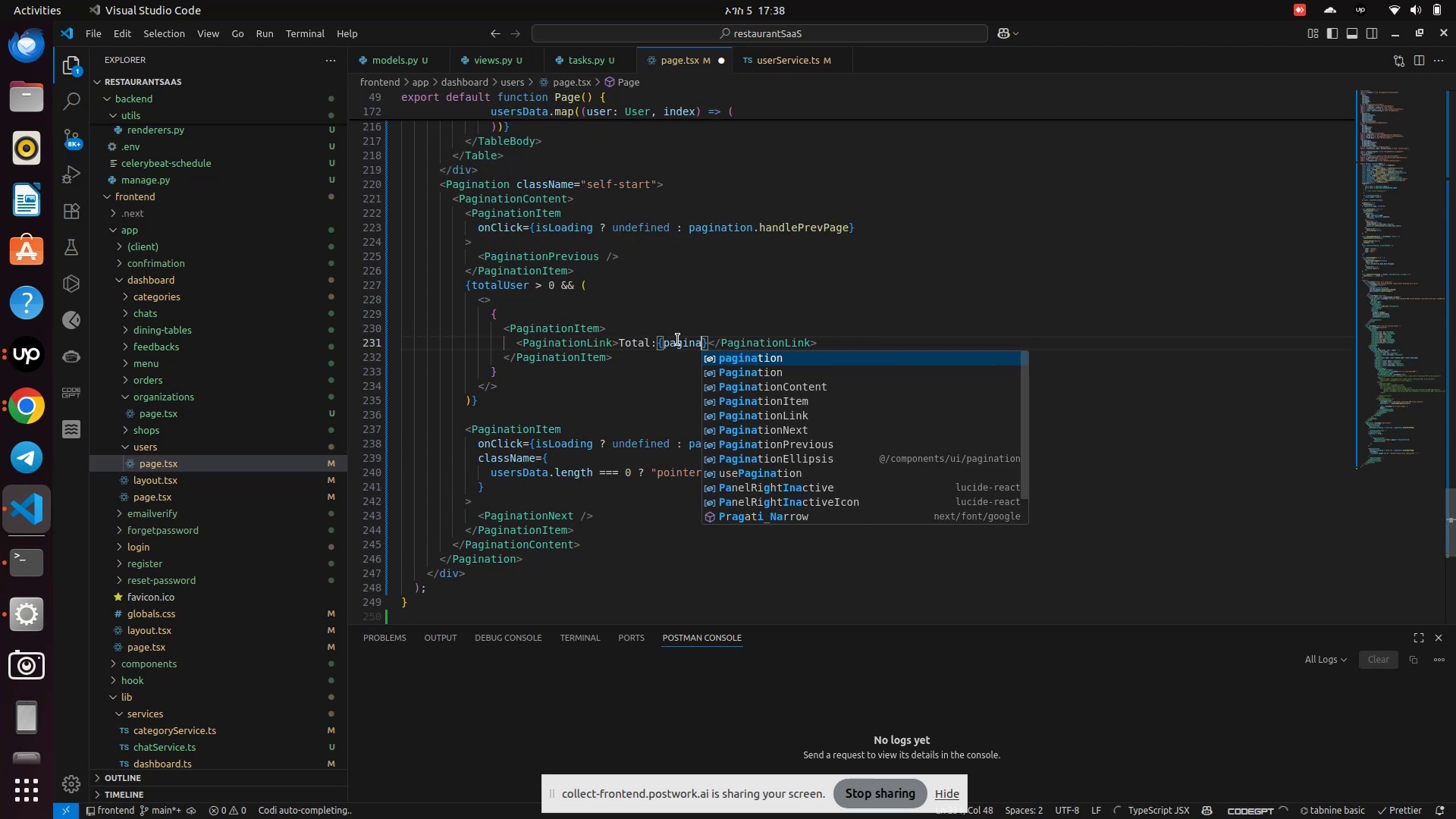 
key(Enter)
 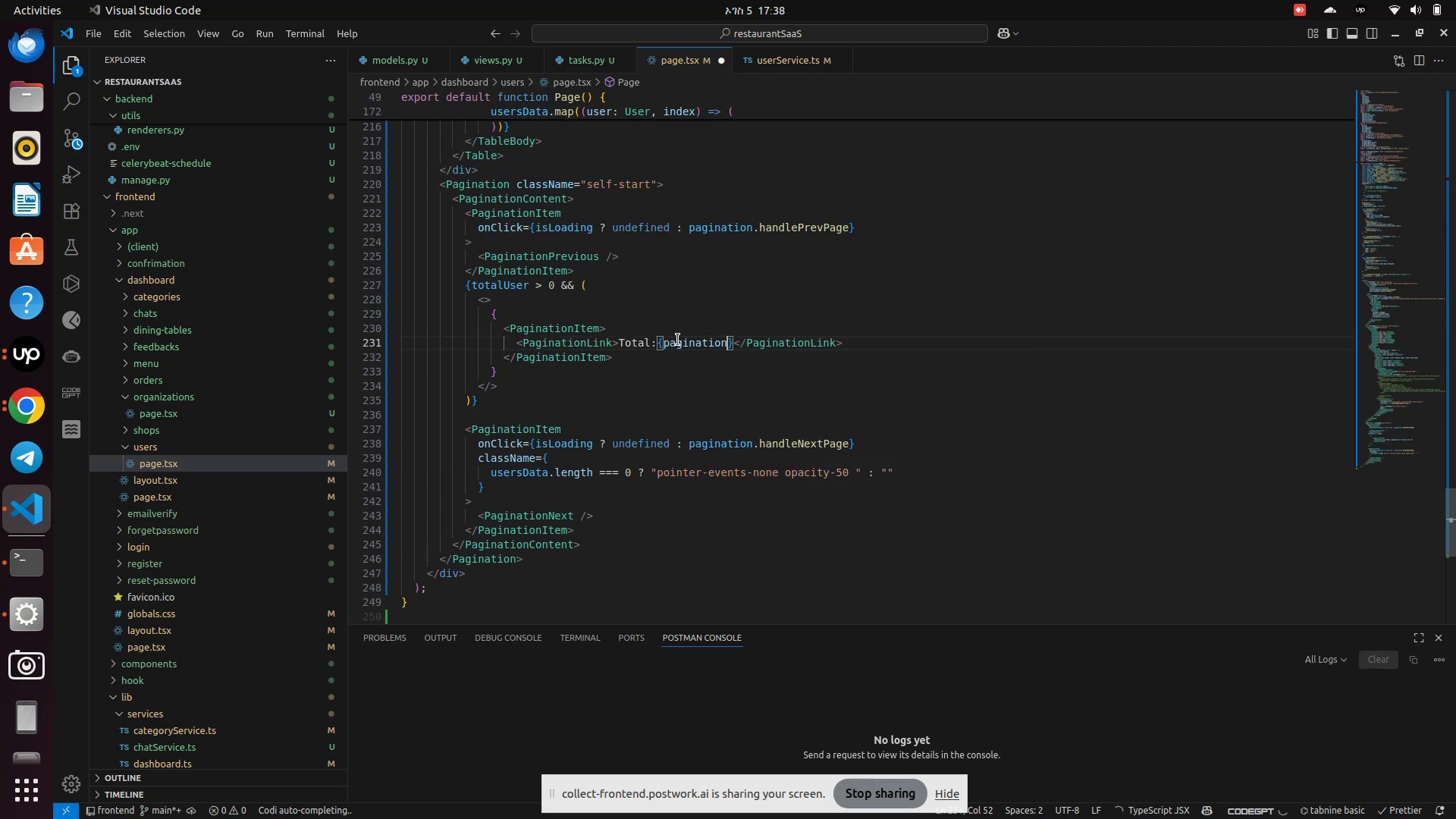 
type(.to)
 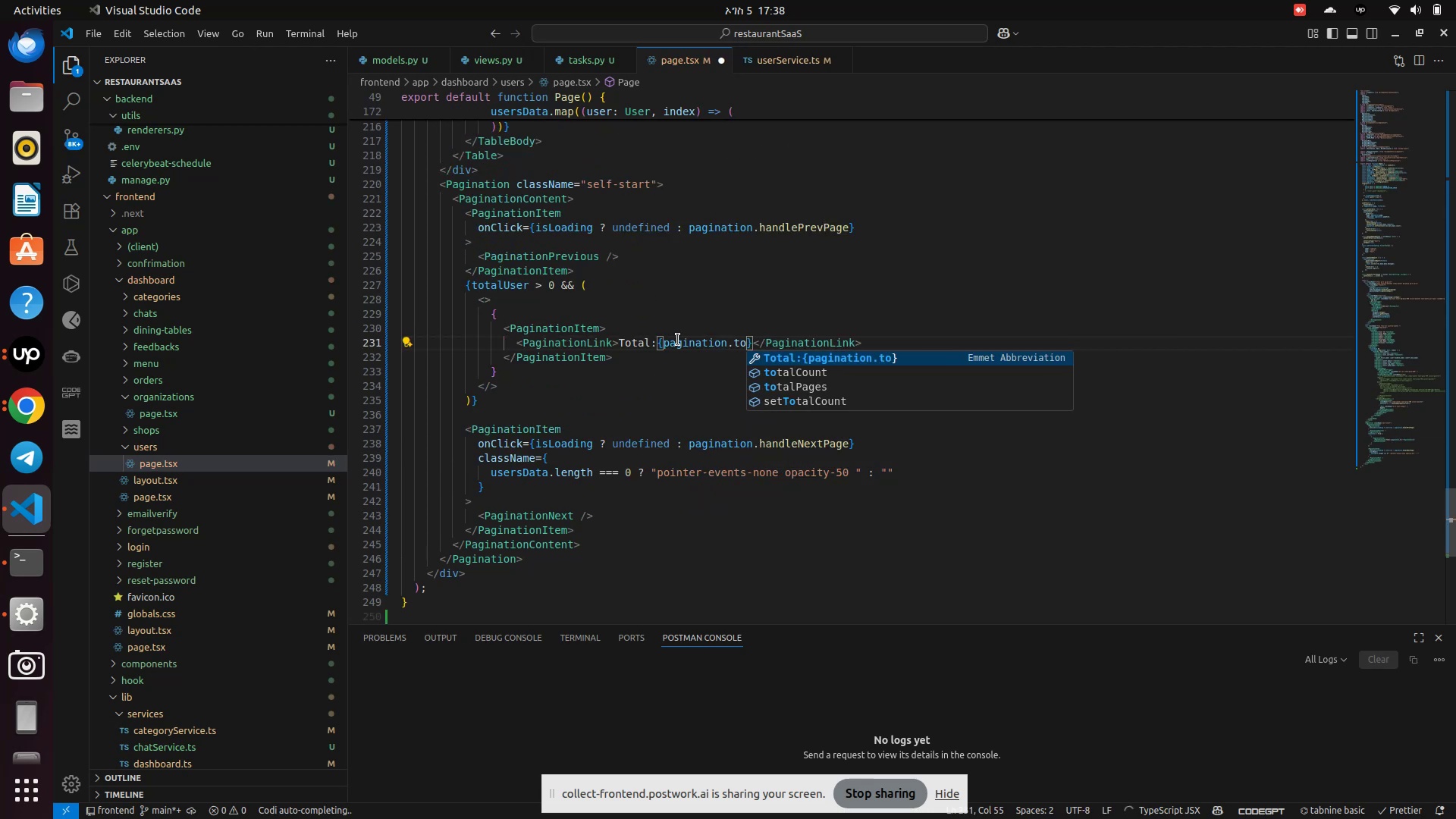 
key(ArrowDown)
 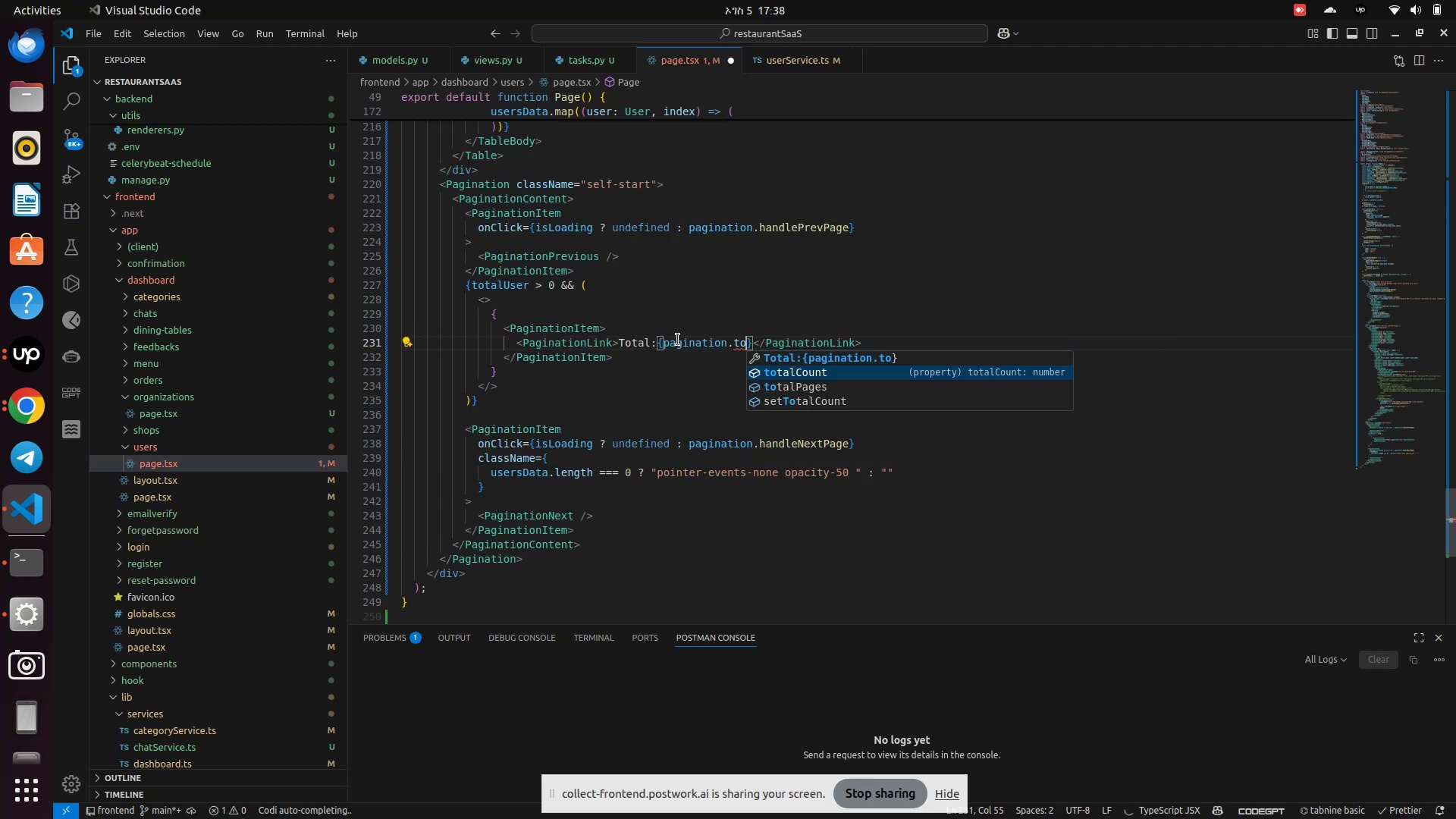 
key(Enter)
 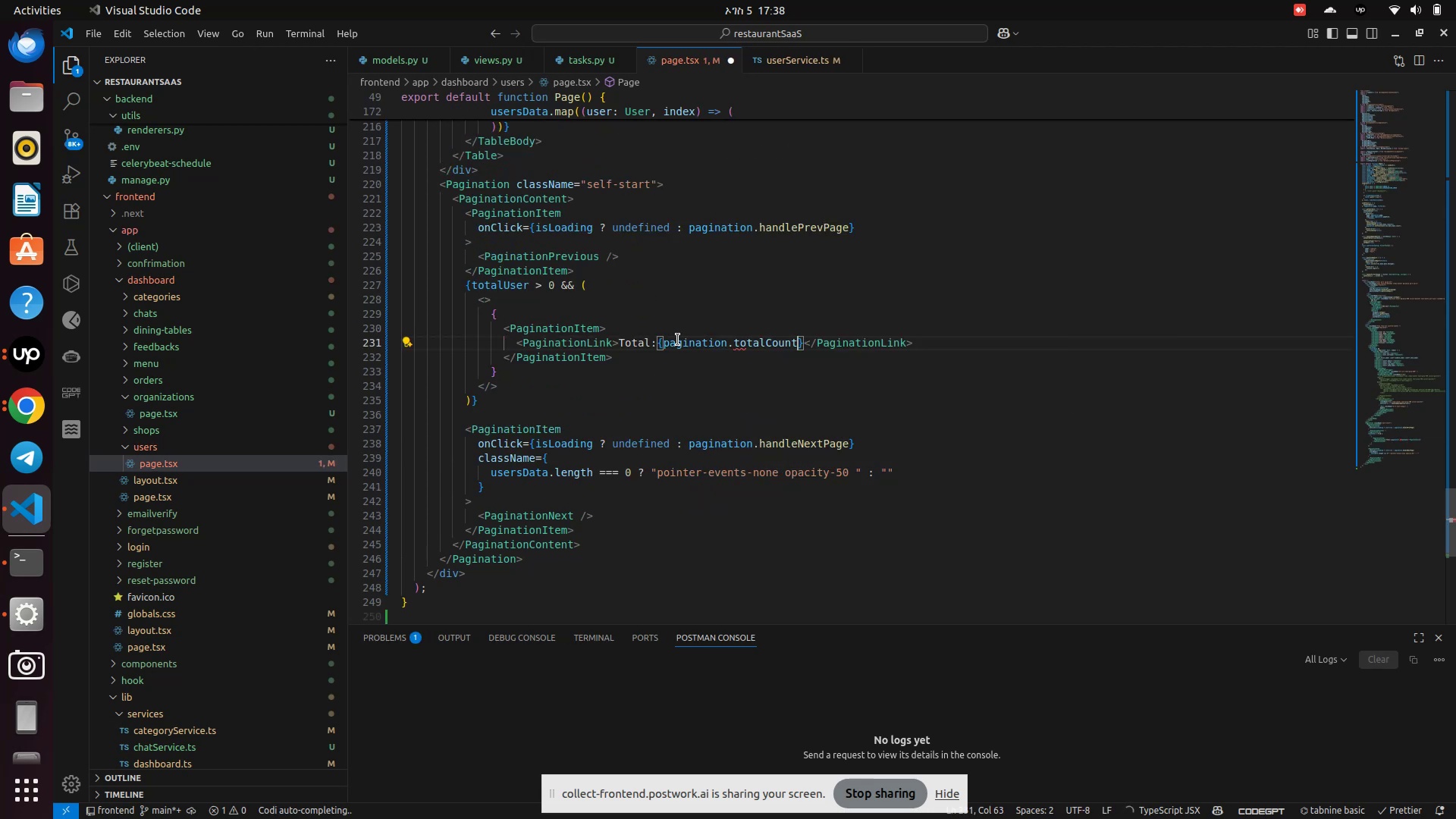 
key(Control+S)
 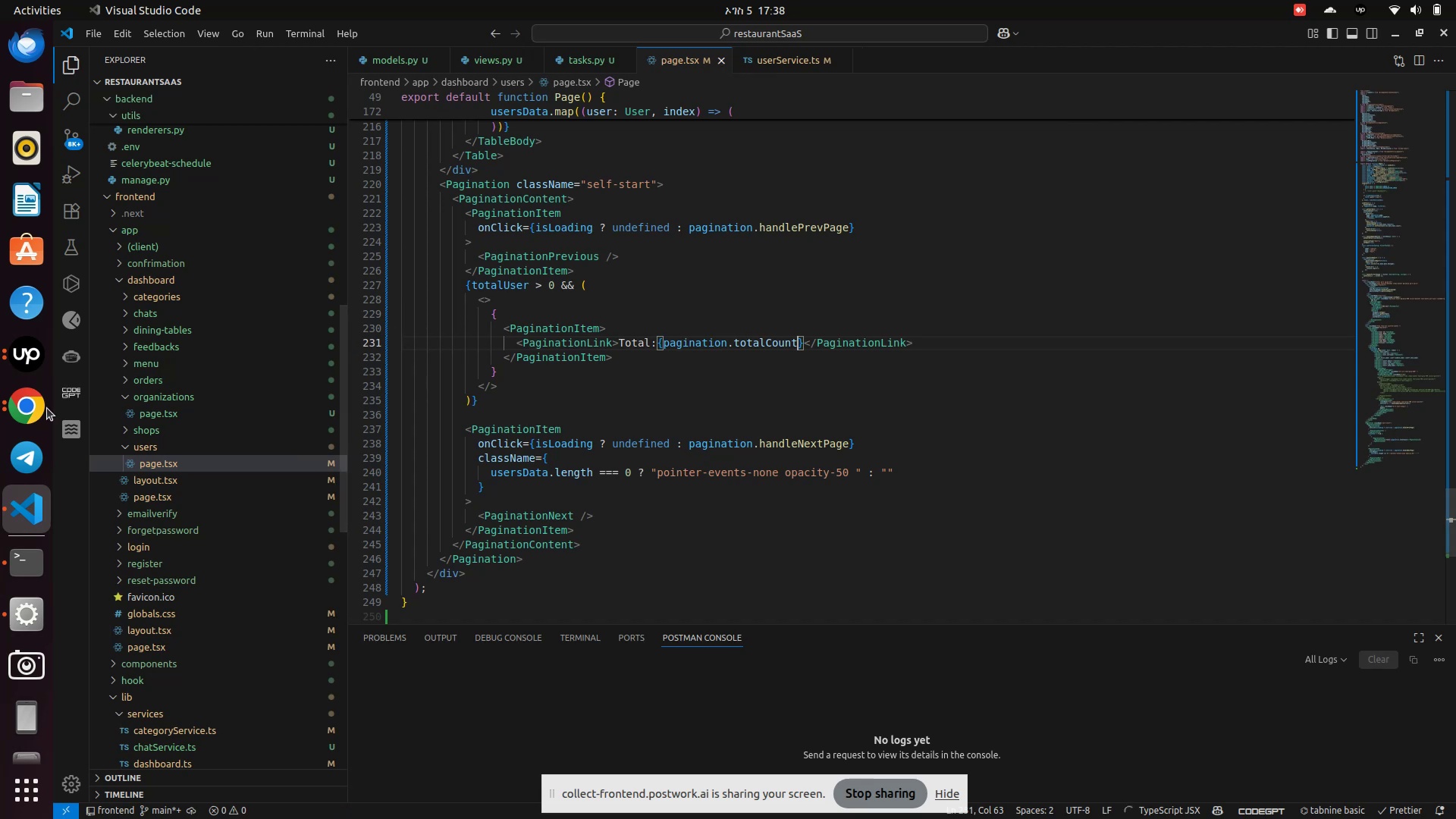 
left_click([29, 406])
 